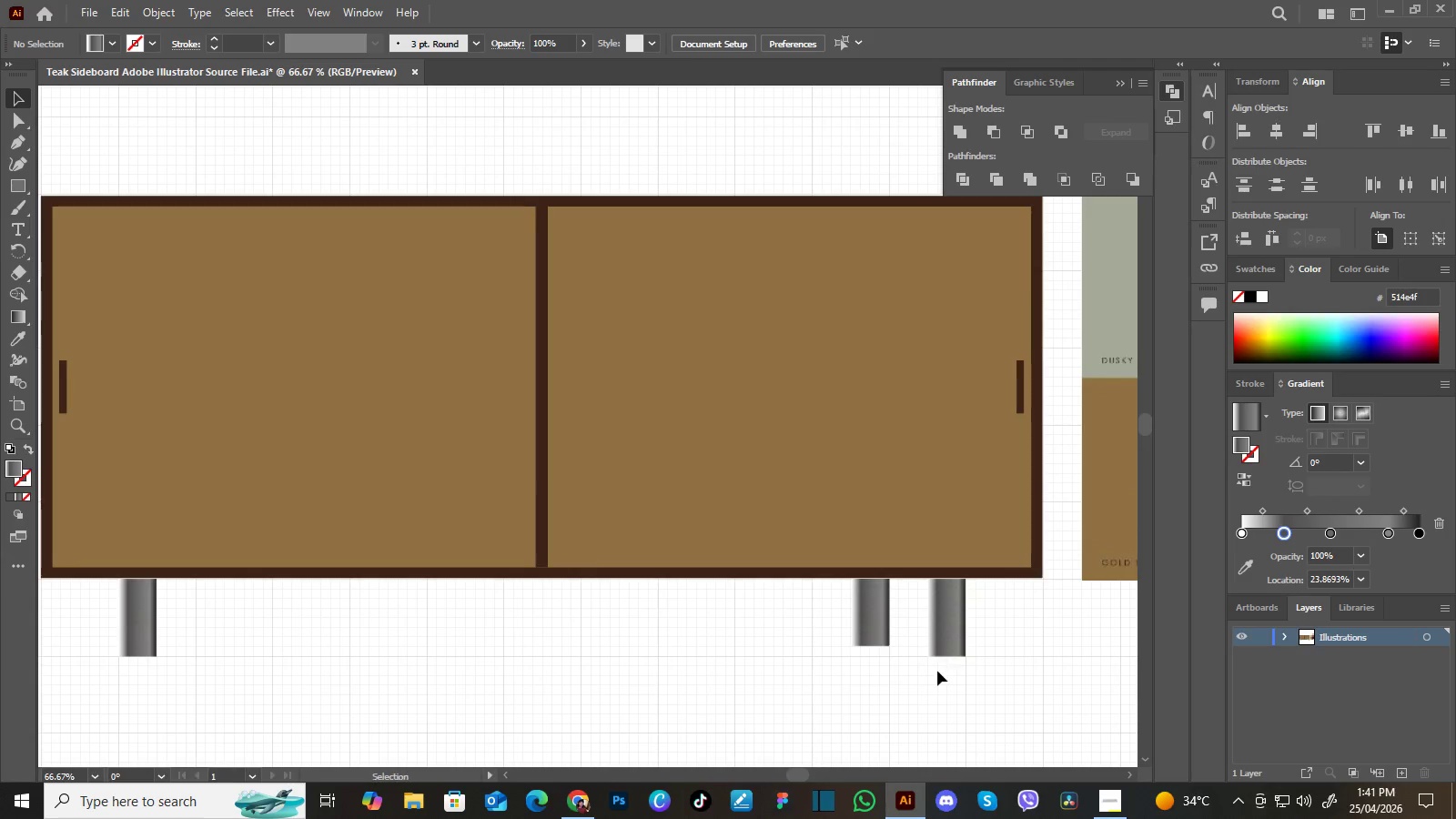 
key(Space)
 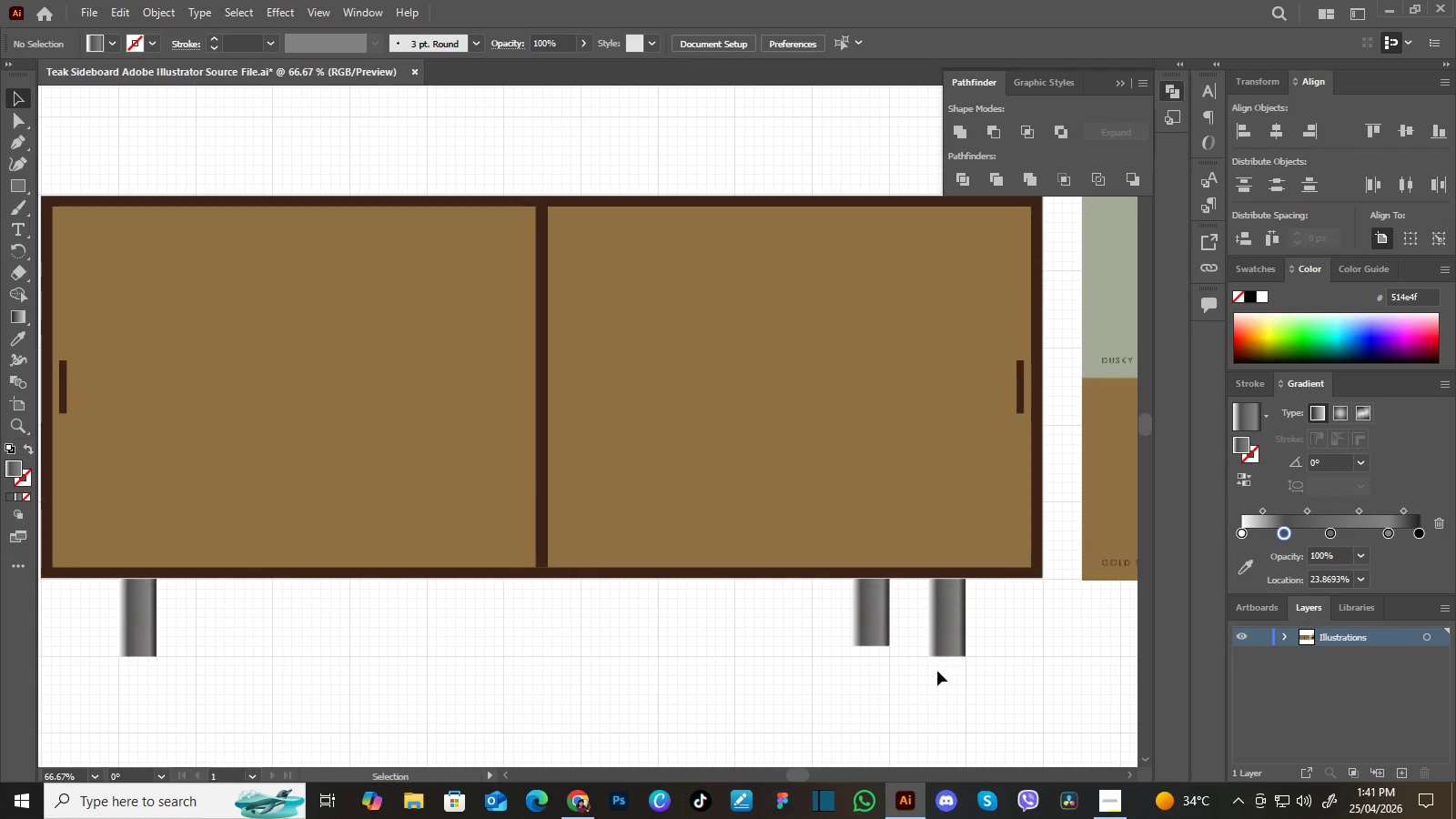 
key(Space)
 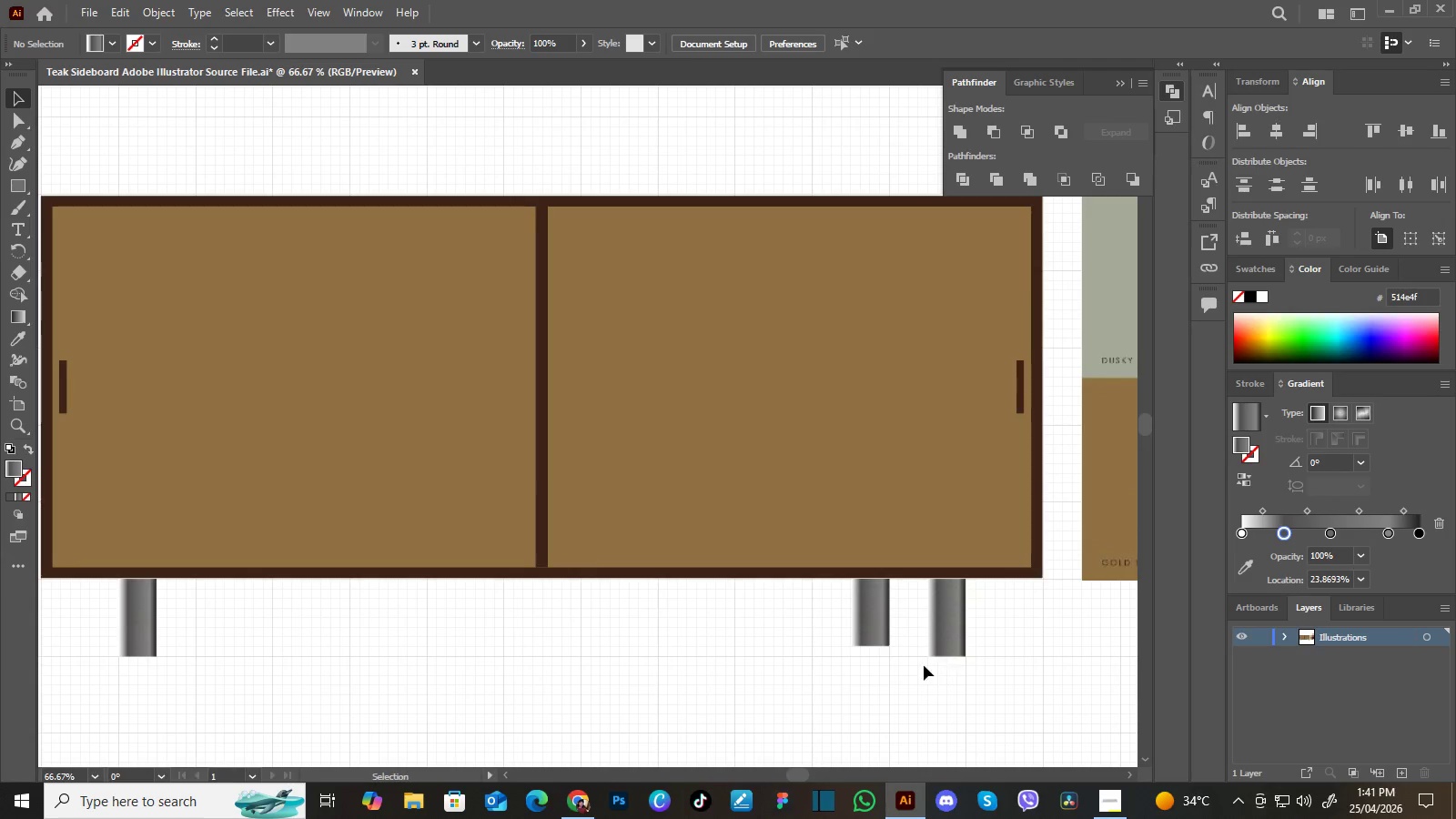 
key(Space)
 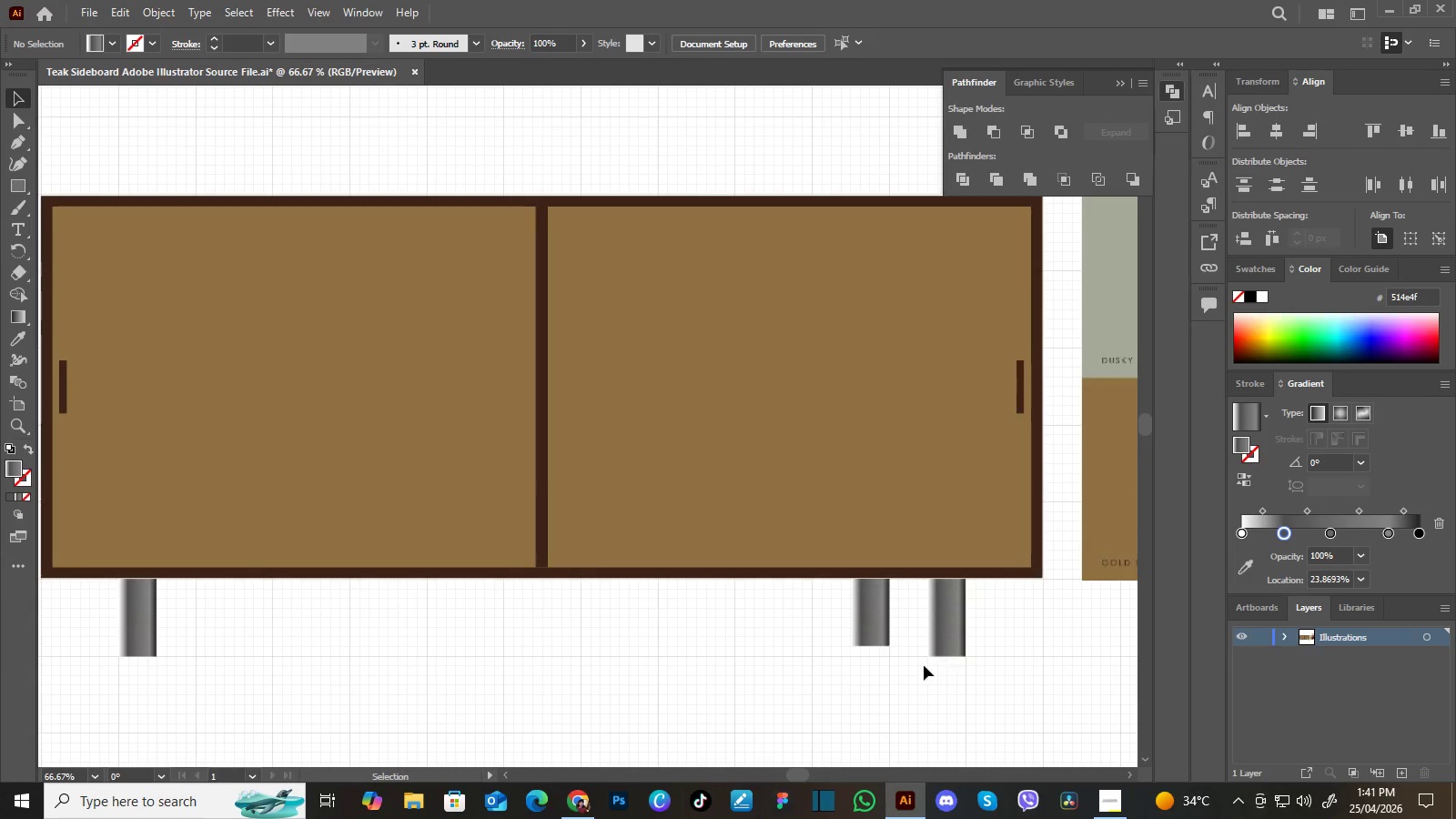 
key(Space)
 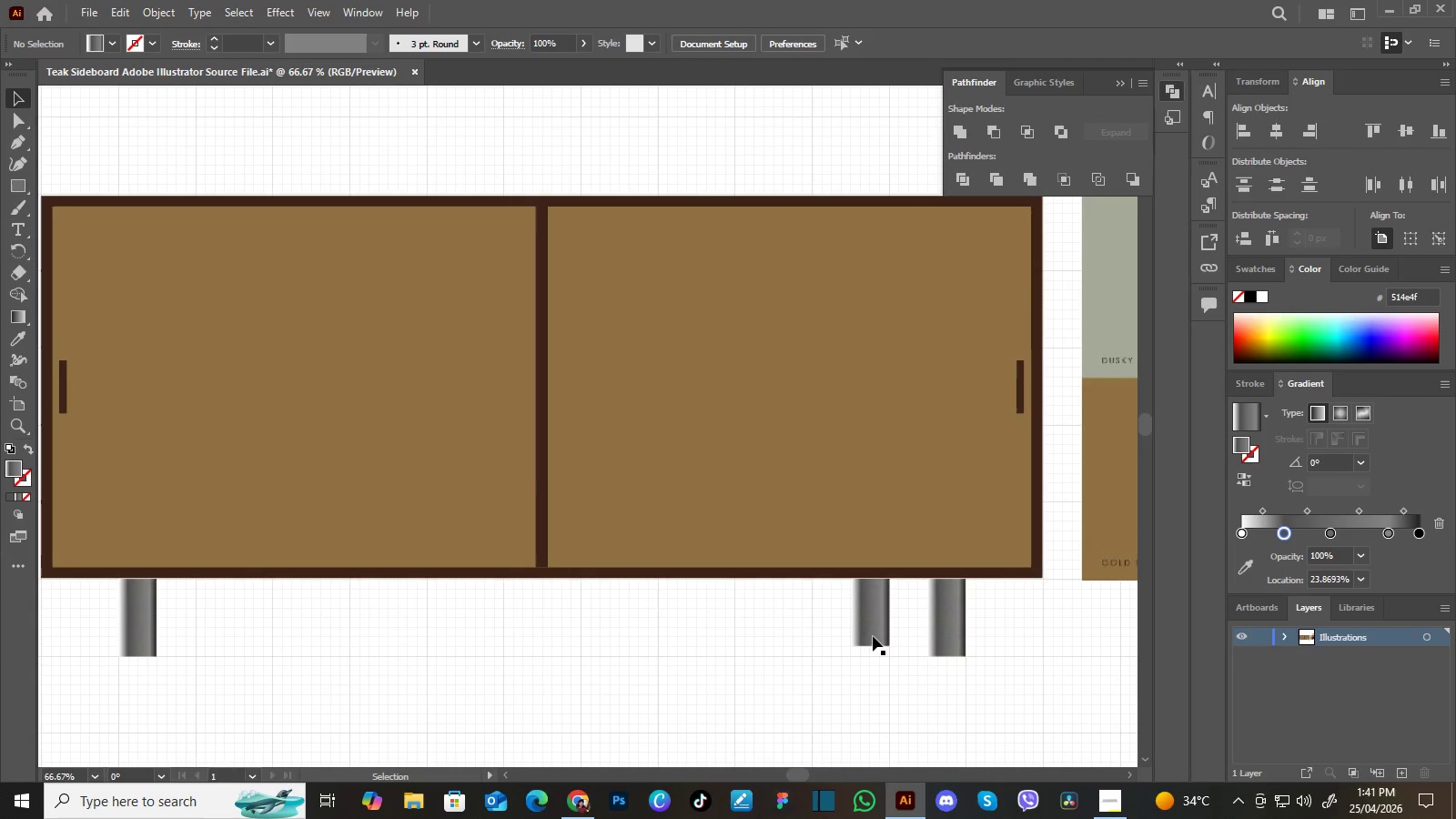 
left_click([873, 633])
 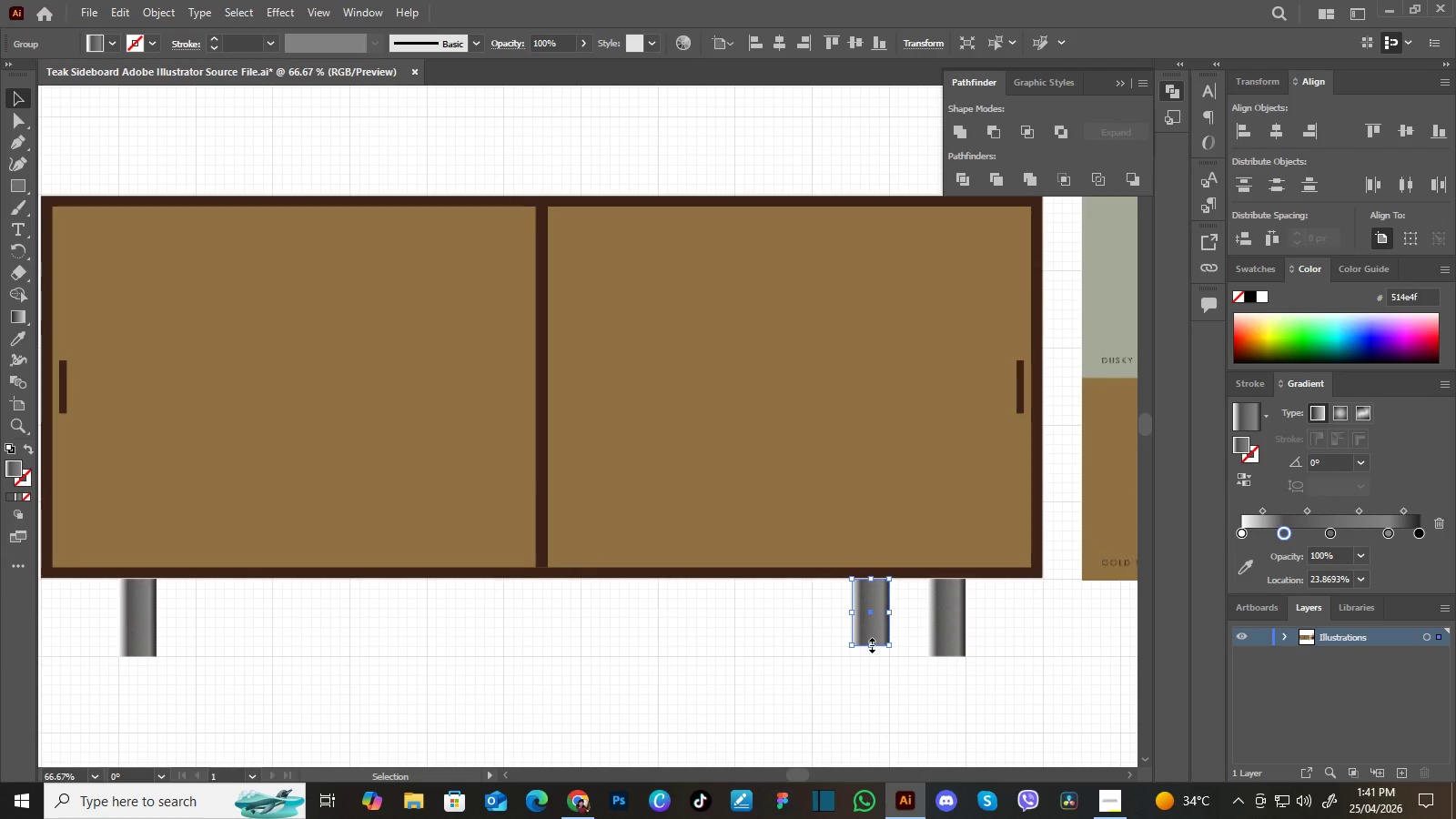 
left_click_drag(start_coordinate=[870, 643], to_coordinate=[870, 636])
 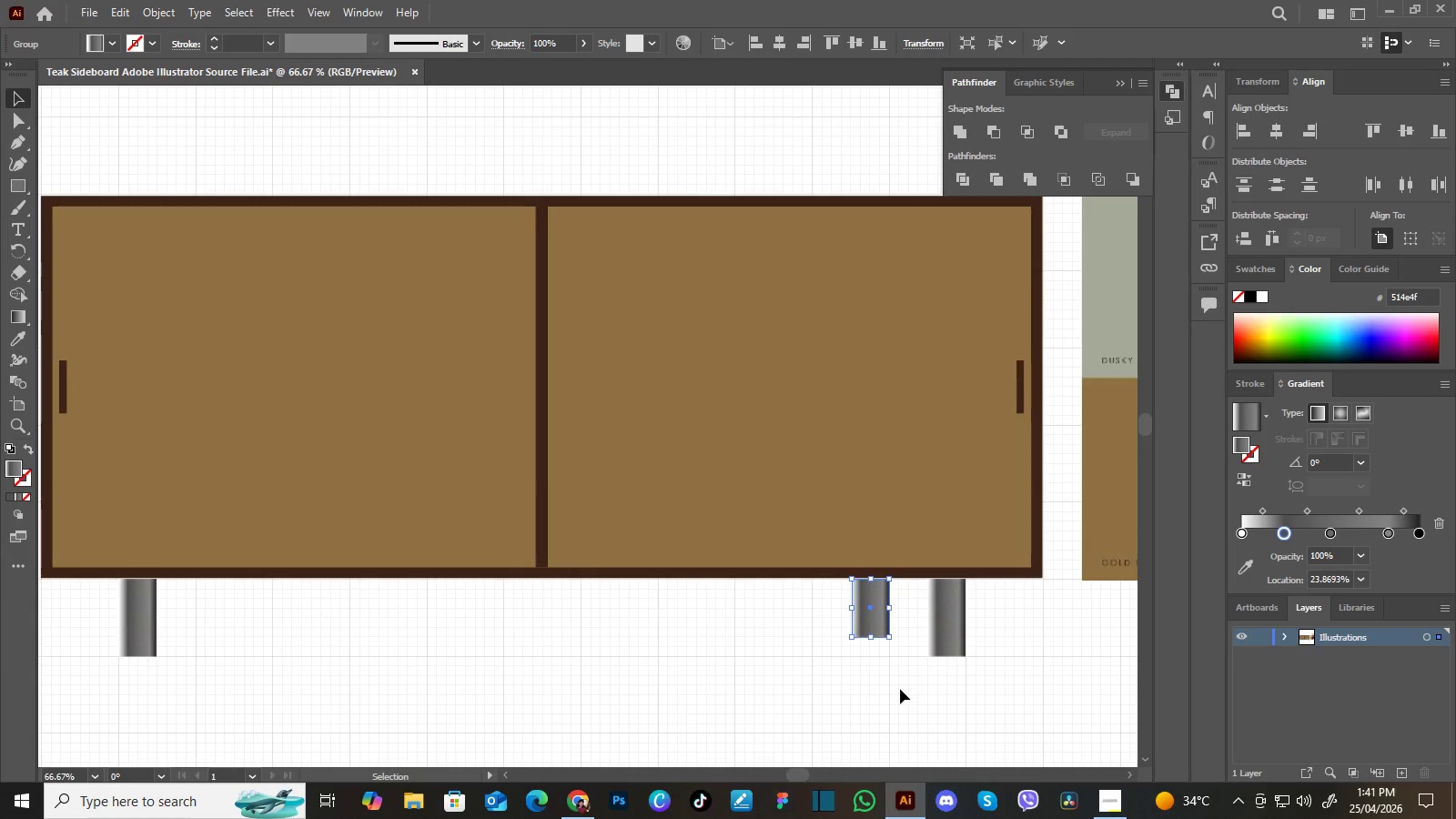 
left_click([900, 689])
 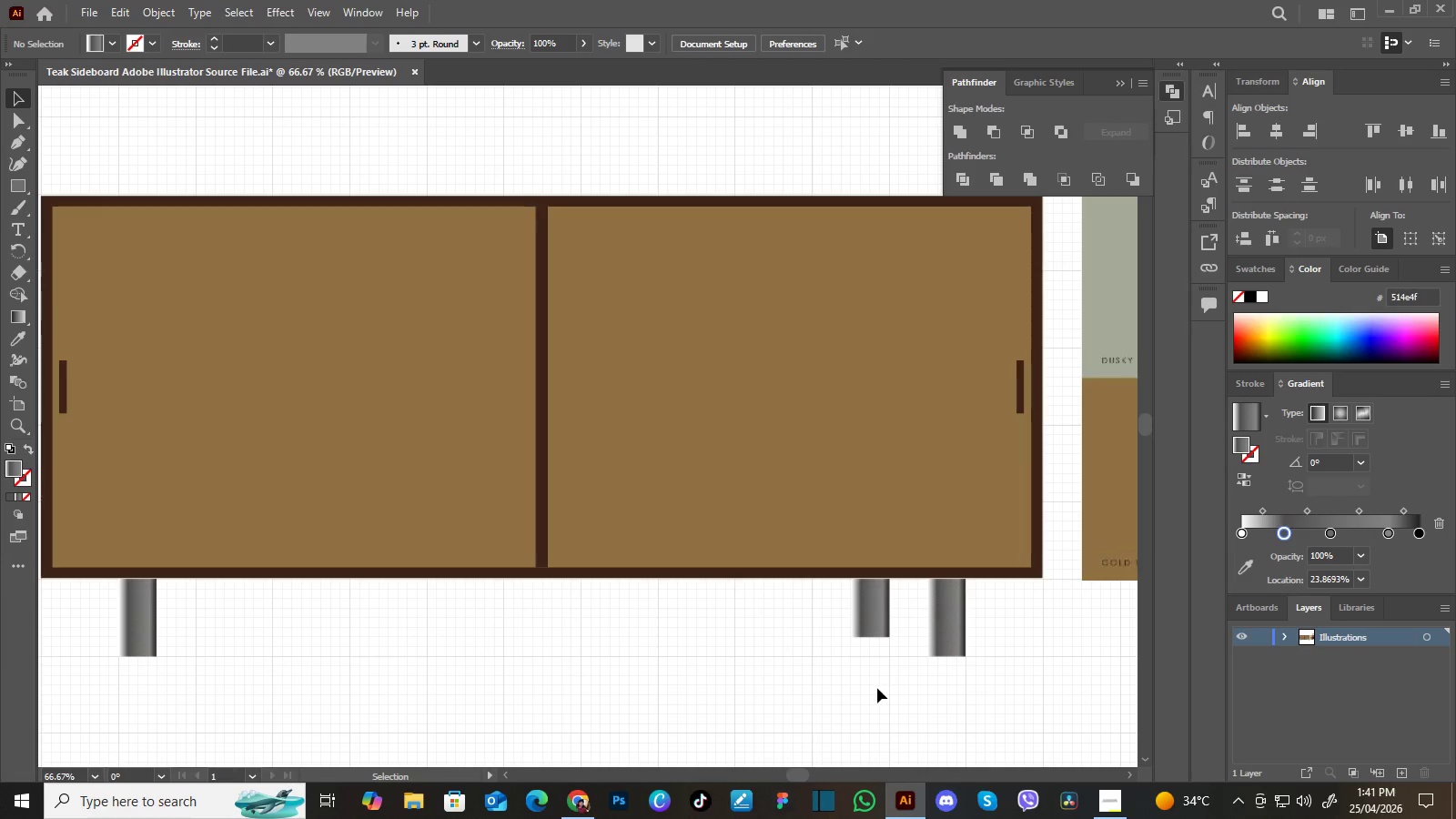 
hold_key(key=Space, duration=0.81)
 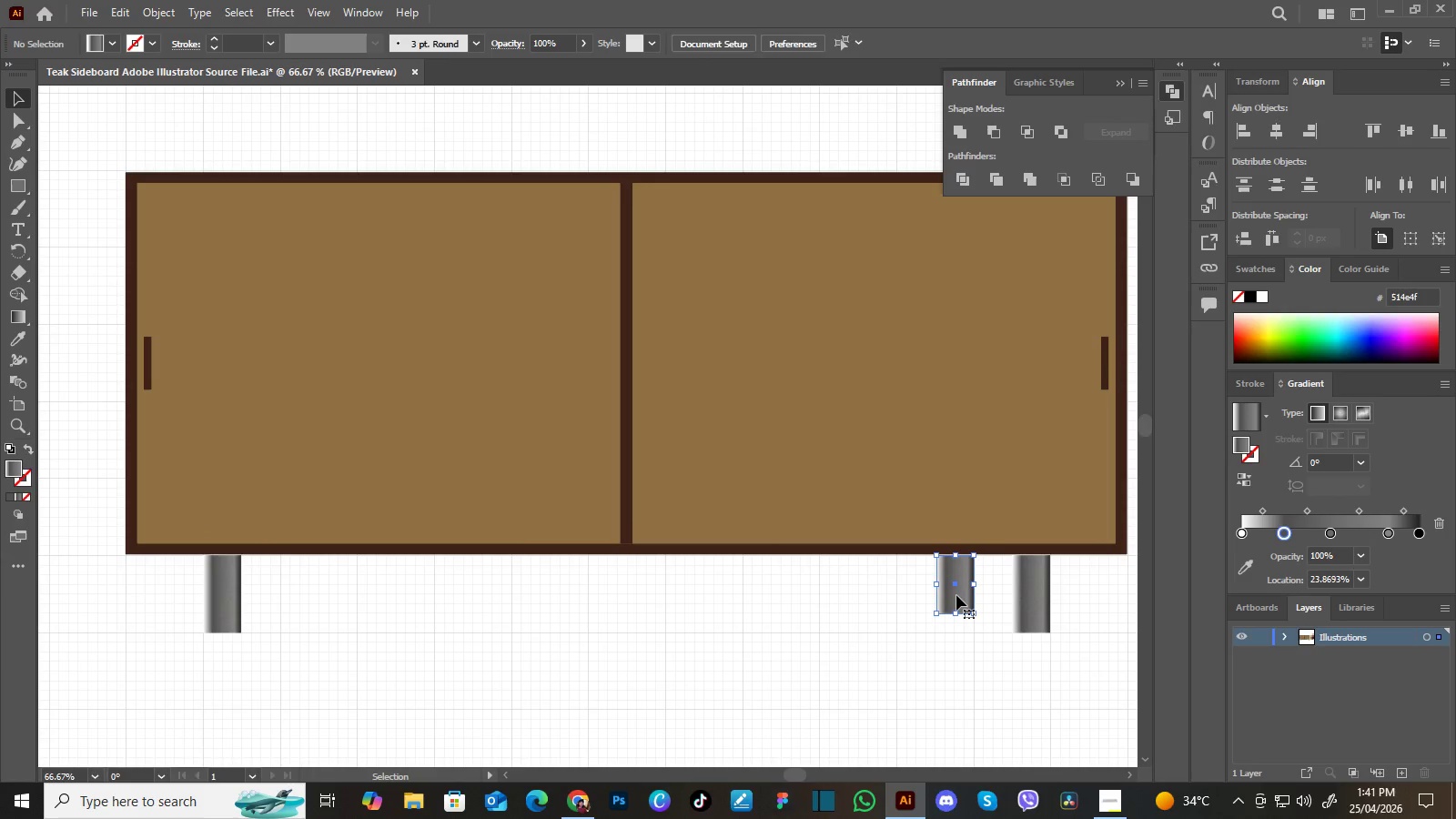 
left_click_drag(start_coordinate=[846, 689], to_coordinate=[932, 665])
 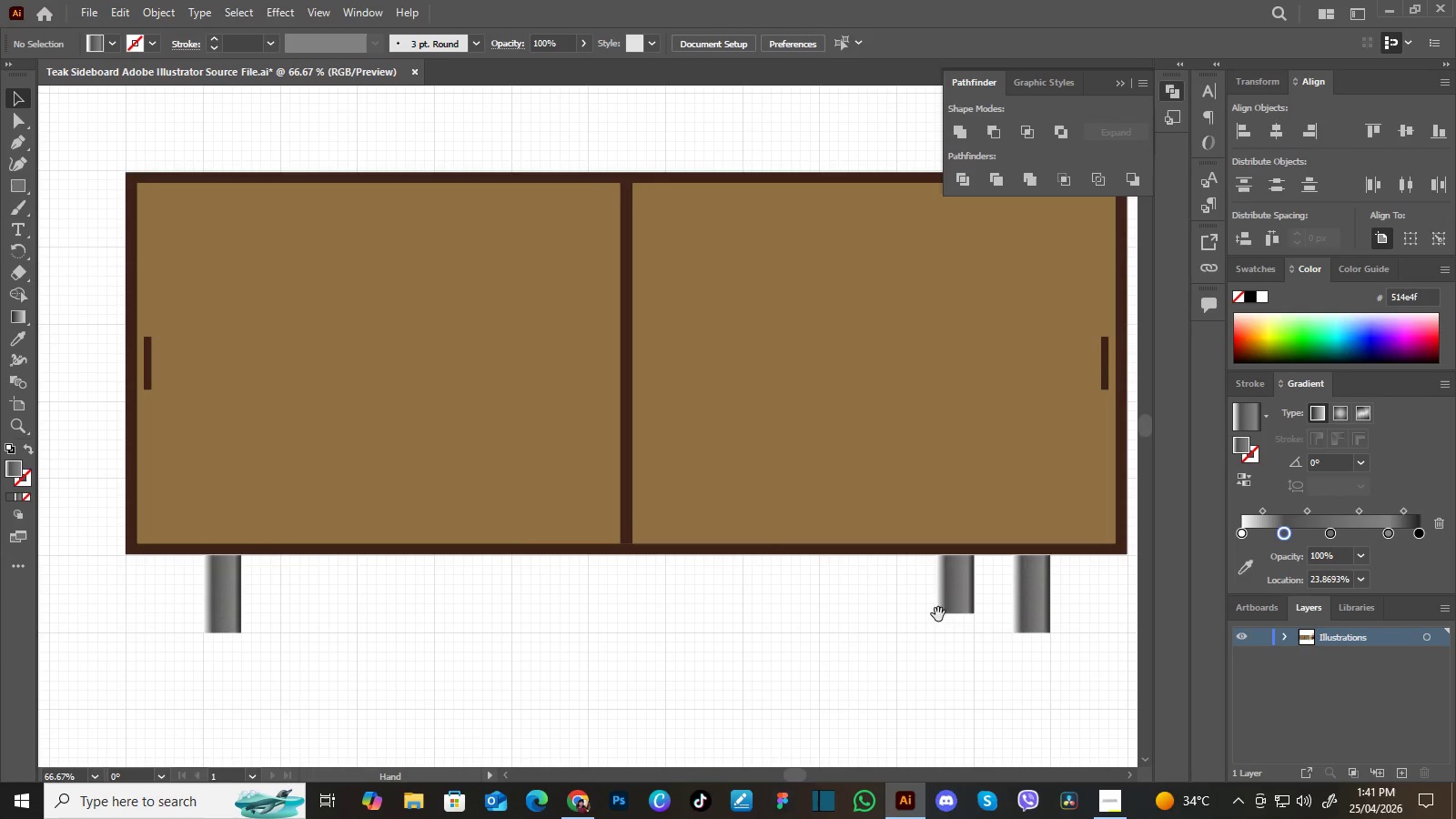 
hold_key(key=Space, duration=12.34)
 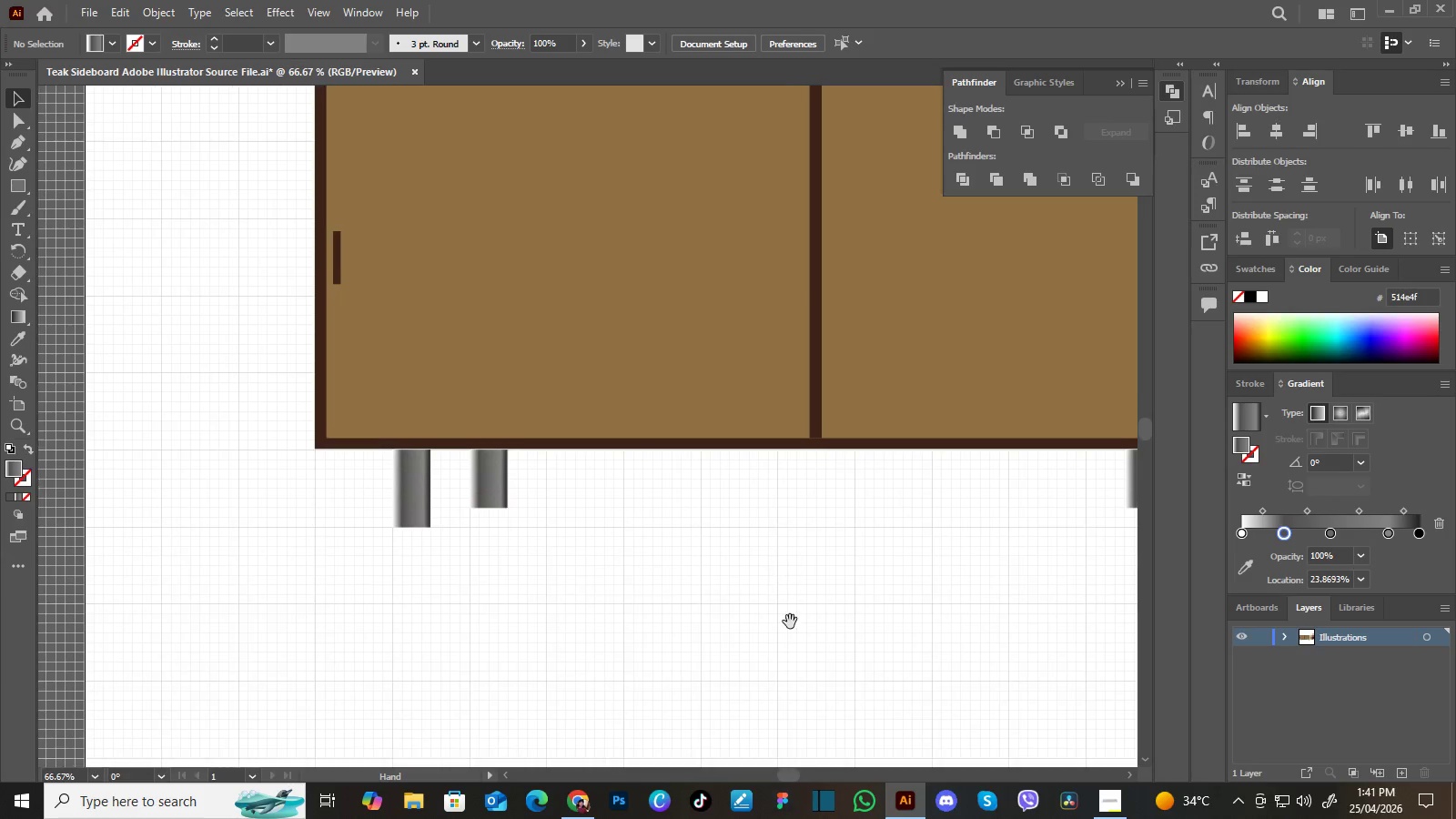 
left_click([956, 595])
 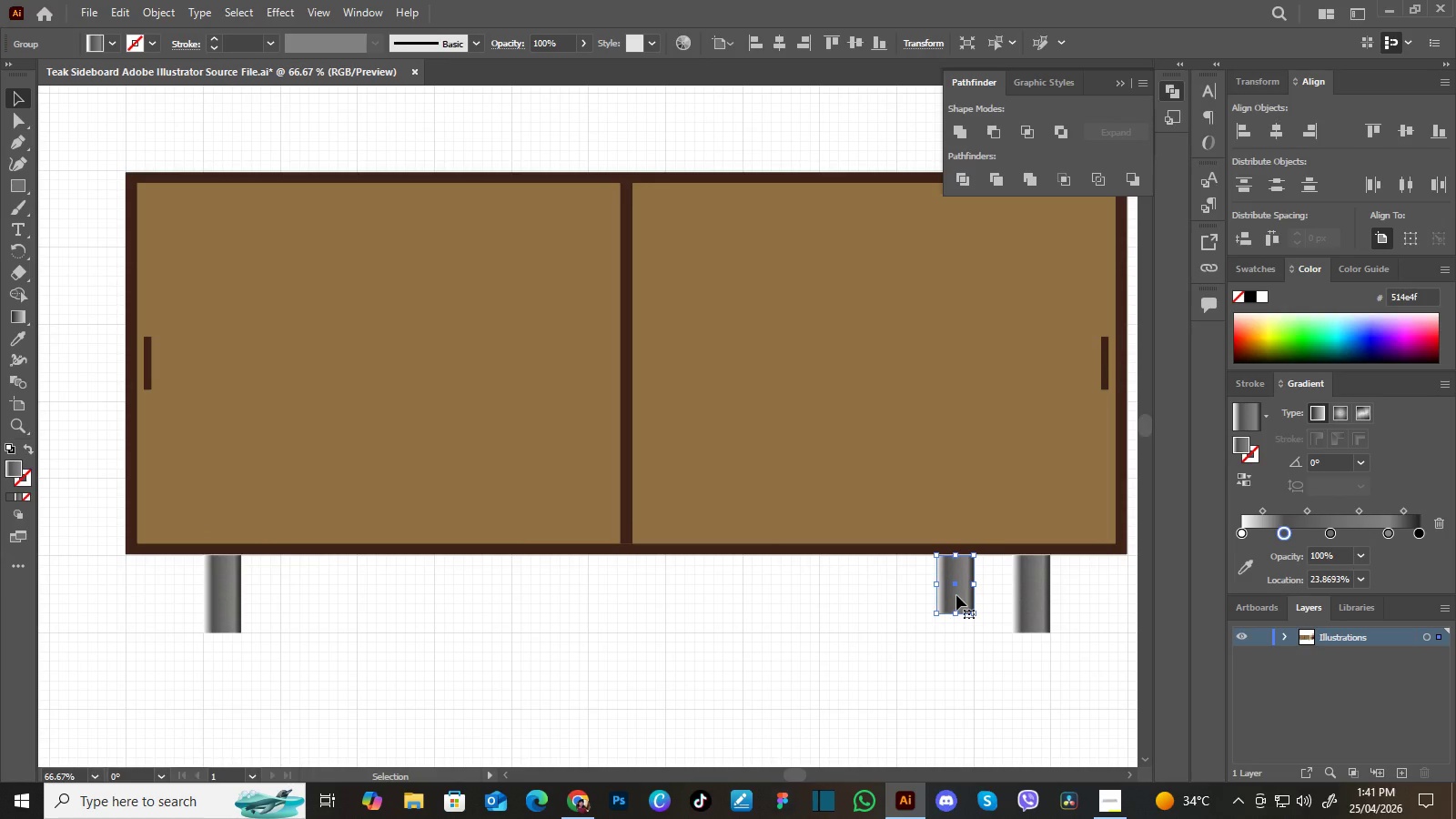 
hold_key(key=AltLeft, duration=10.27)
left_click_drag(start_coordinate=[956, 595], to_coordinate=[300, 555])
 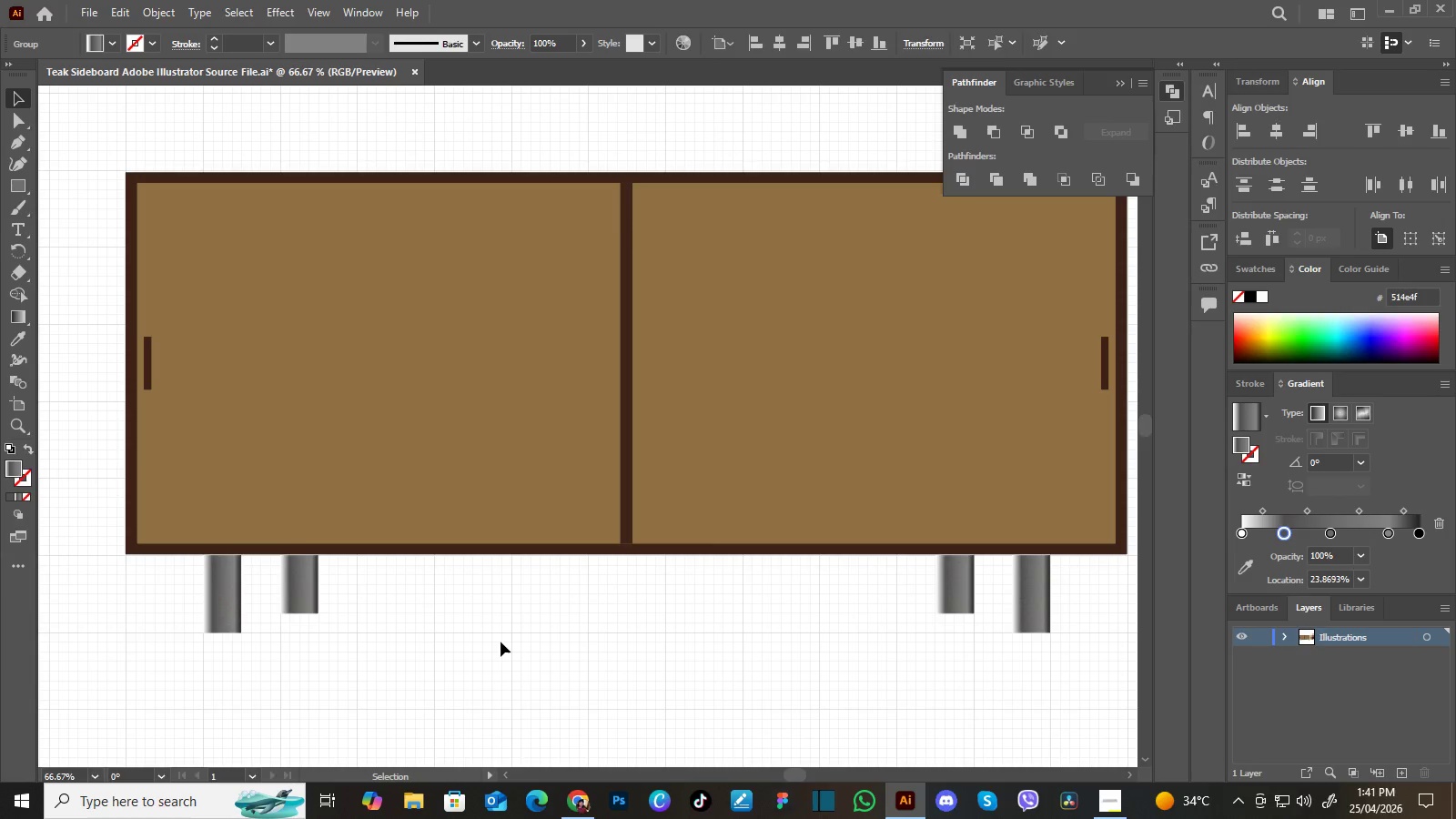 
hold_key(key=ShiftLeft, duration=1.5)
 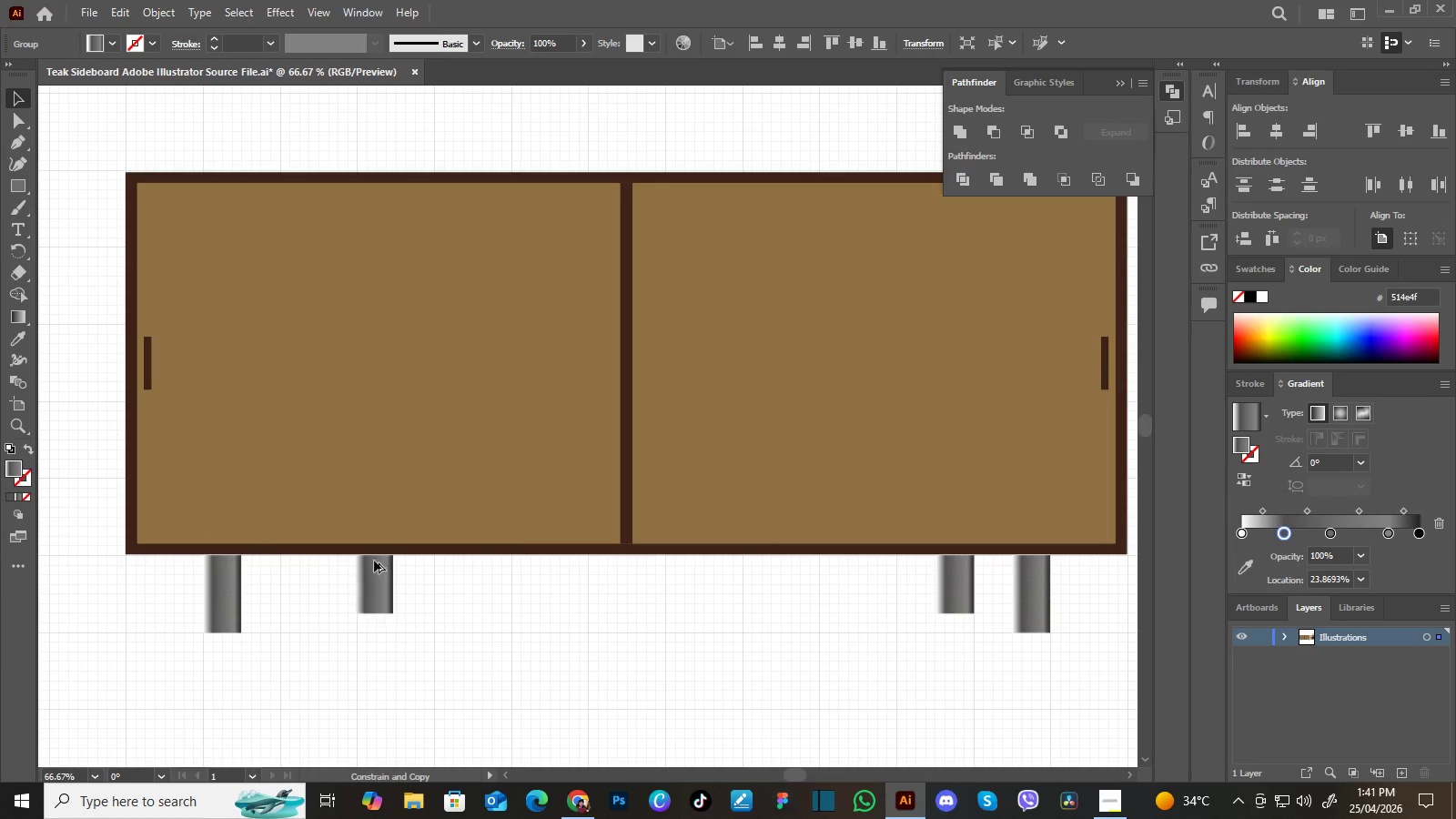 
hold_key(key=ShiftLeft, duration=1.52)
 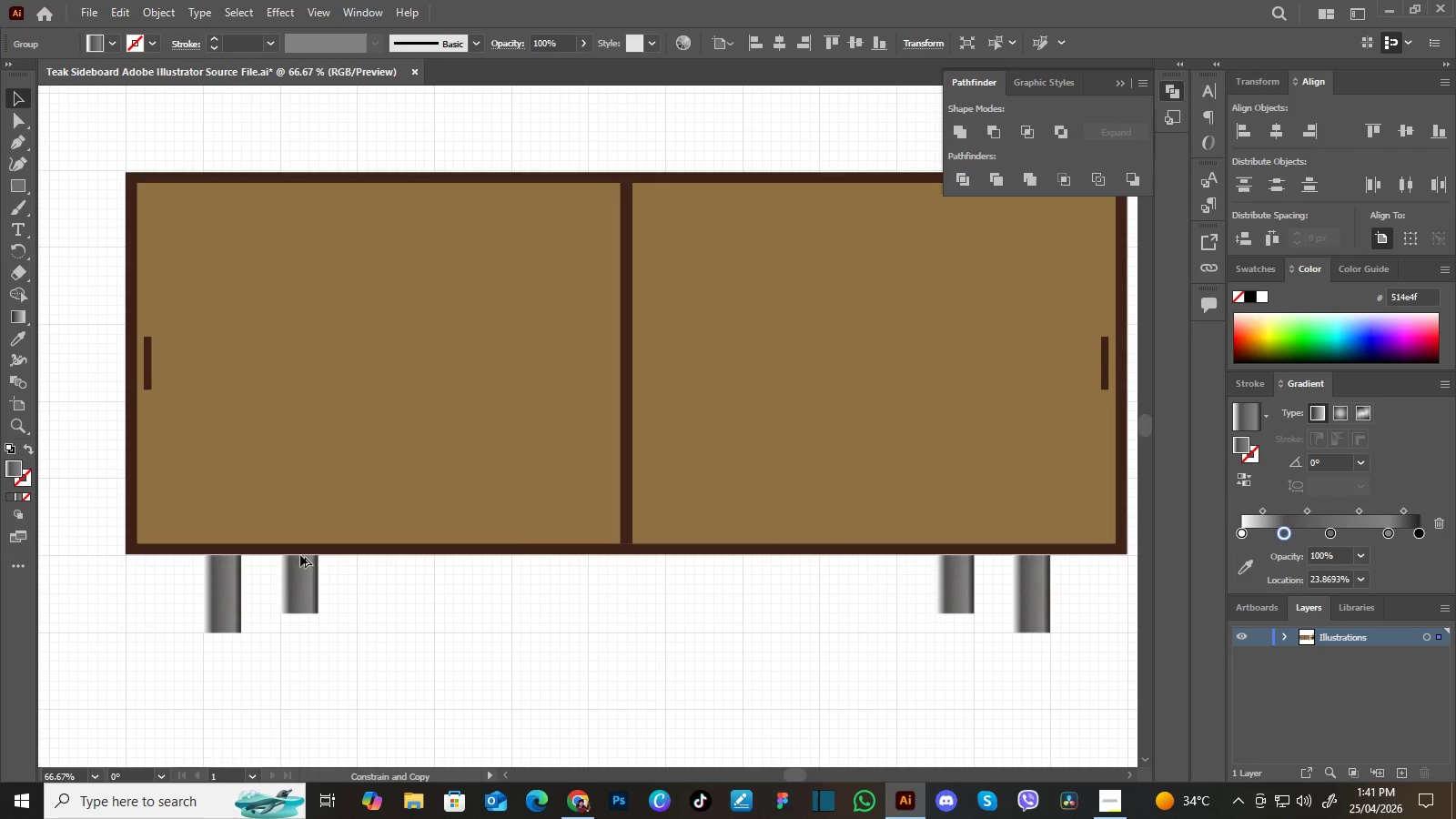 
hold_key(key=ShiftLeft, duration=1.5)
 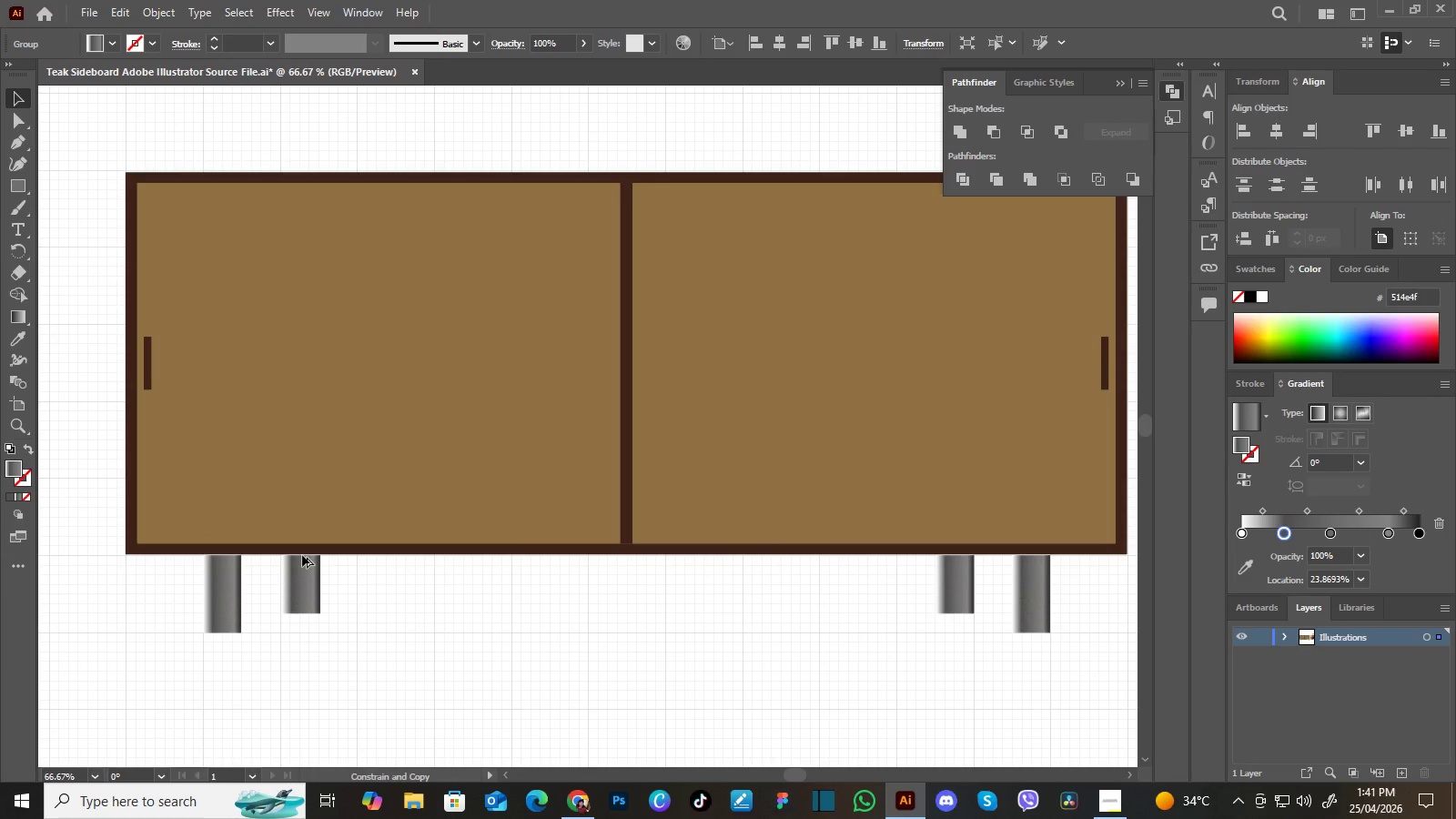 
hold_key(key=ShiftLeft, duration=1.51)
 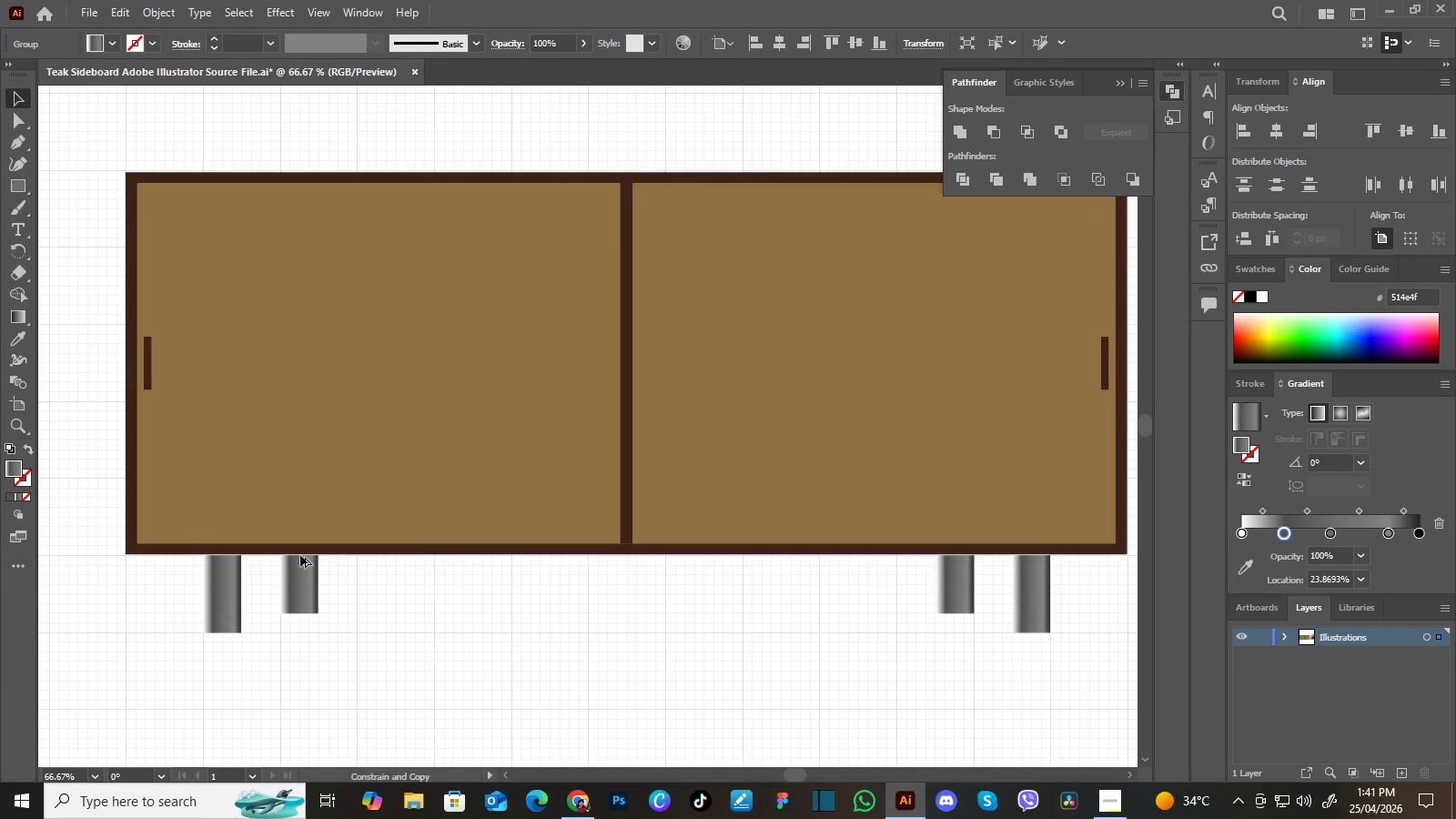 
hold_key(key=ShiftLeft, duration=1.52)
 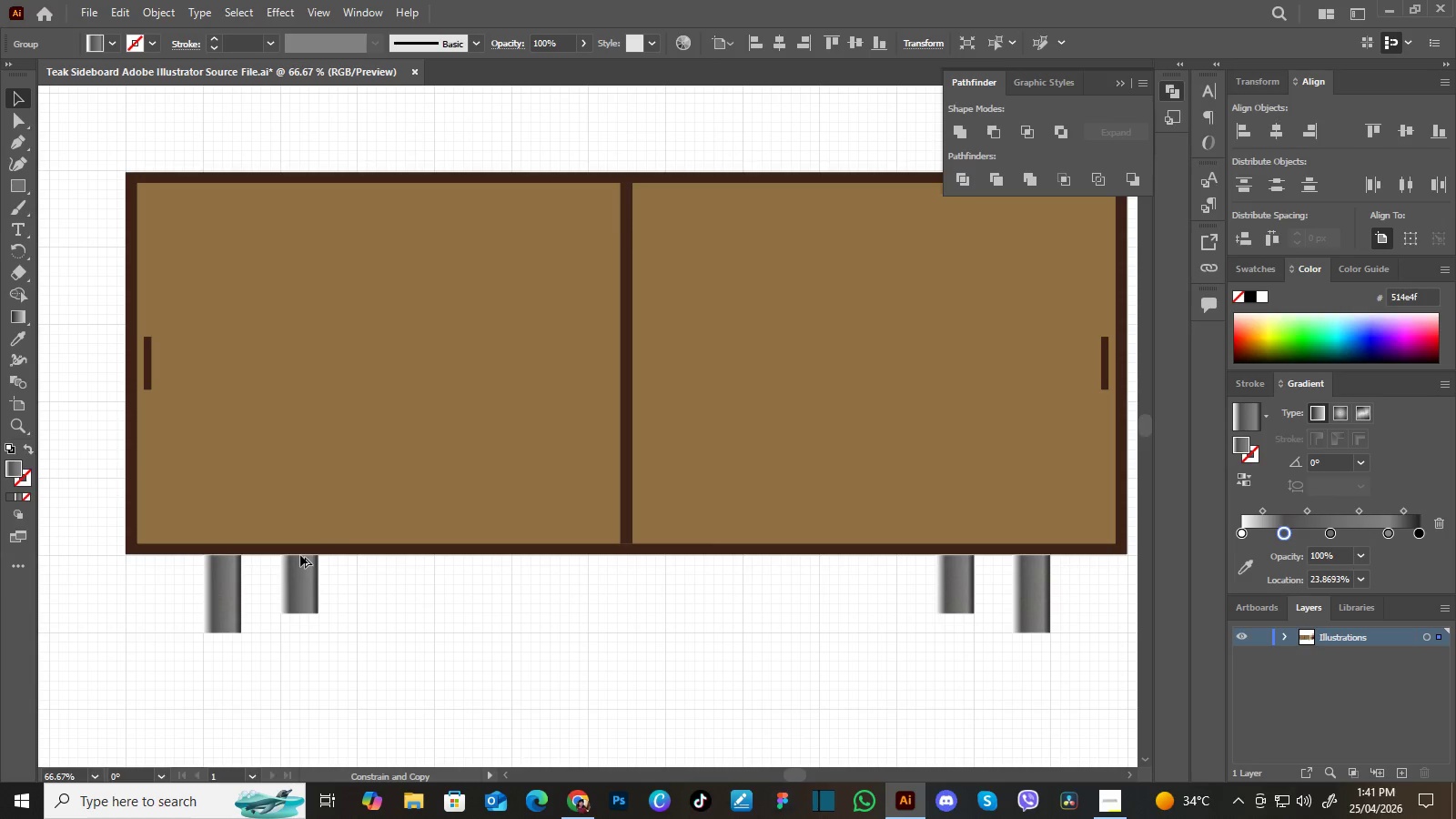 
hold_key(key=ShiftLeft, duration=1.51)
 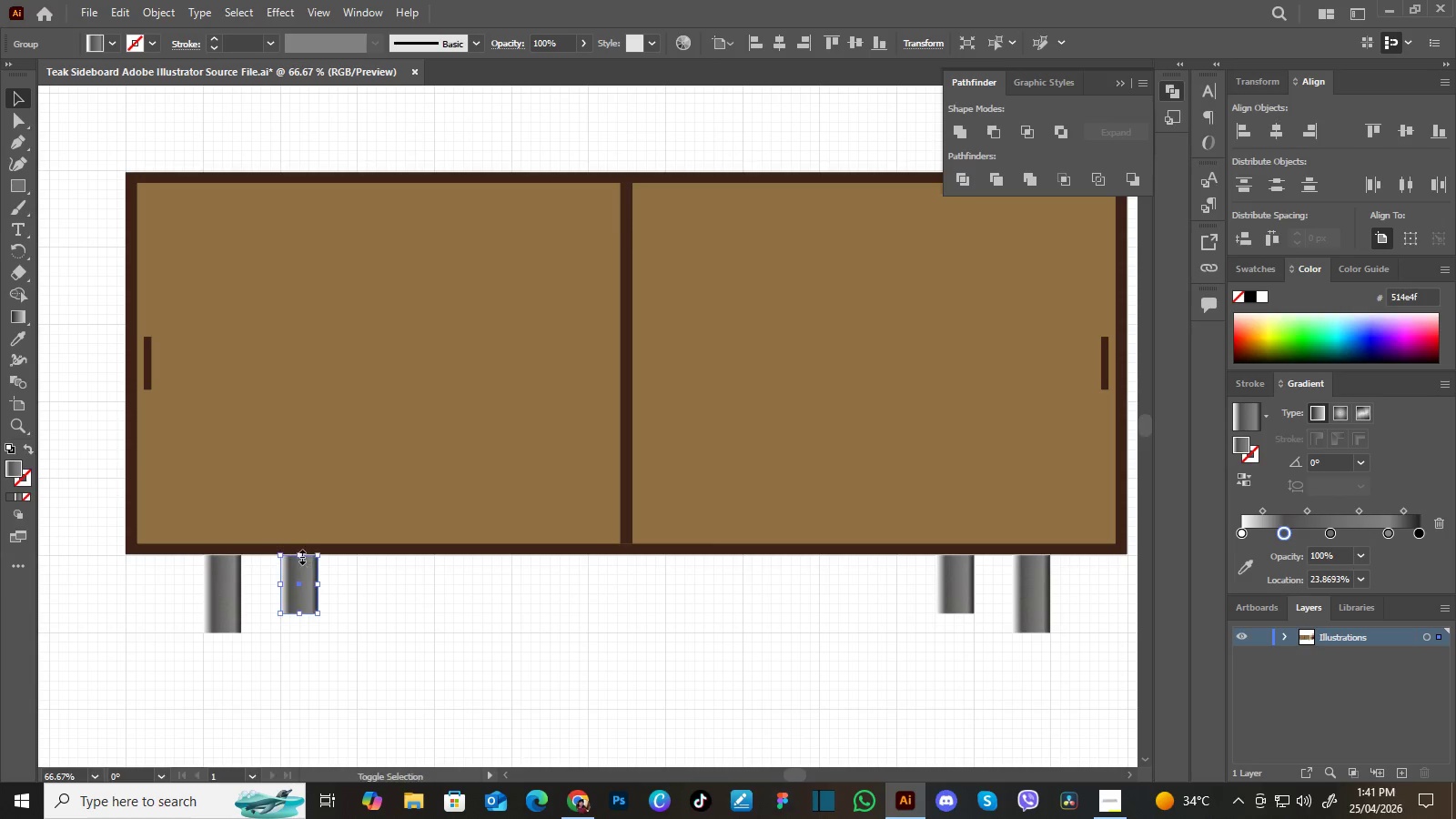 
hold_key(key=ShiftLeft, duration=0.72)
 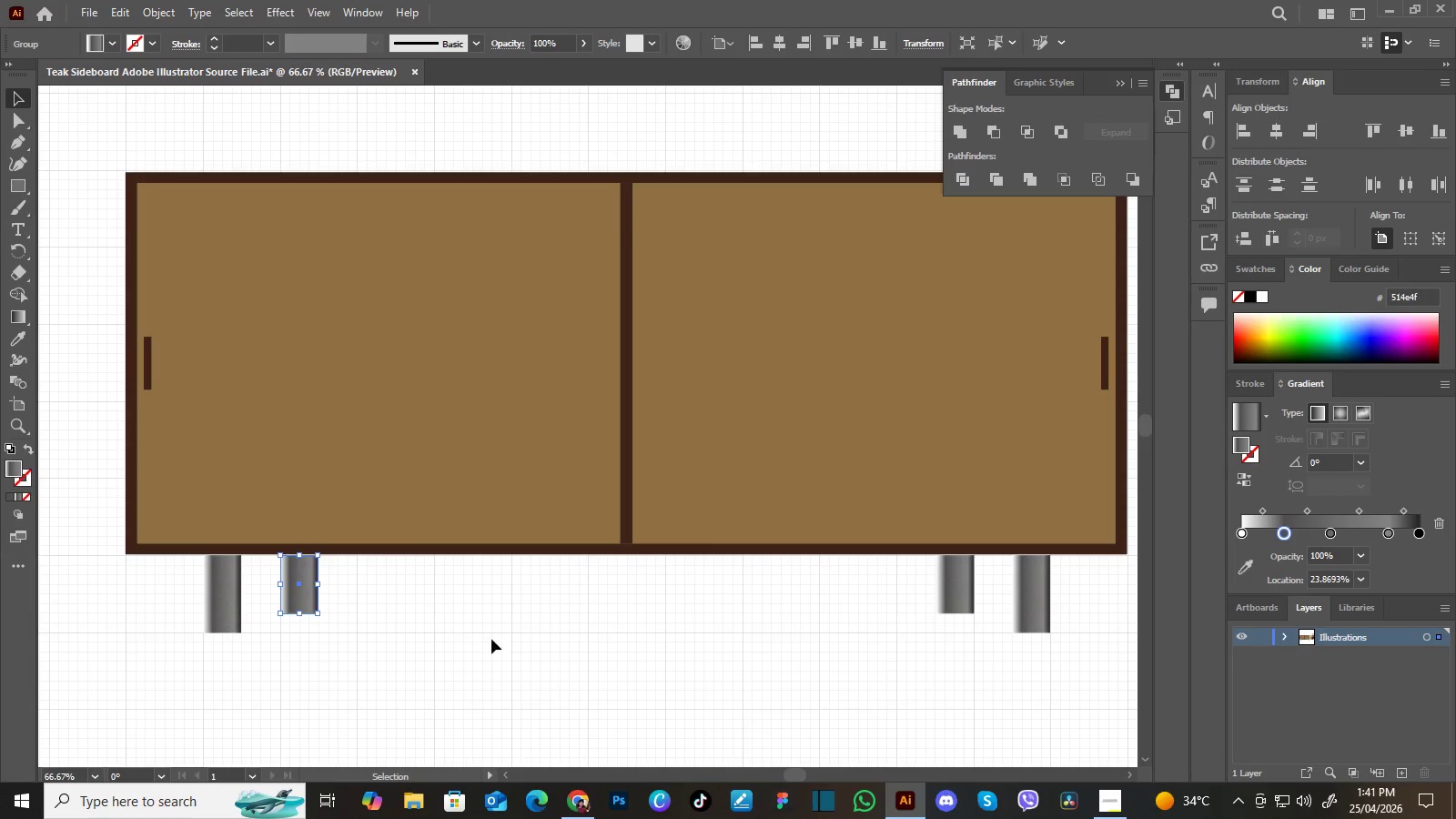 
left_click([493, 640])
 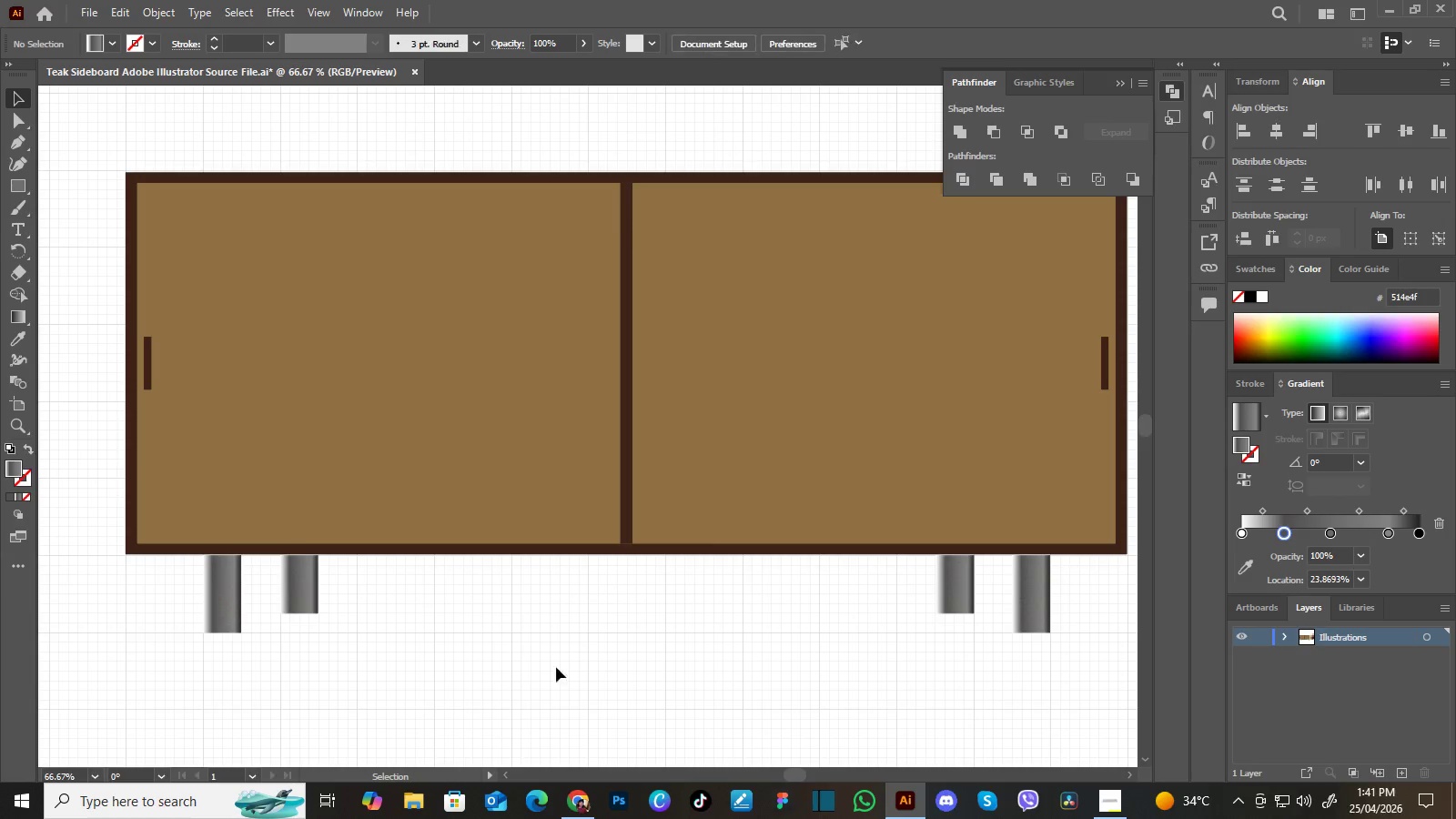 
hold_key(key=Space, duration=1.5)
 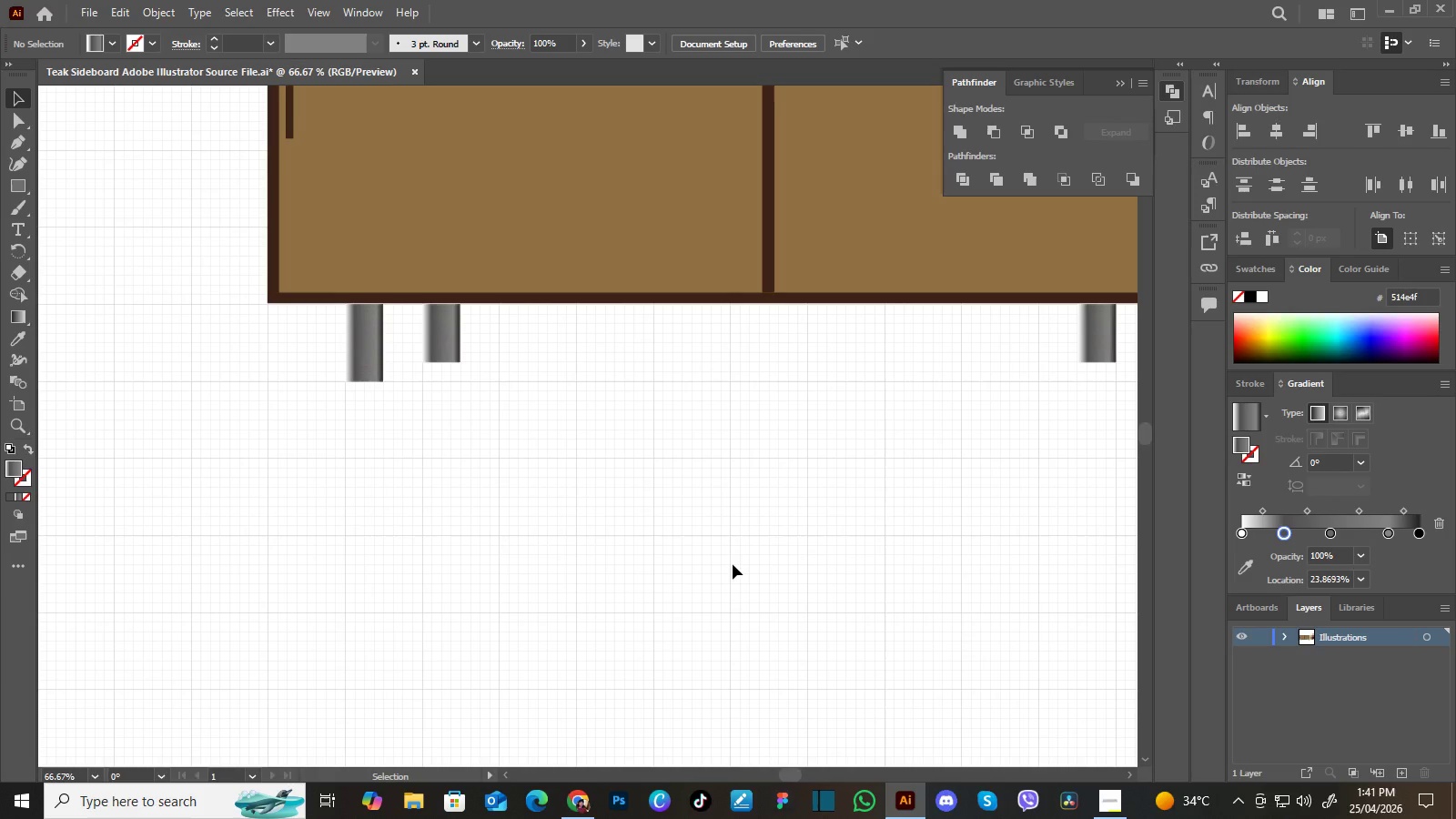 
left_click_drag(start_coordinate=[583, 686], to_coordinate=[784, 571])
 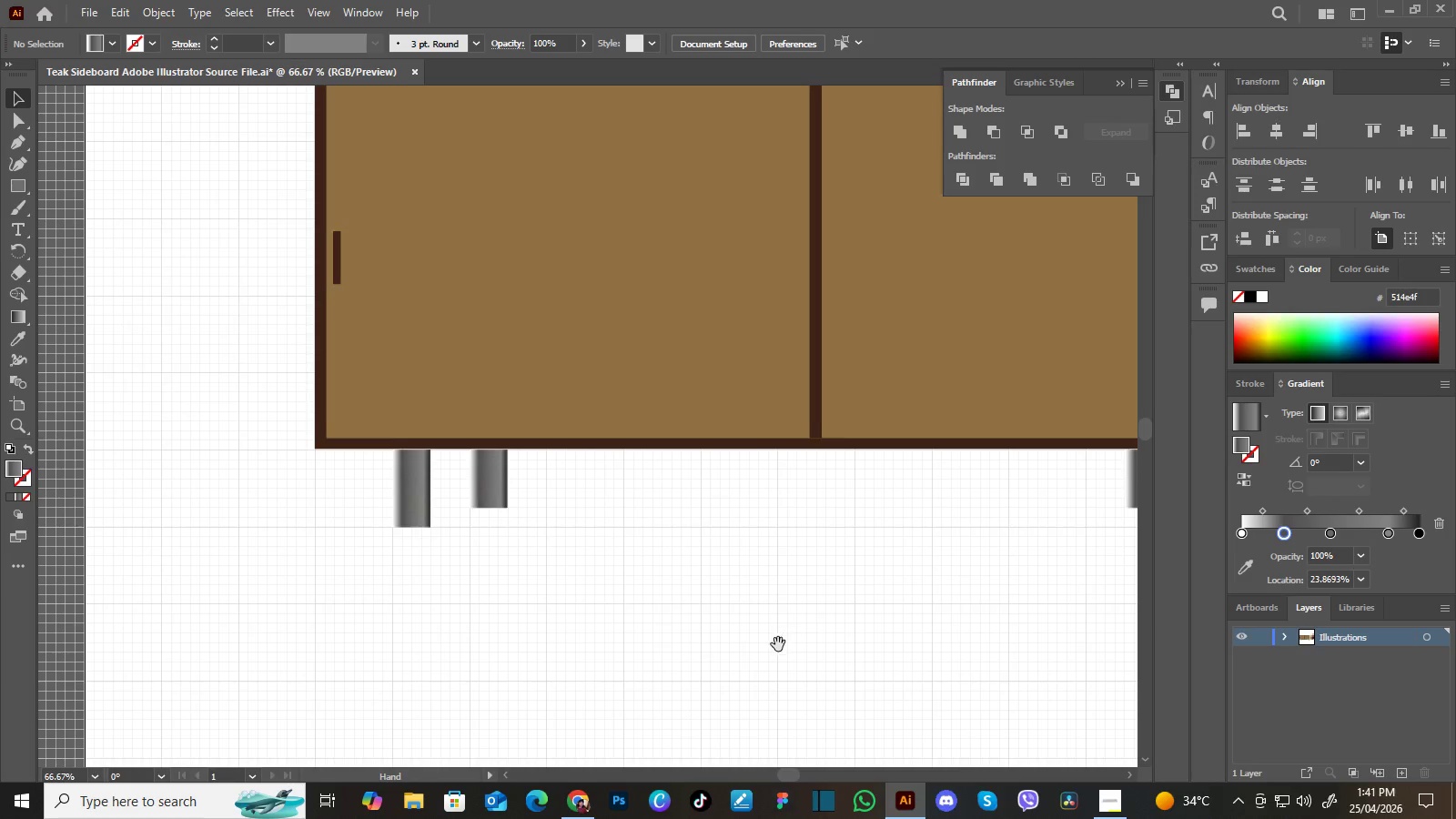 
left_click_drag(start_coordinate=[778, 644], to_coordinate=[763, 536])
 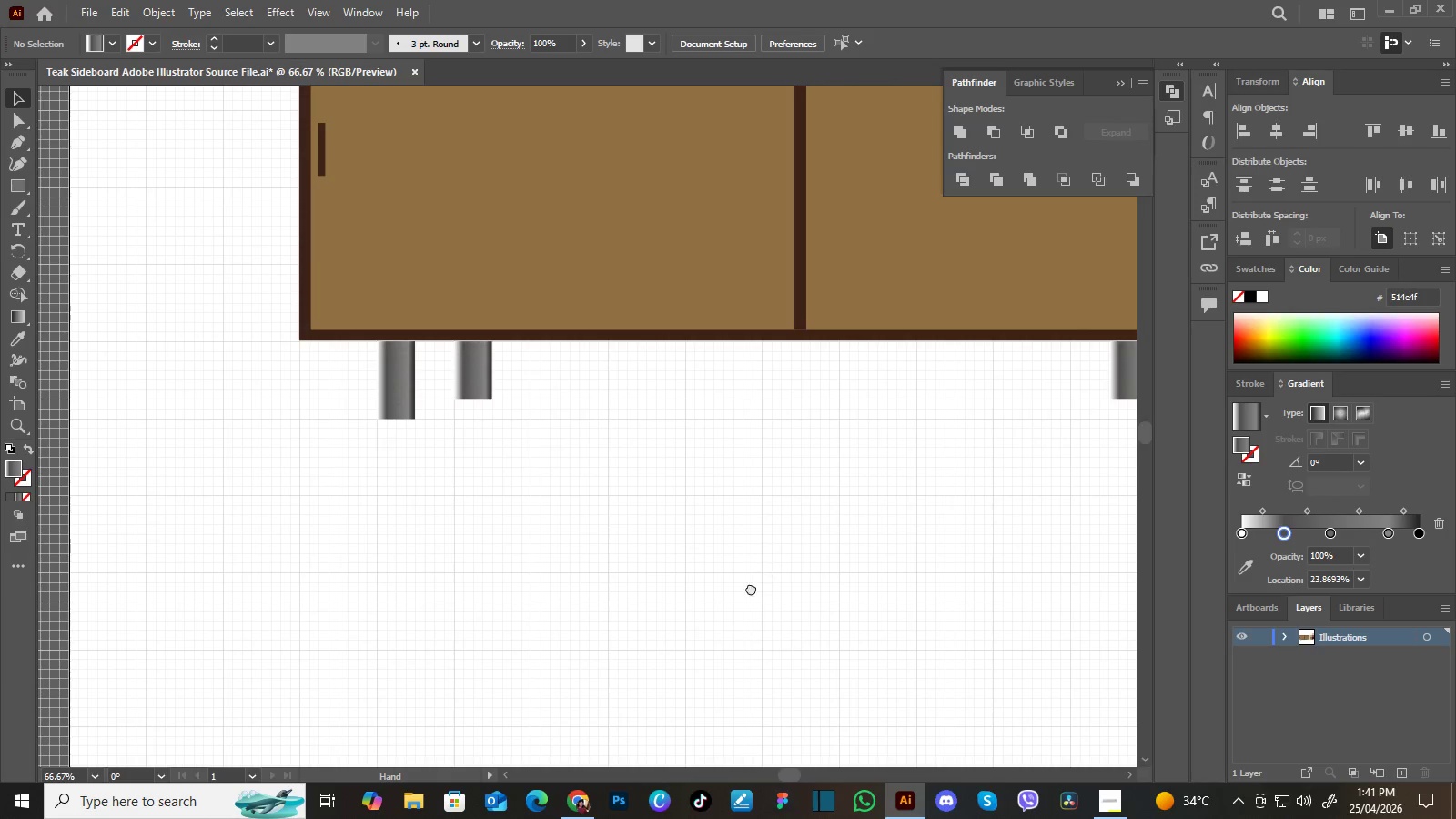 
left_click_drag(start_coordinate=[751, 588], to_coordinate=[719, 551])
 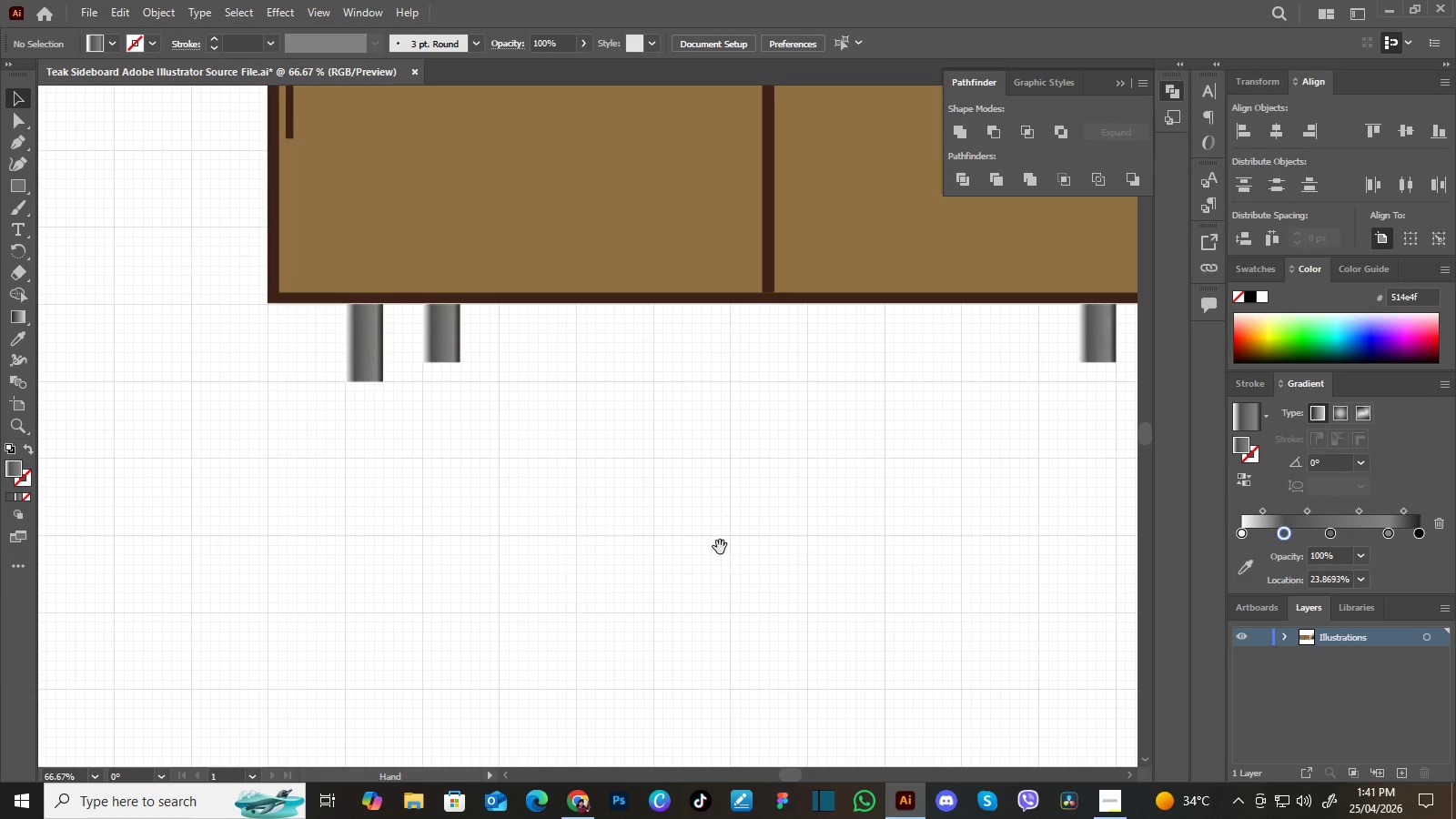 
key(Space)
 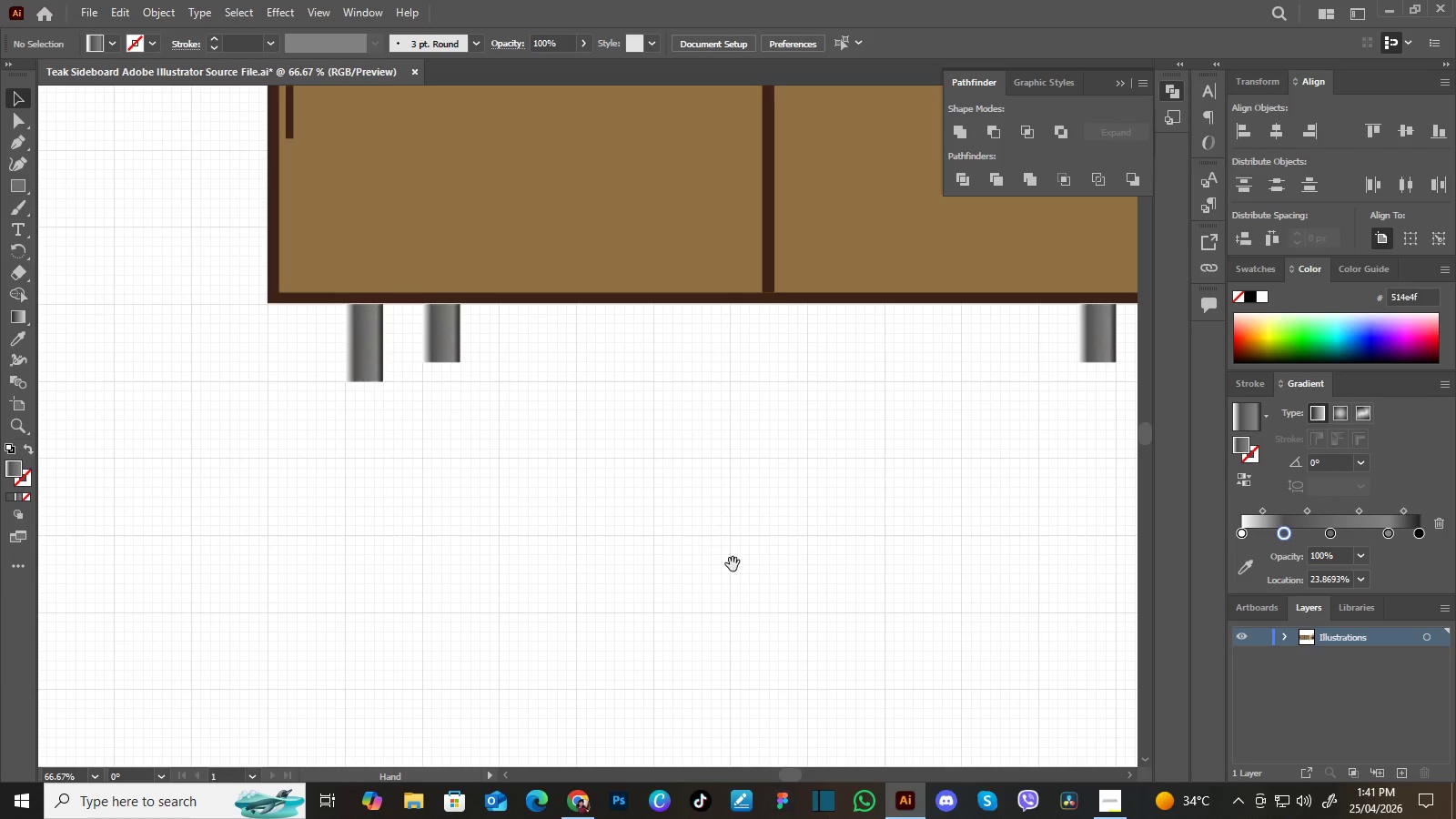 
key(Space)
 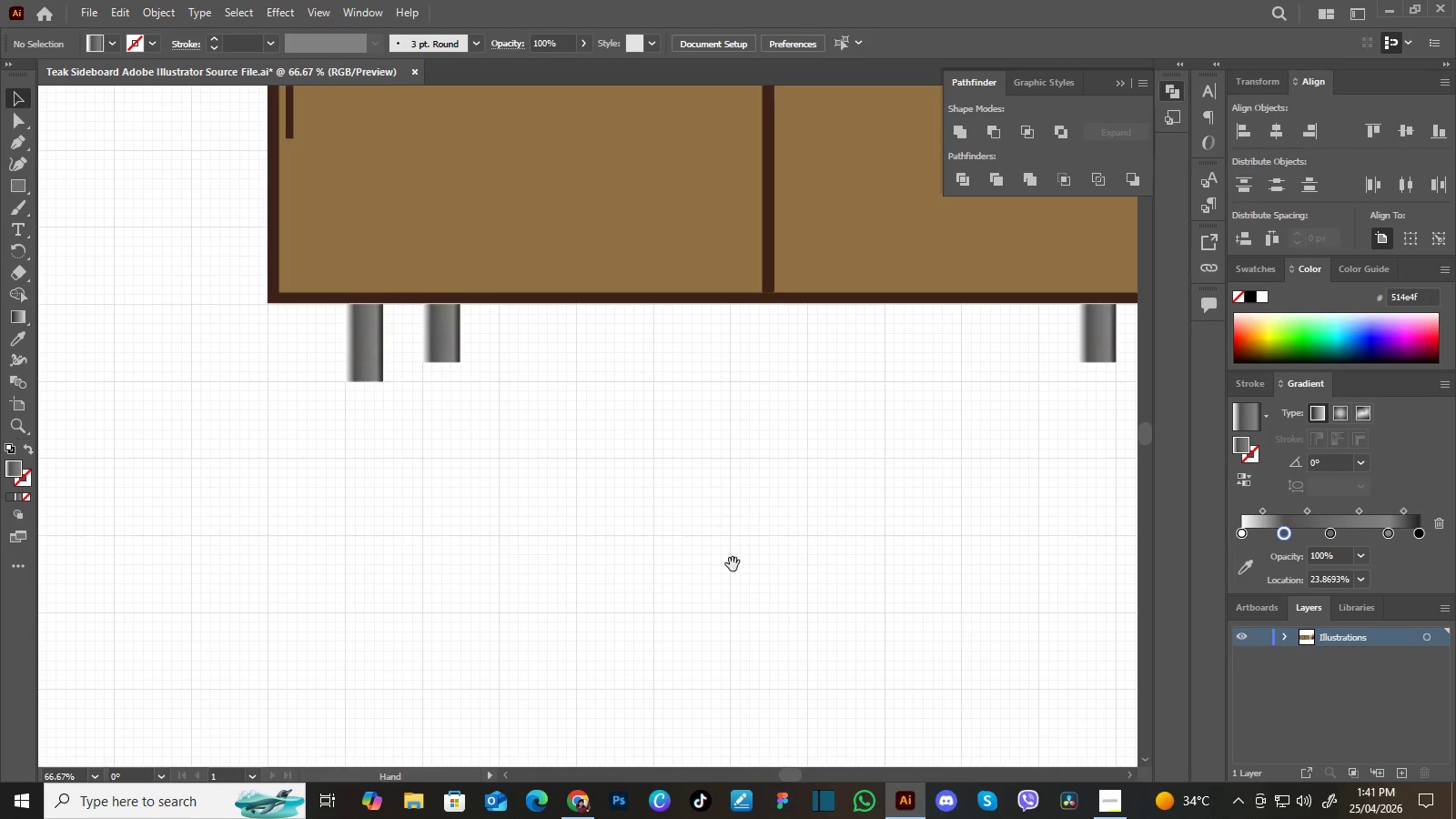 
key(Space)
 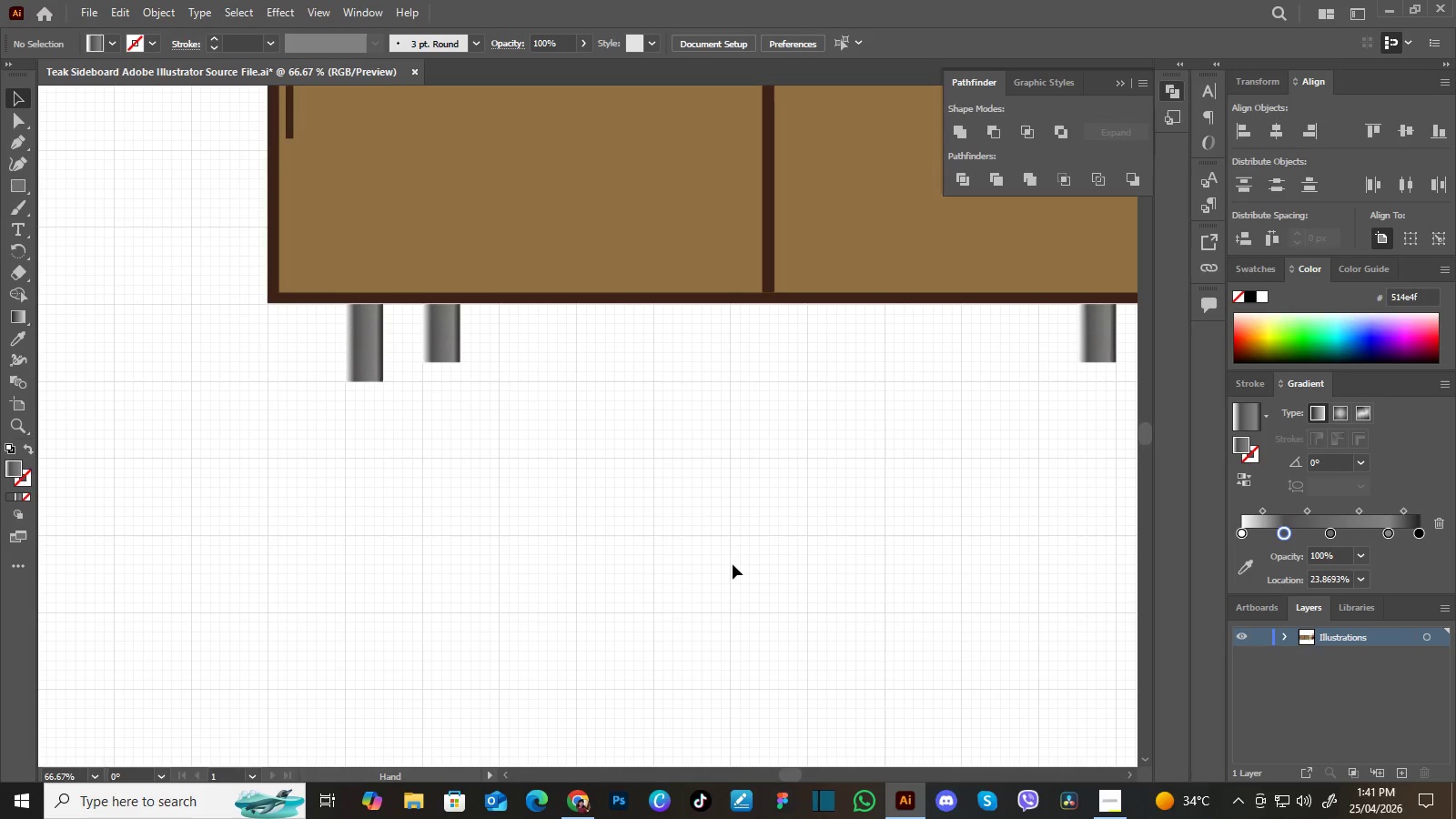 
key(Space)
 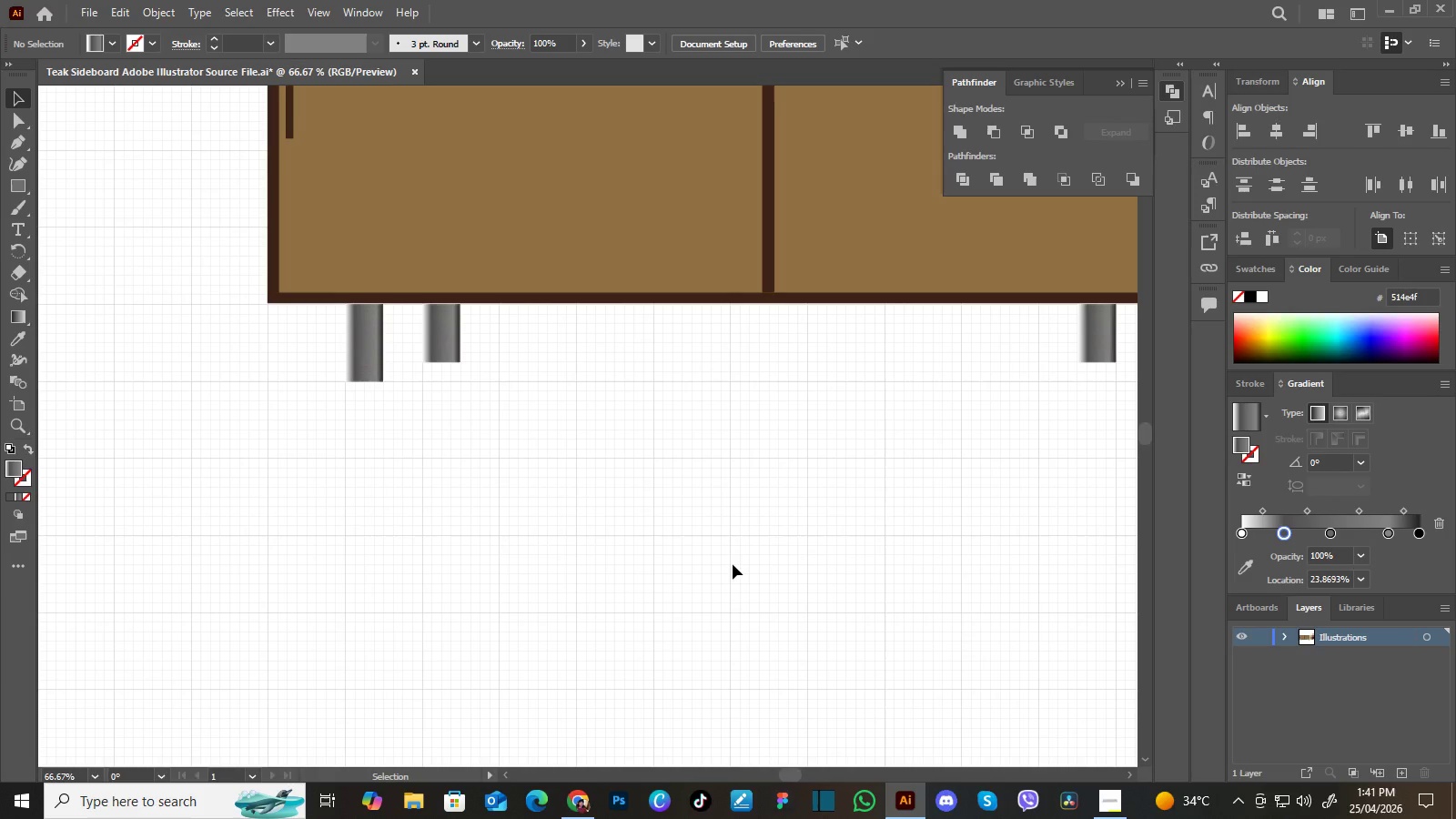 
hold_key(key=Space, duration=0.73)
 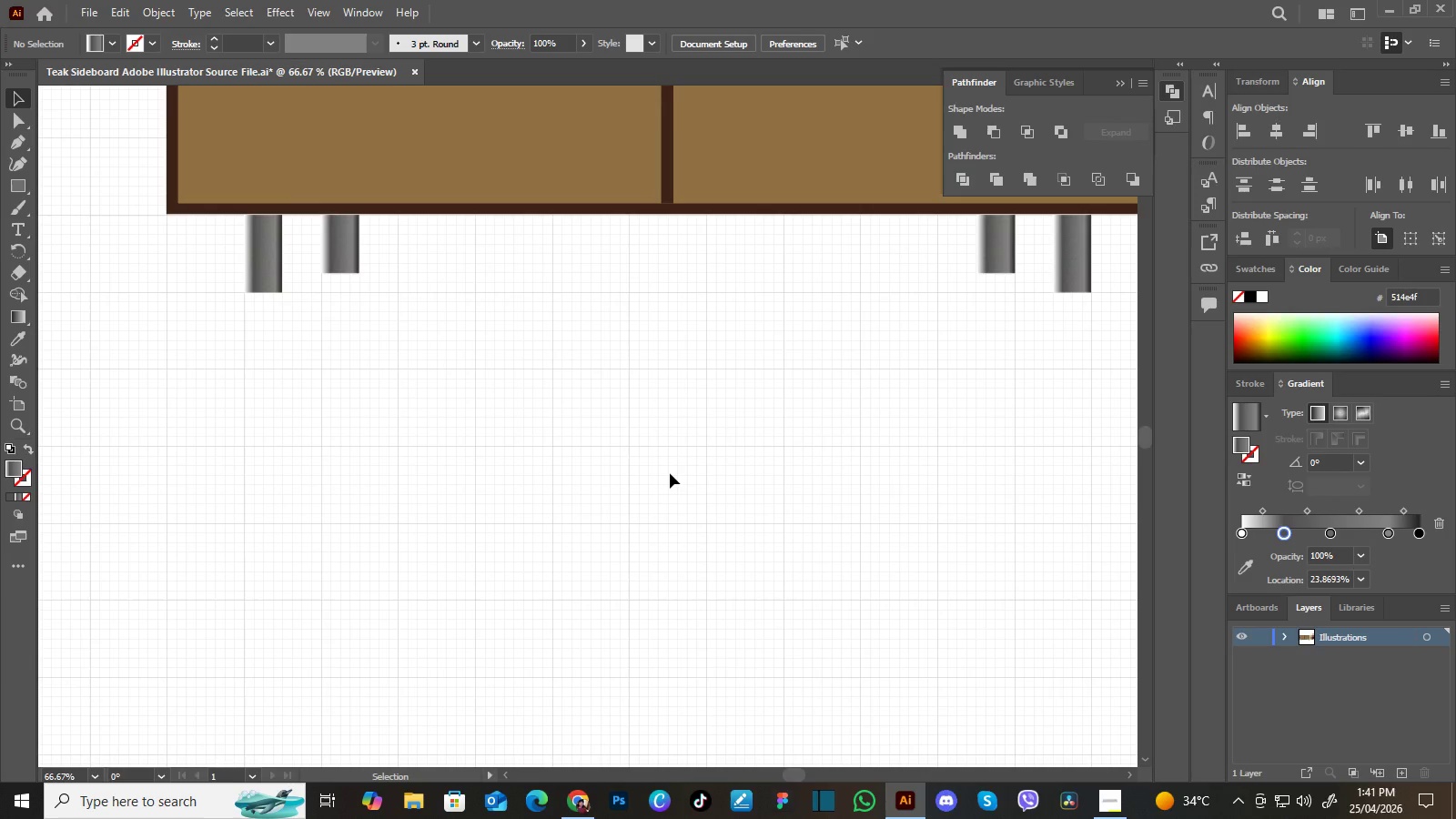 
left_click_drag(start_coordinate=[771, 562], to_coordinate=[670, 473])
 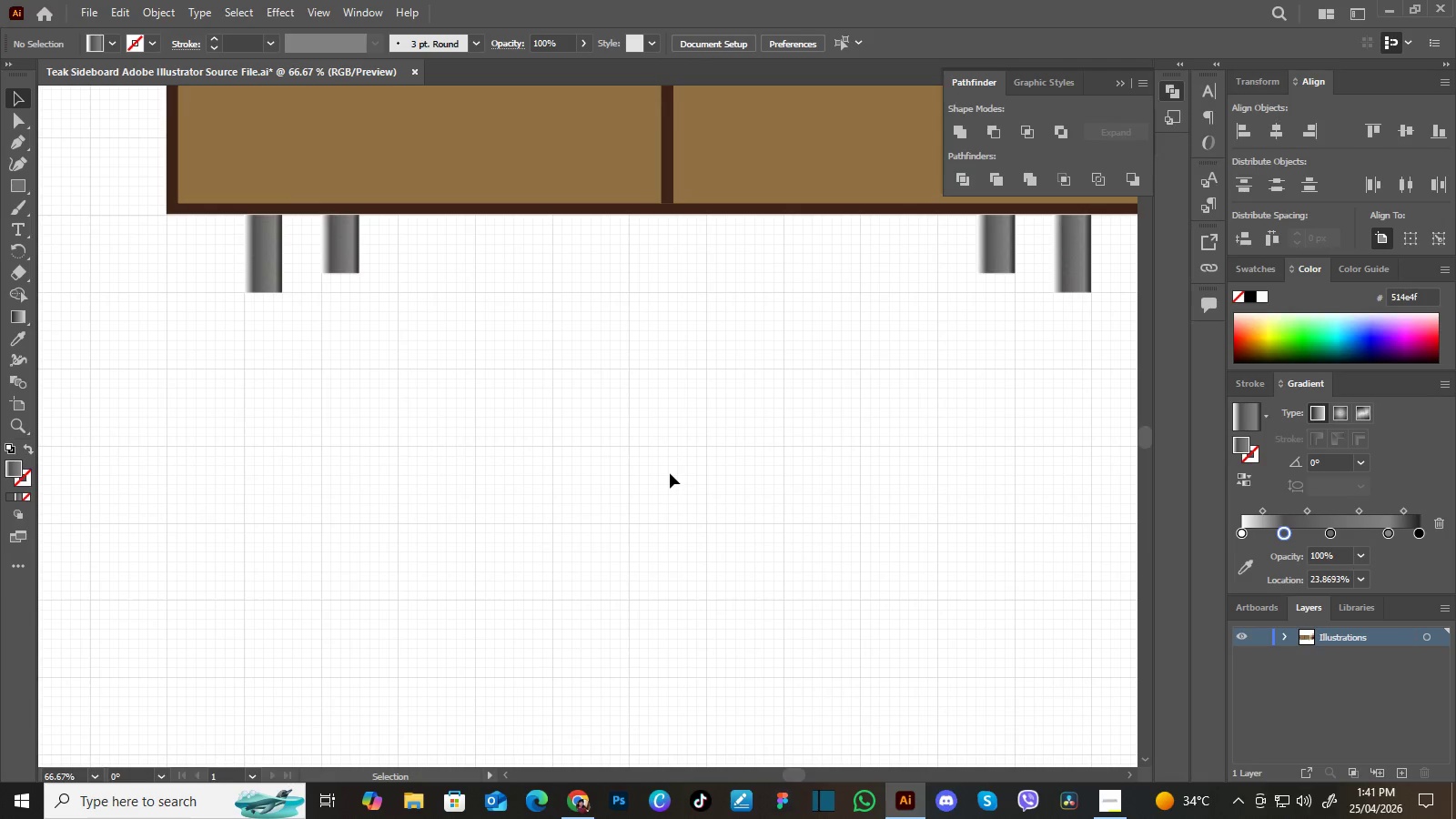 
hold_key(key=Space, duration=0.83)
 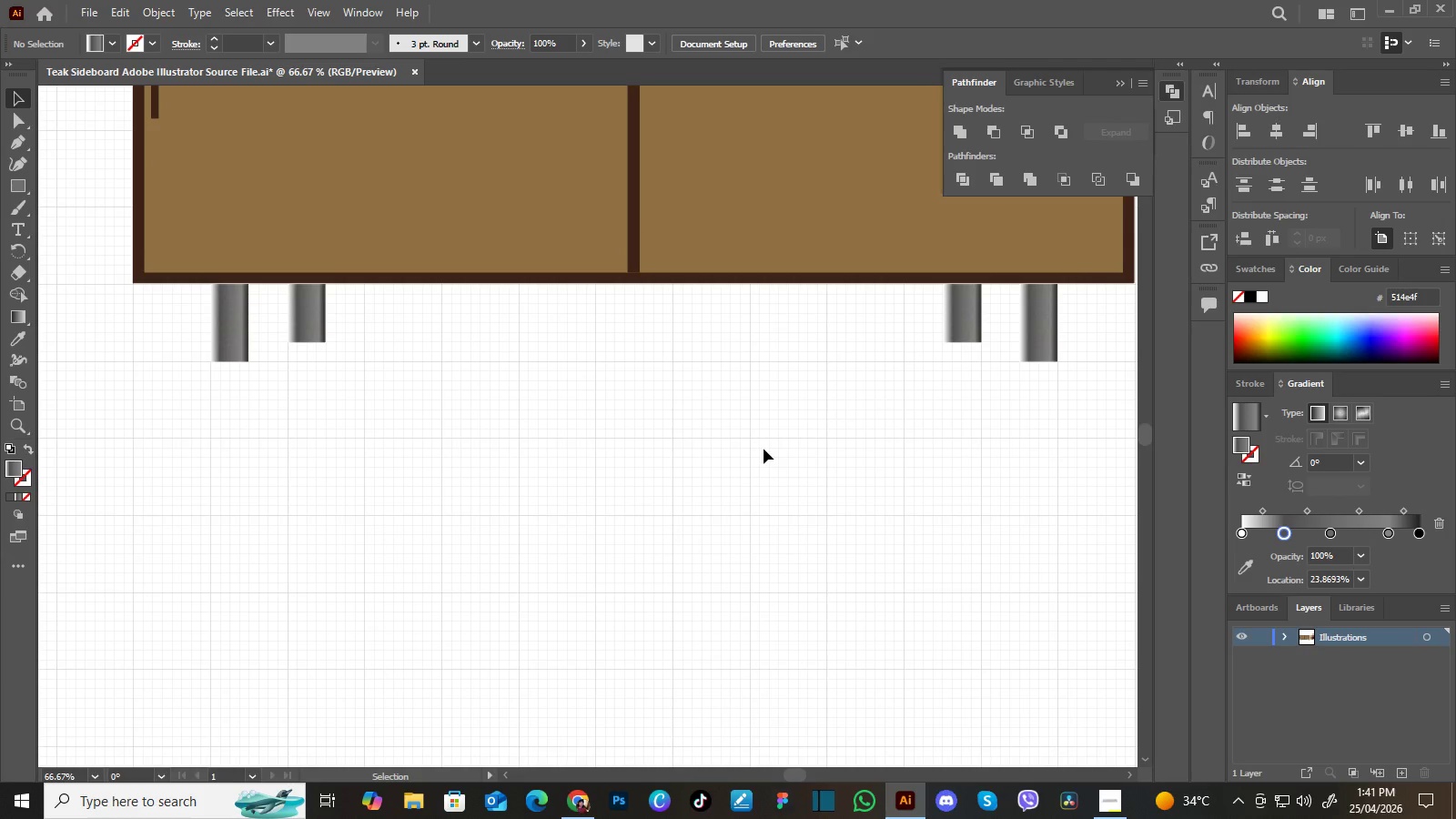 
left_click_drag(start_coordinate=[795, 381], to_coordinate=[762, 450])
 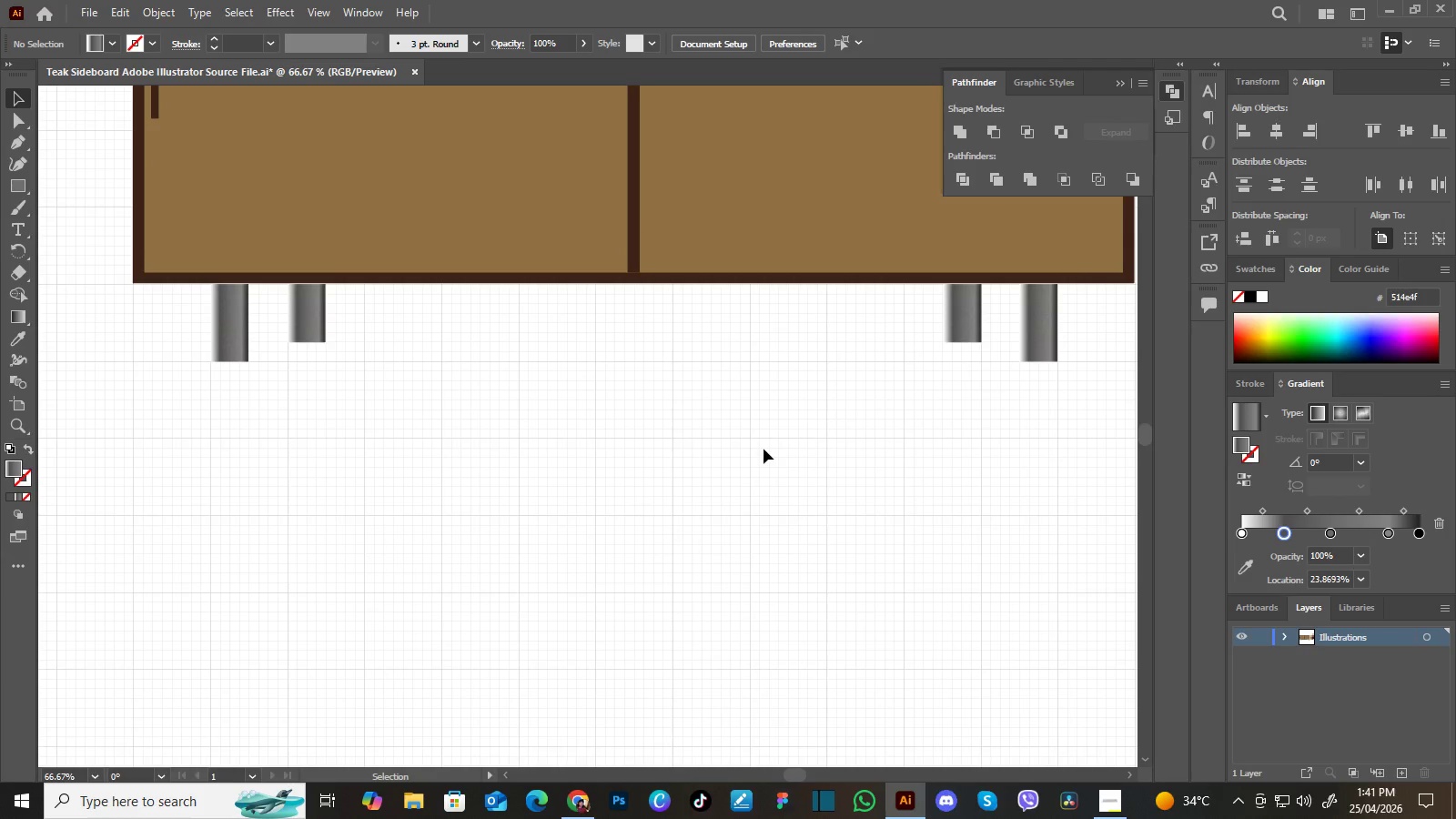 
hold_key(key=Space, duration=2.61)
 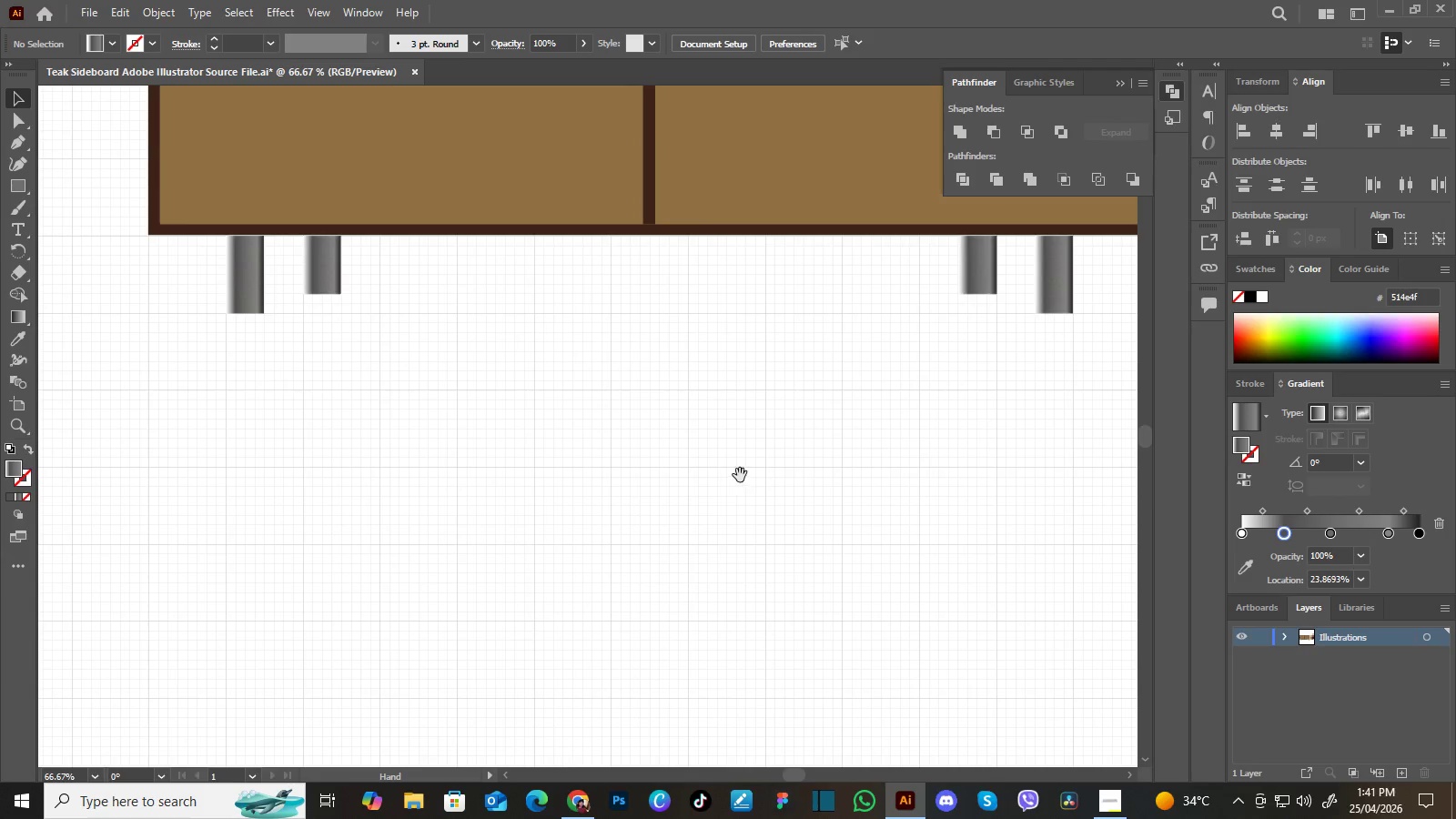 
hold_key(key=ControlRight, duration=0.91)
 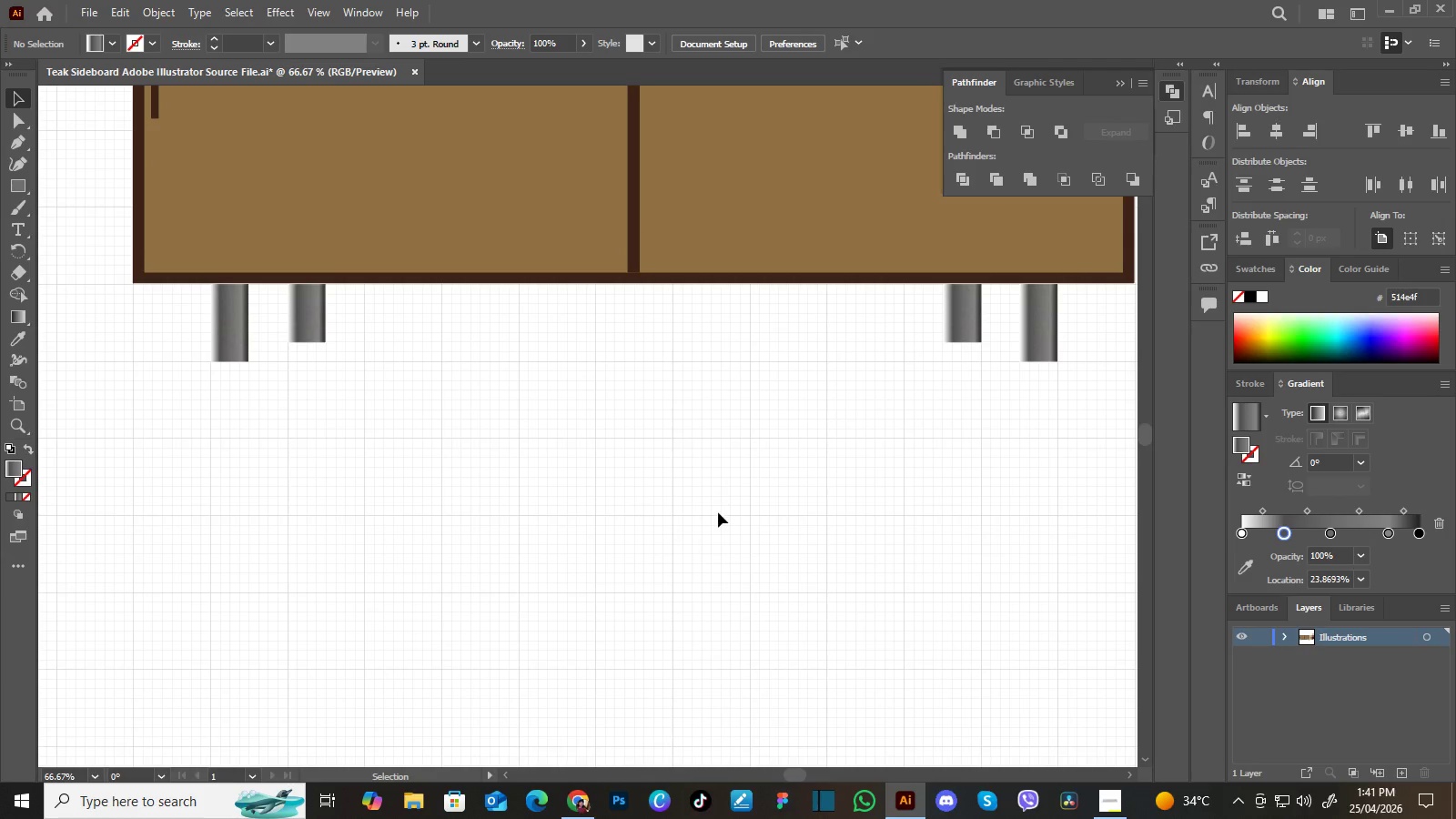 
hold_key(key=ControlRight, duration=10.22)
 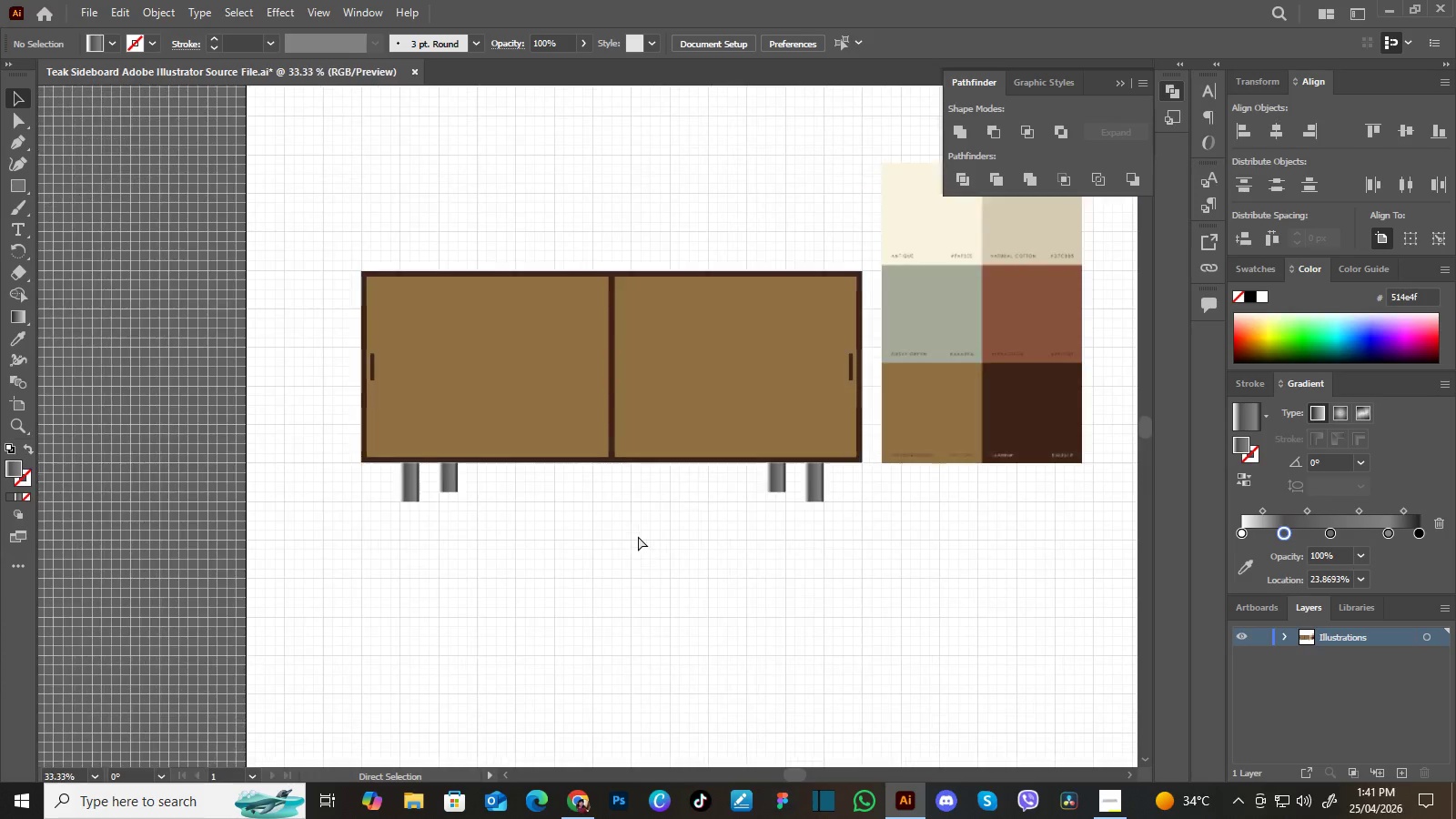 
hold_key(key=Space, duration=0.86)
 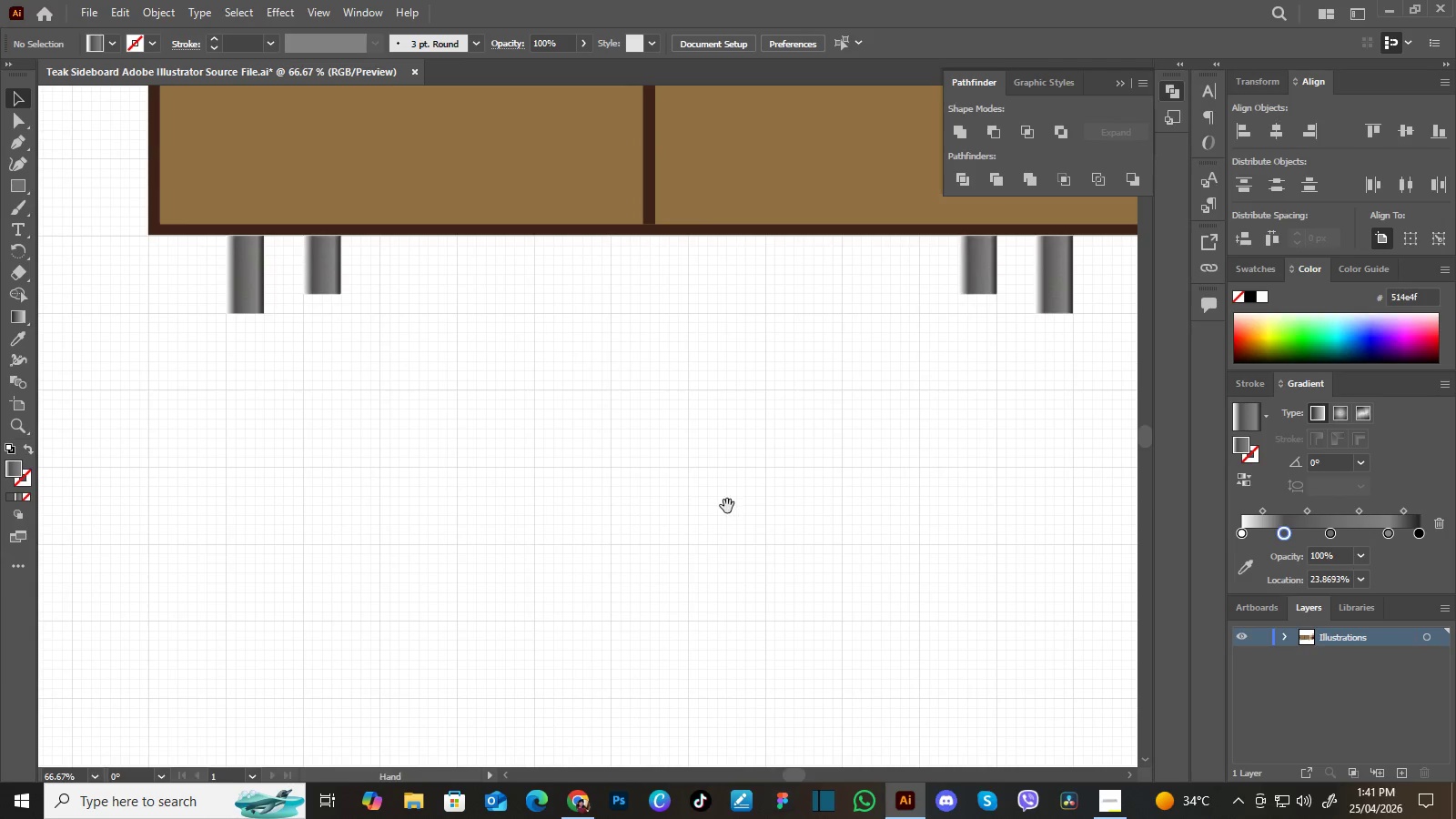 
left_click_drag(start_coordinate=[718, 524], to_coordinate=[733, 476])
 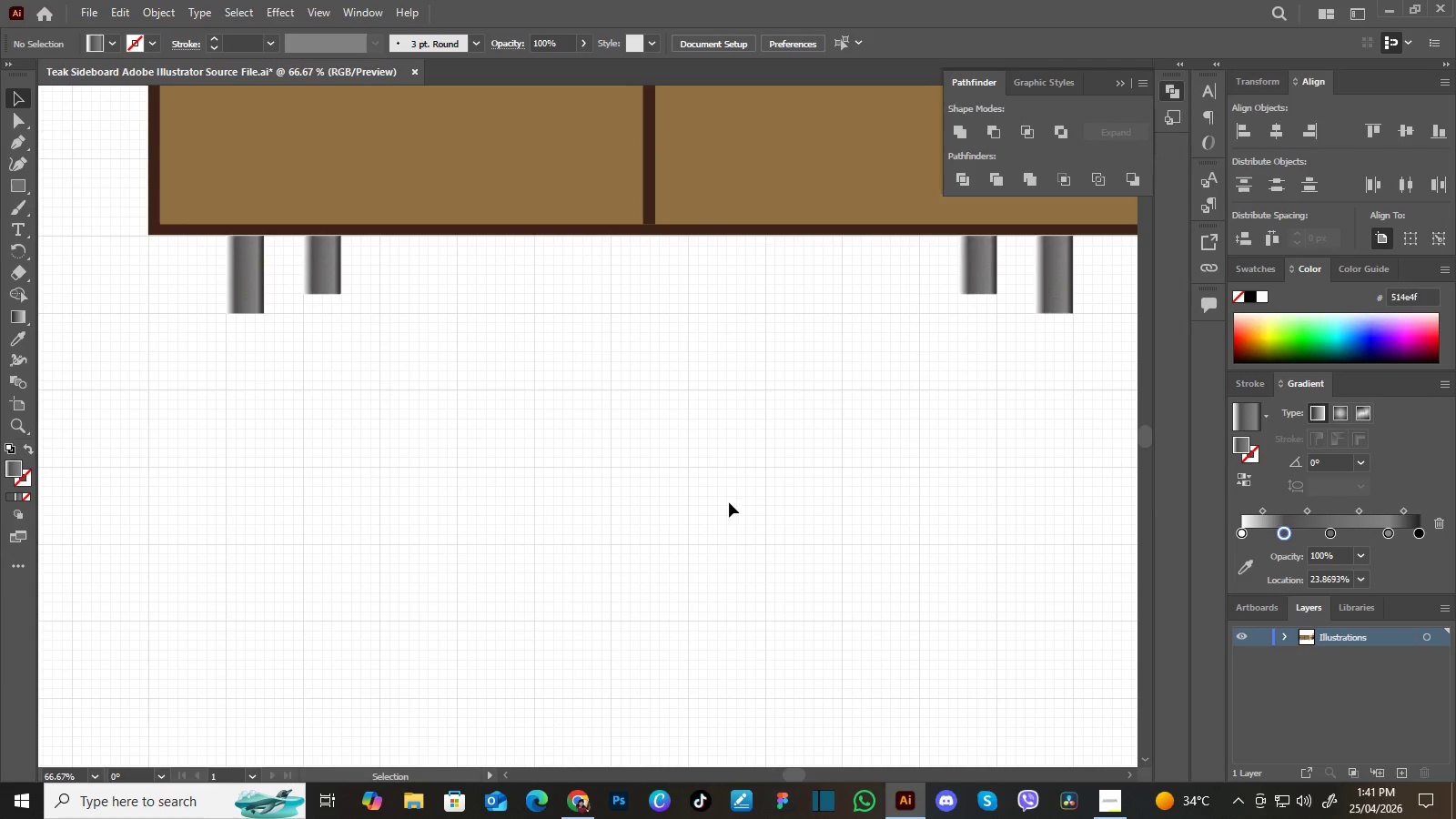 
hold_key(key=Space, duration=1.36)
 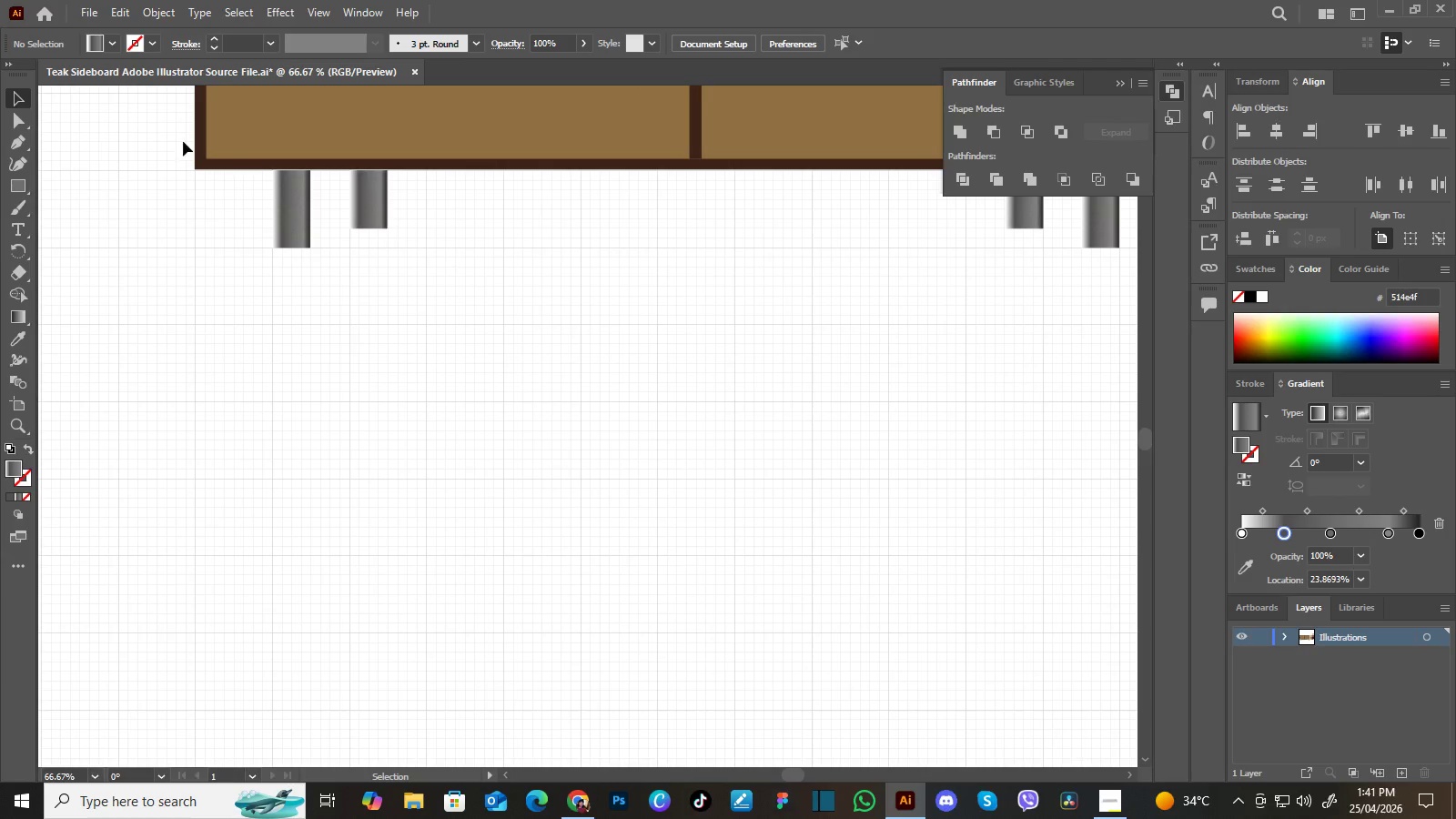 
left_click_drag(start_coordinate=[726, 506], to_coordinate=[794, 425])
 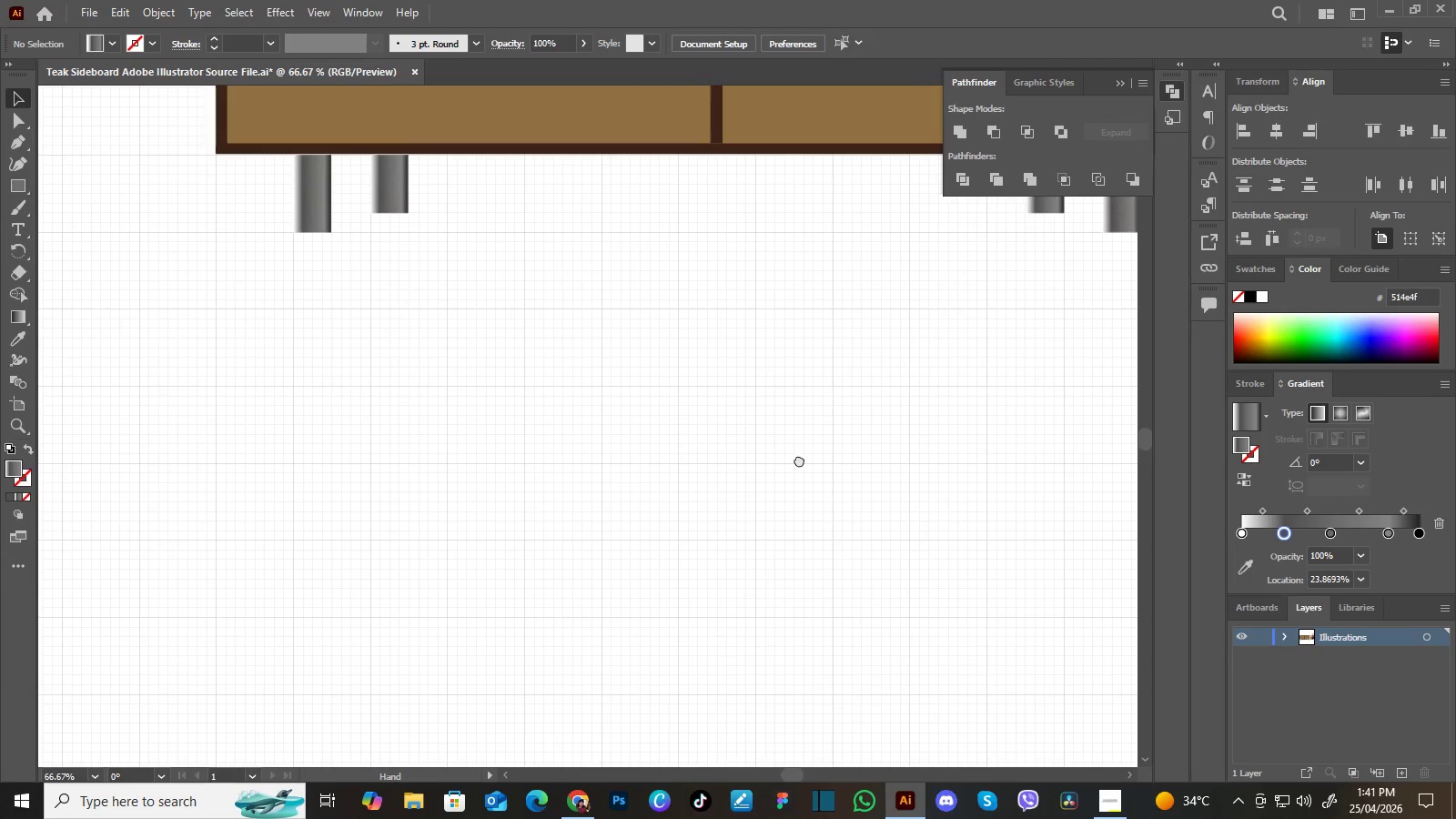 
left_click_drag(start_coordinate=[799, 460], to_coordinate=[778, 475])
 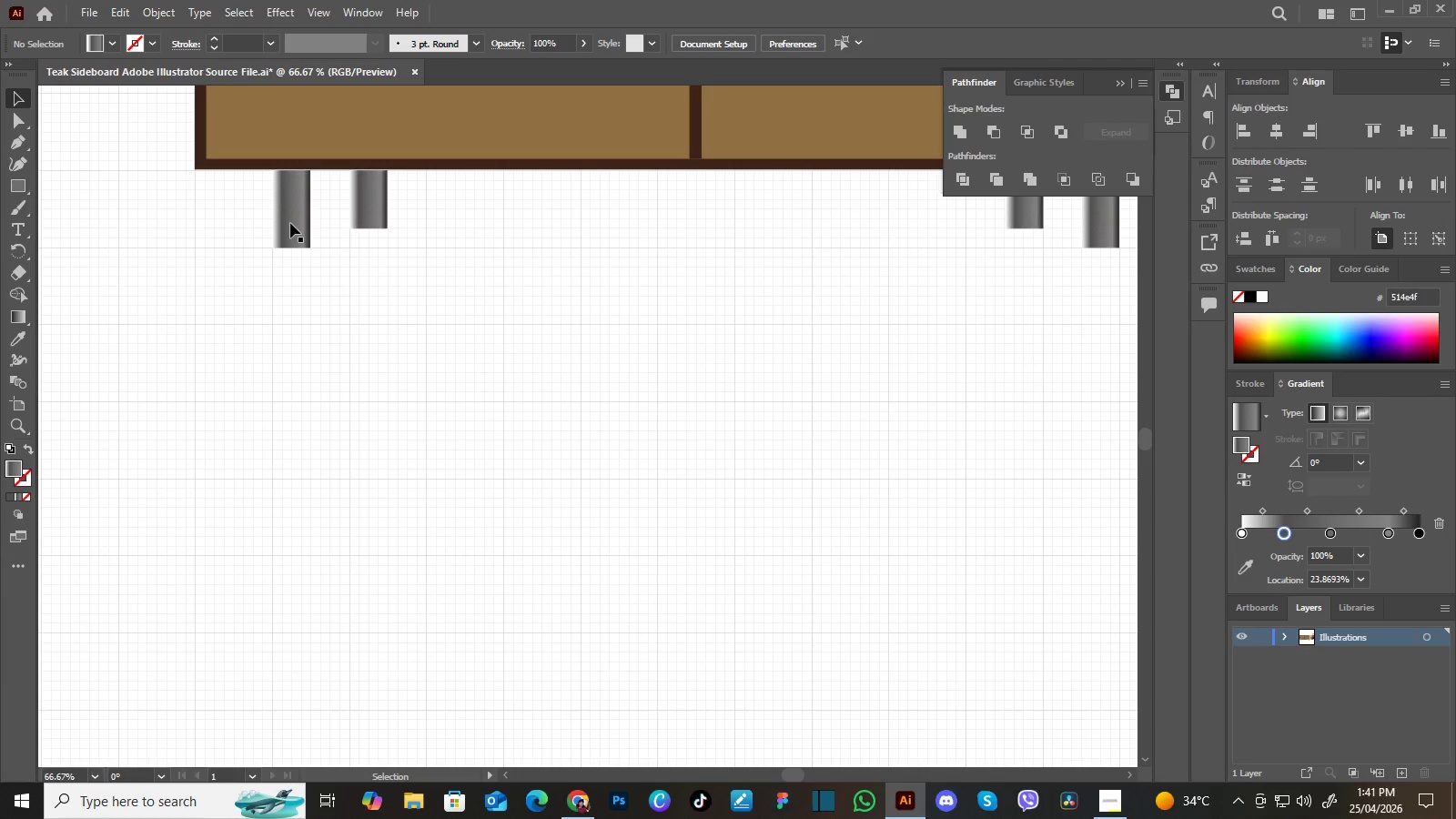 
hold_key(key=Space, duration=1.5)
 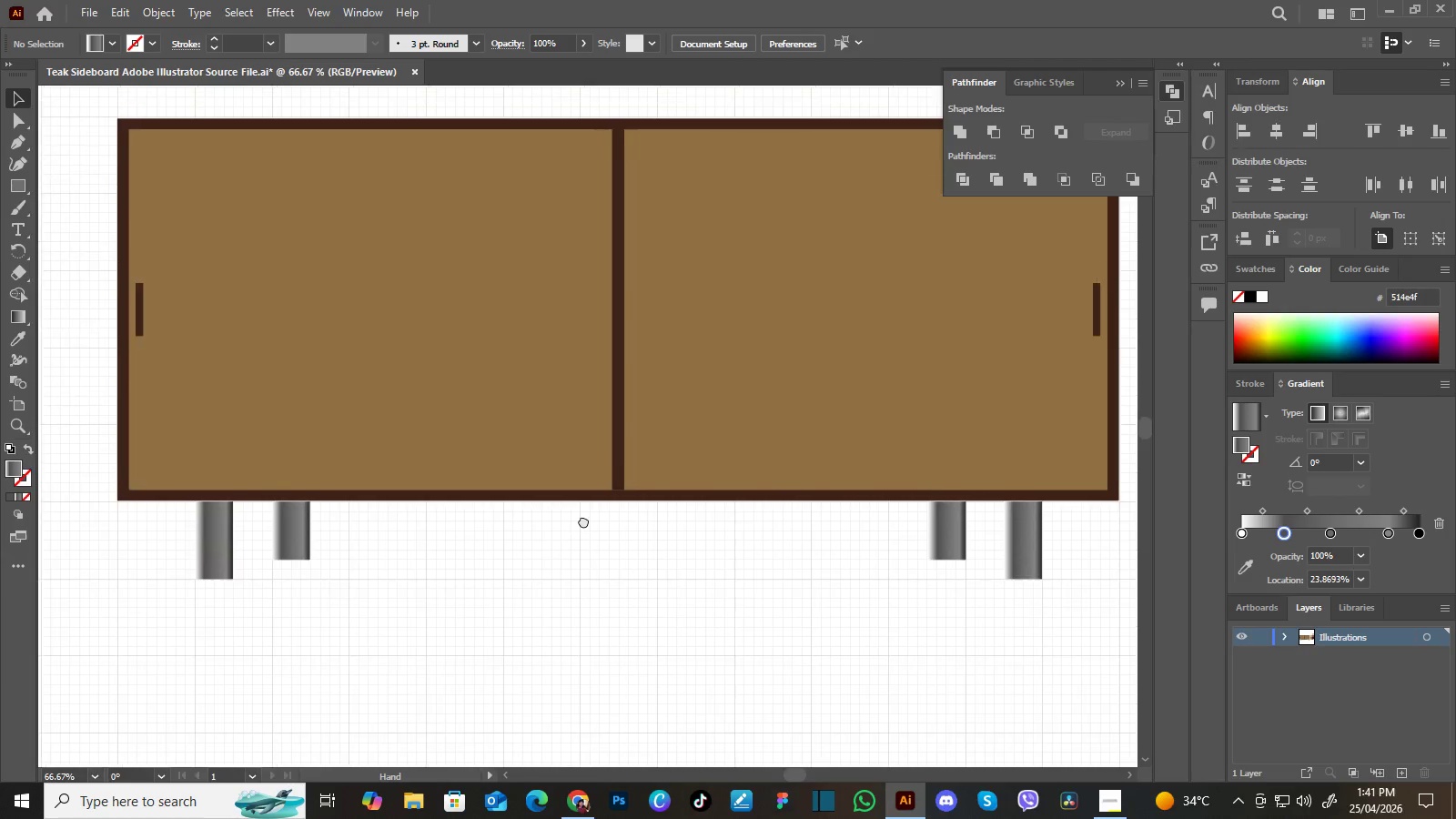 
left_click_drag(start_coordinate=[611, 334], to_coordinate=[554, 431])
 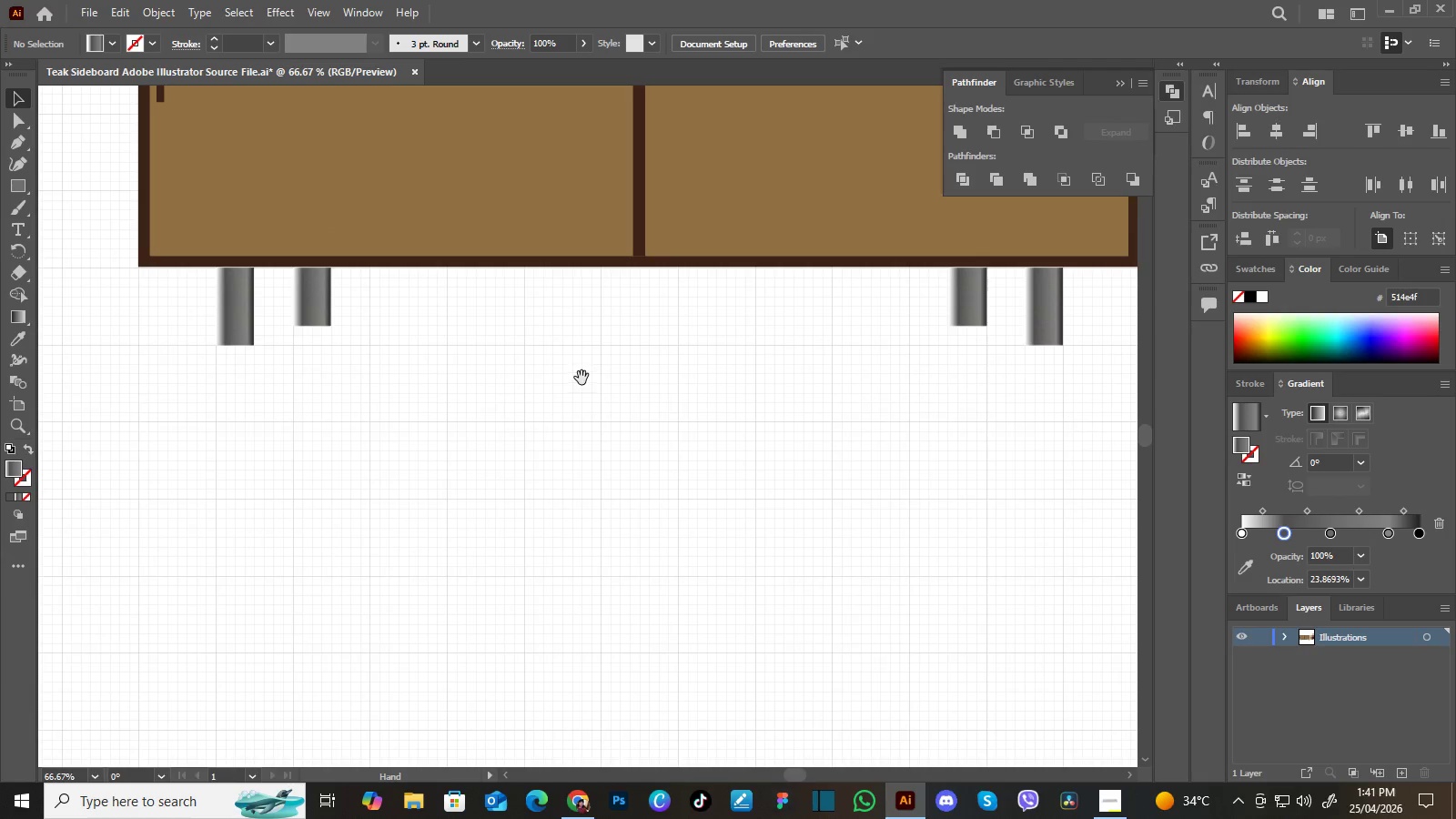 
left_click_drag(start_coordinate=[581, 378], to_coordinate=[581, 465])
 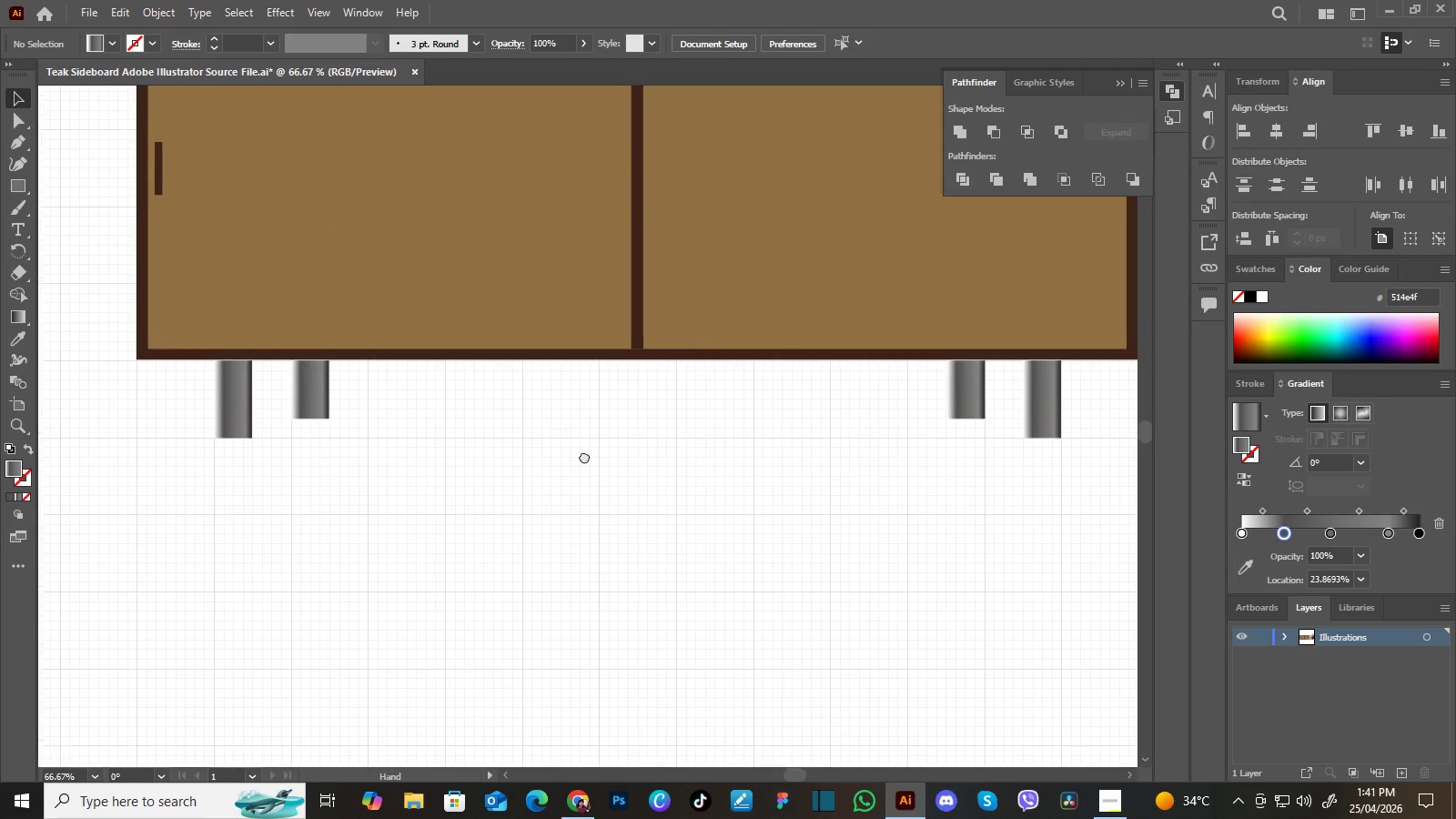 
left_click_drag(start_coordinate=[586, 430], to_coordinate=[584, 494])
 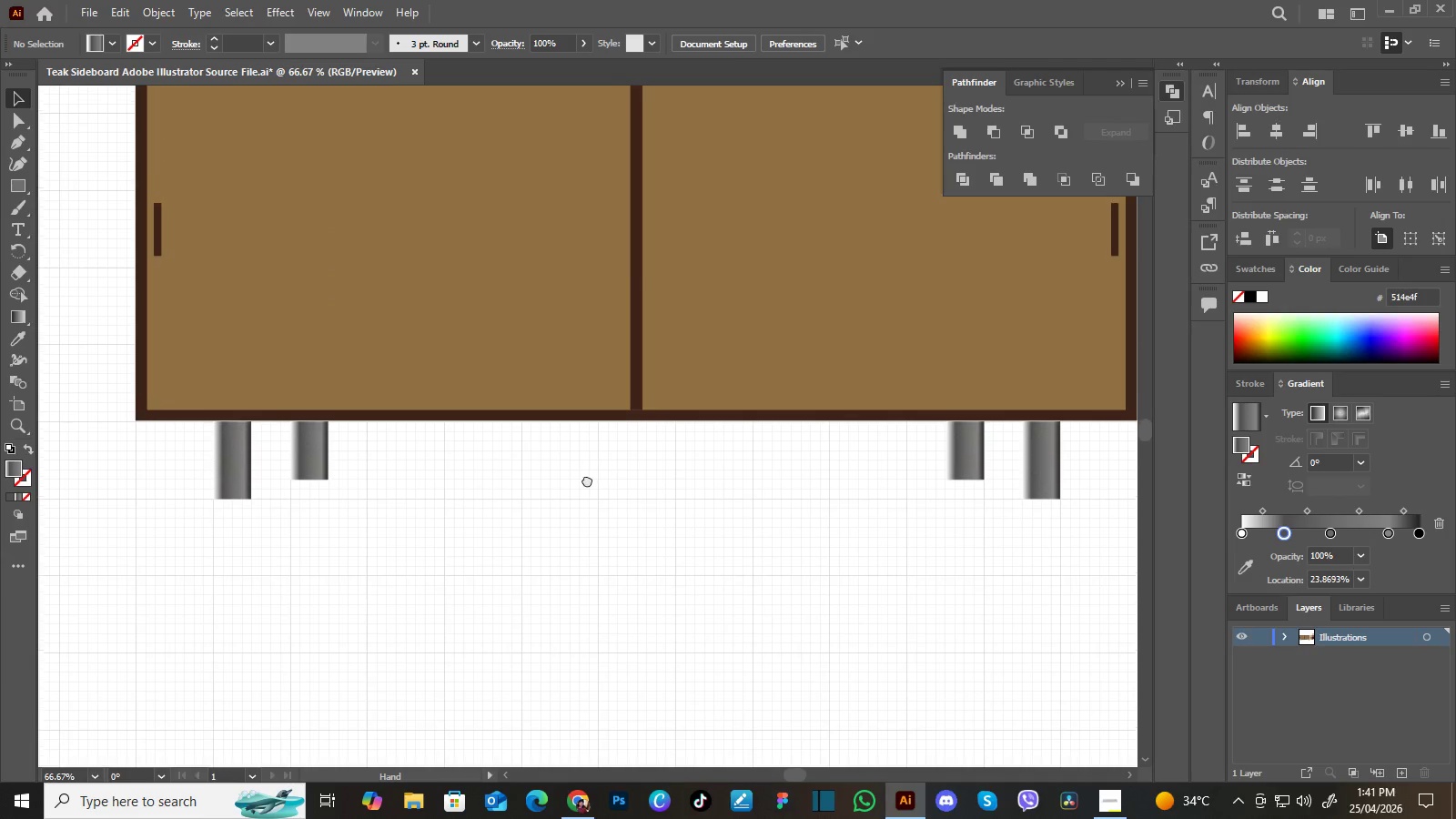 
left_click_drag(start_coordinate=[593, 461], to_coordinate=[580, 513])
 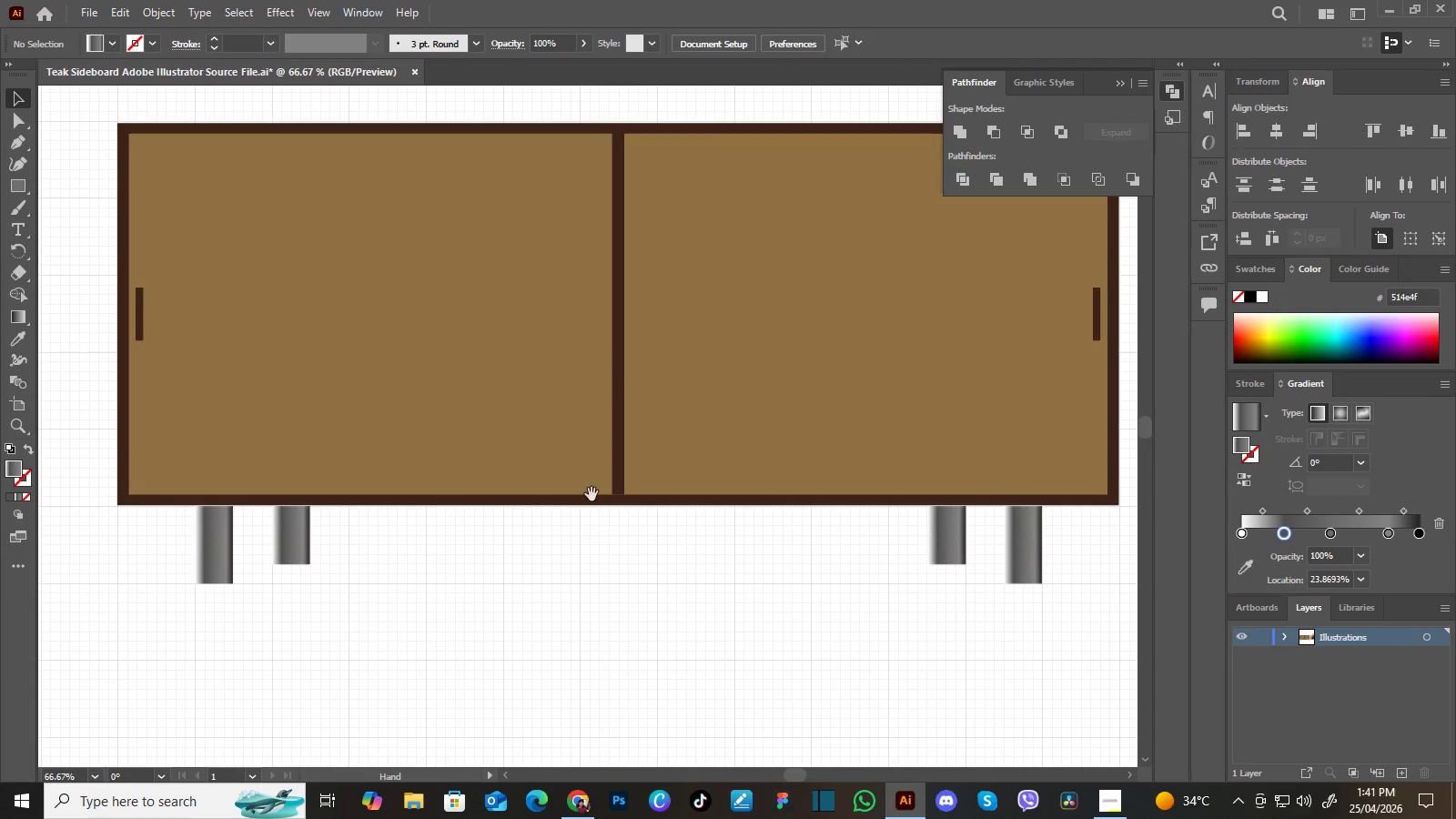 
hold_key(key=Space, duration=1.52)
 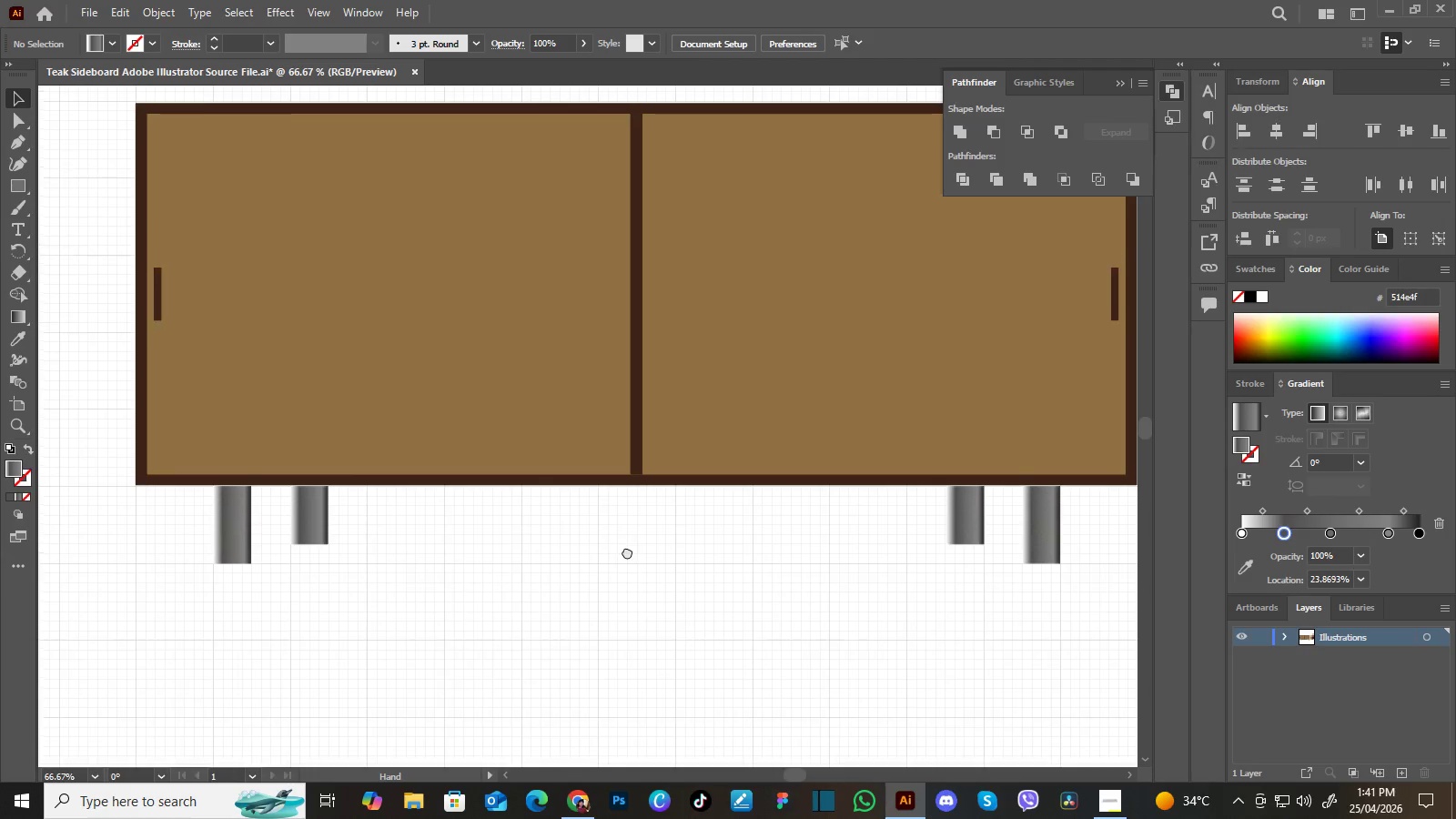 
left_click_drag(start_coordinate=[588, 484], to_coordinate=[583, 521])
 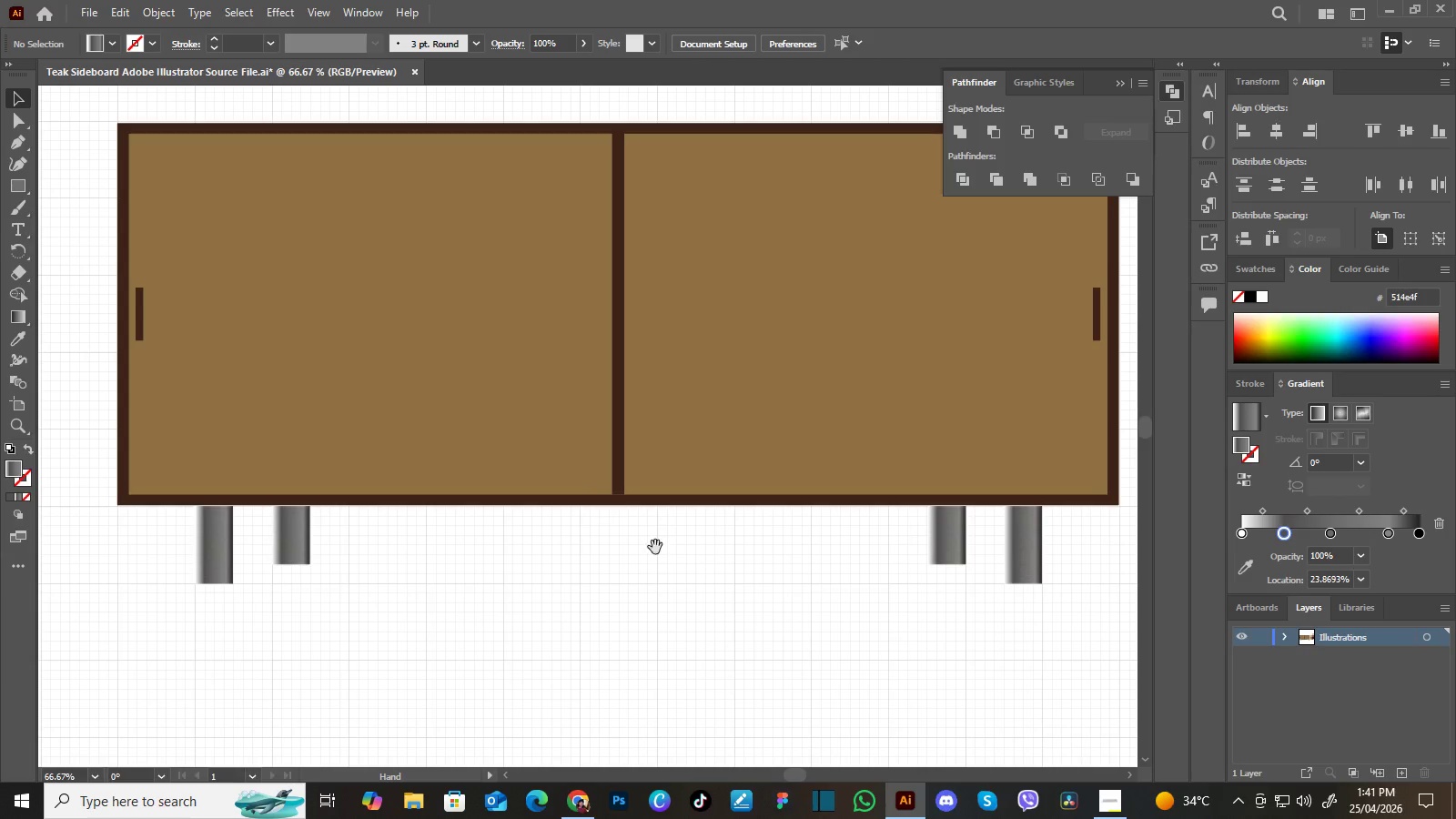 
left_click_drag(start_coordinate=[672, 558], to_coordinate=[691, 527])
 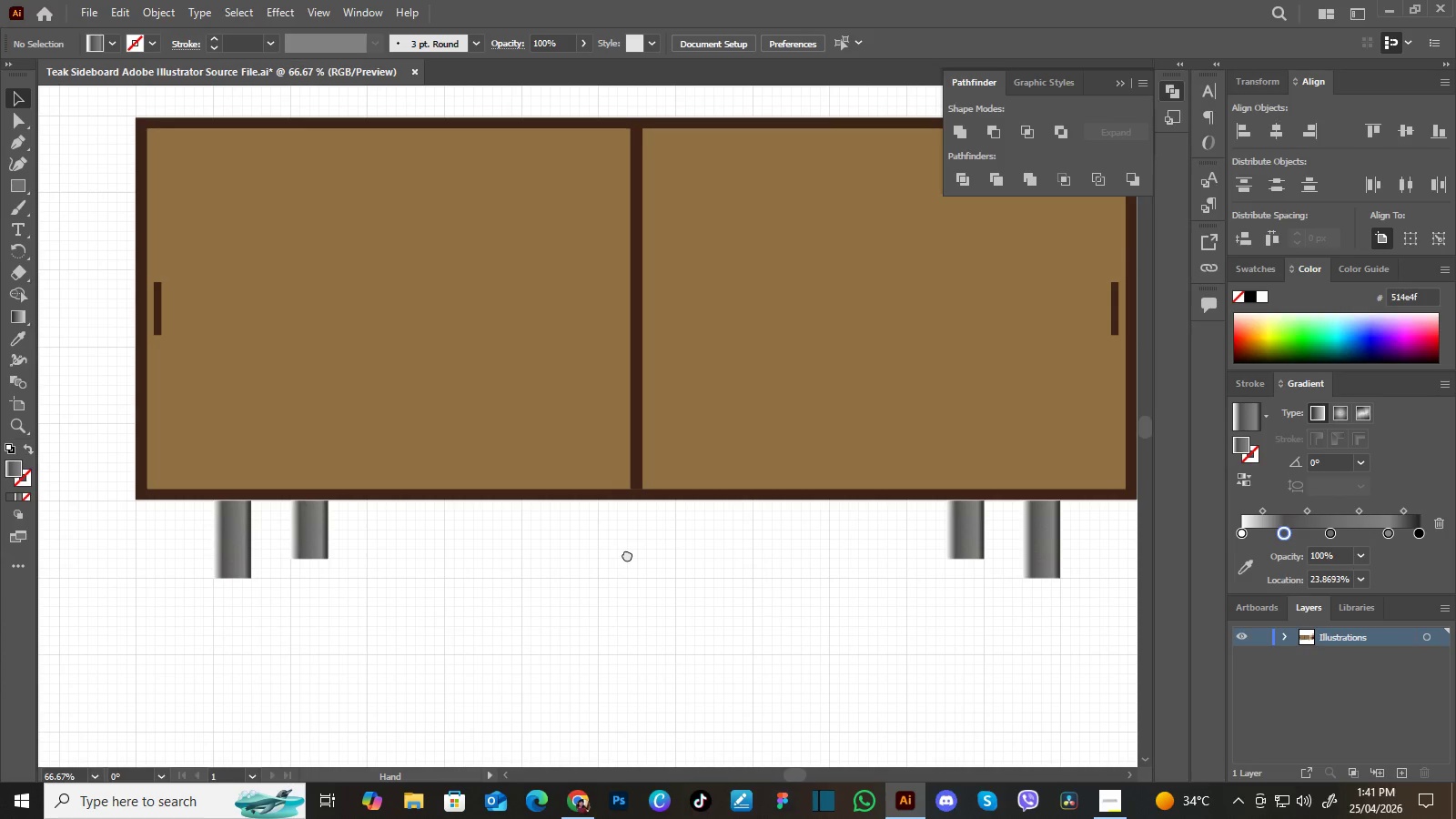 
hold_key(key=Space, duration=1.2)
 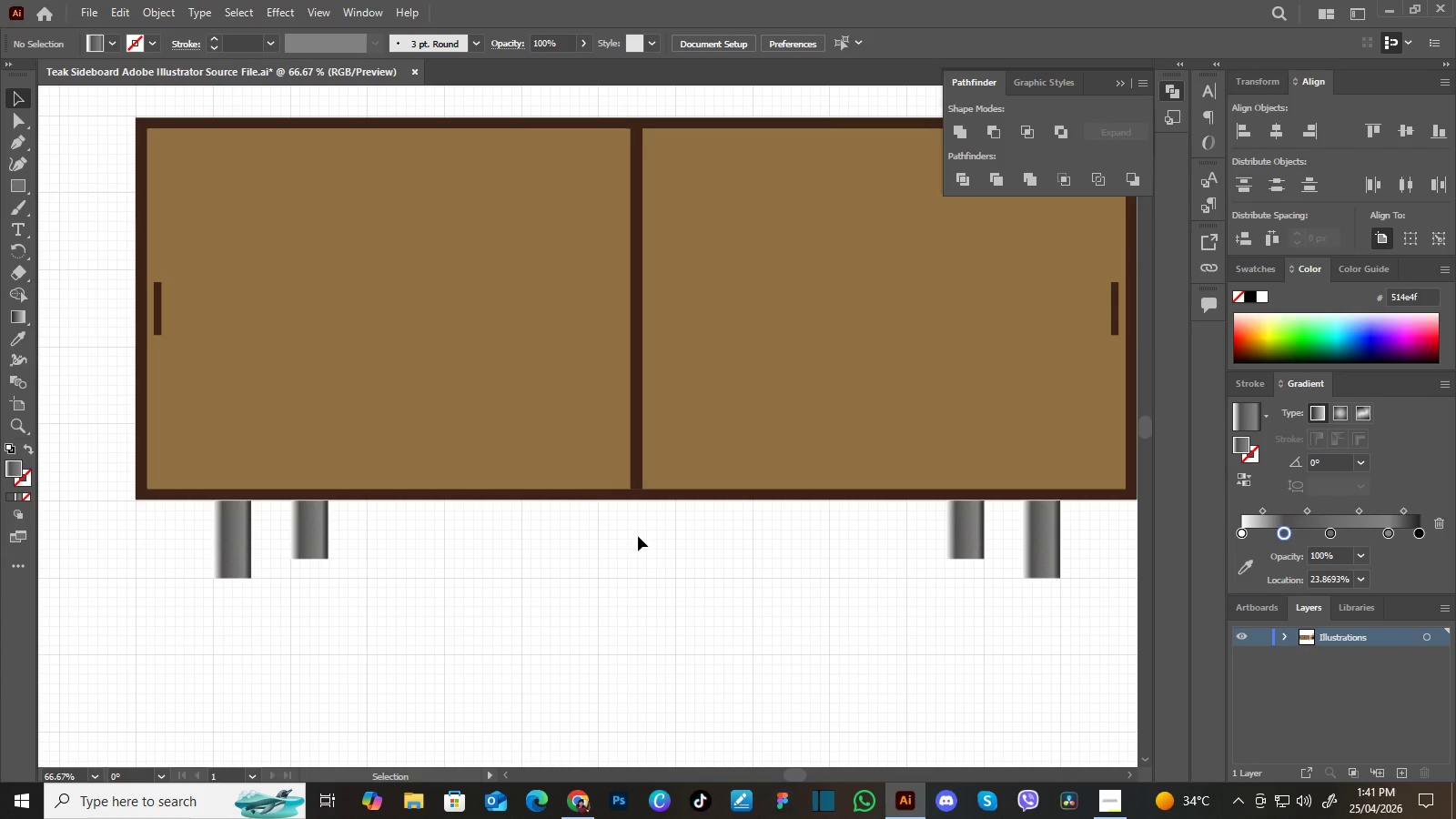 
left_click_drag(start_coordinate=[627, 529], to_coordinate=[627, 554])
 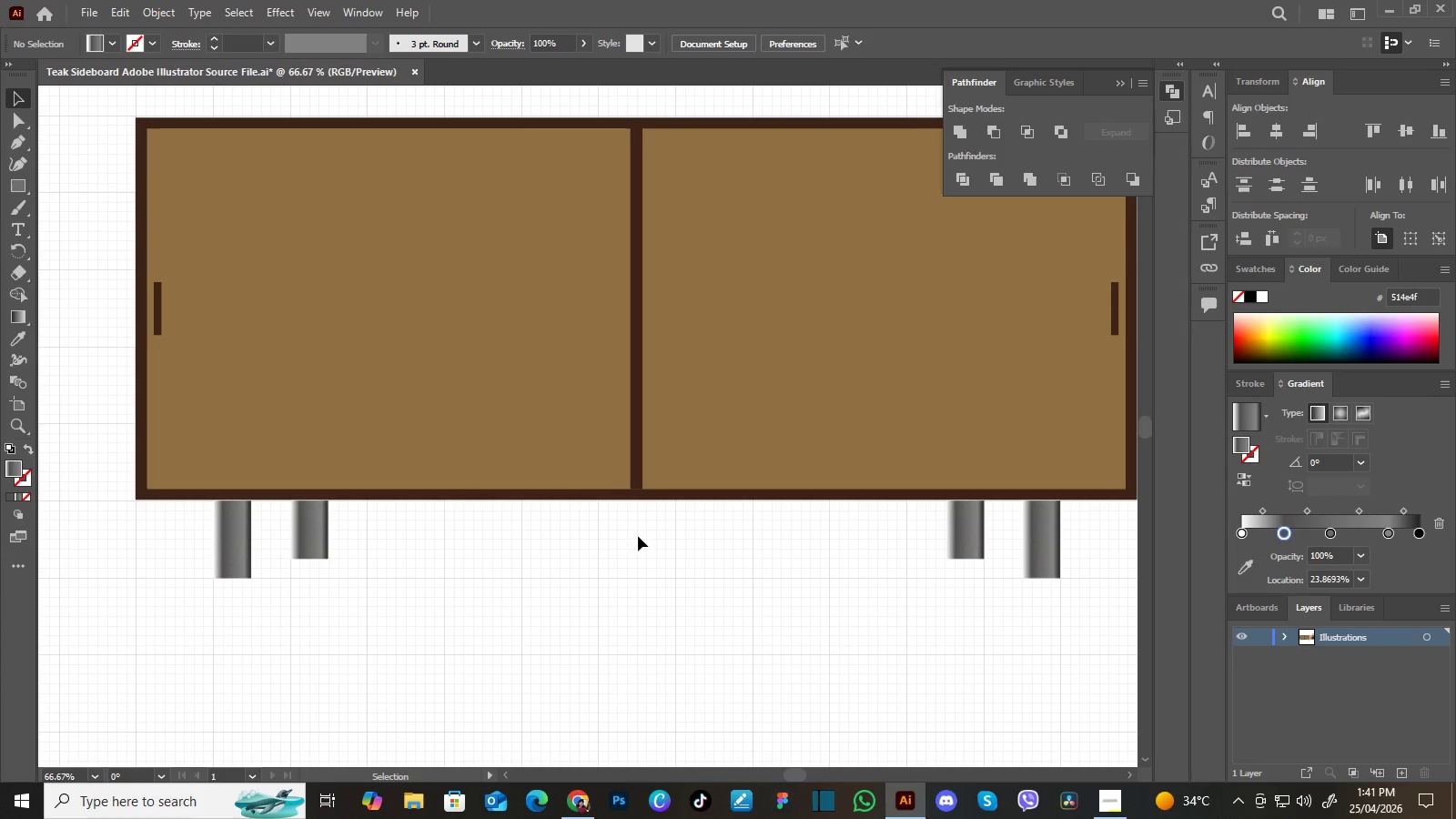 
key(Control+Minus)
 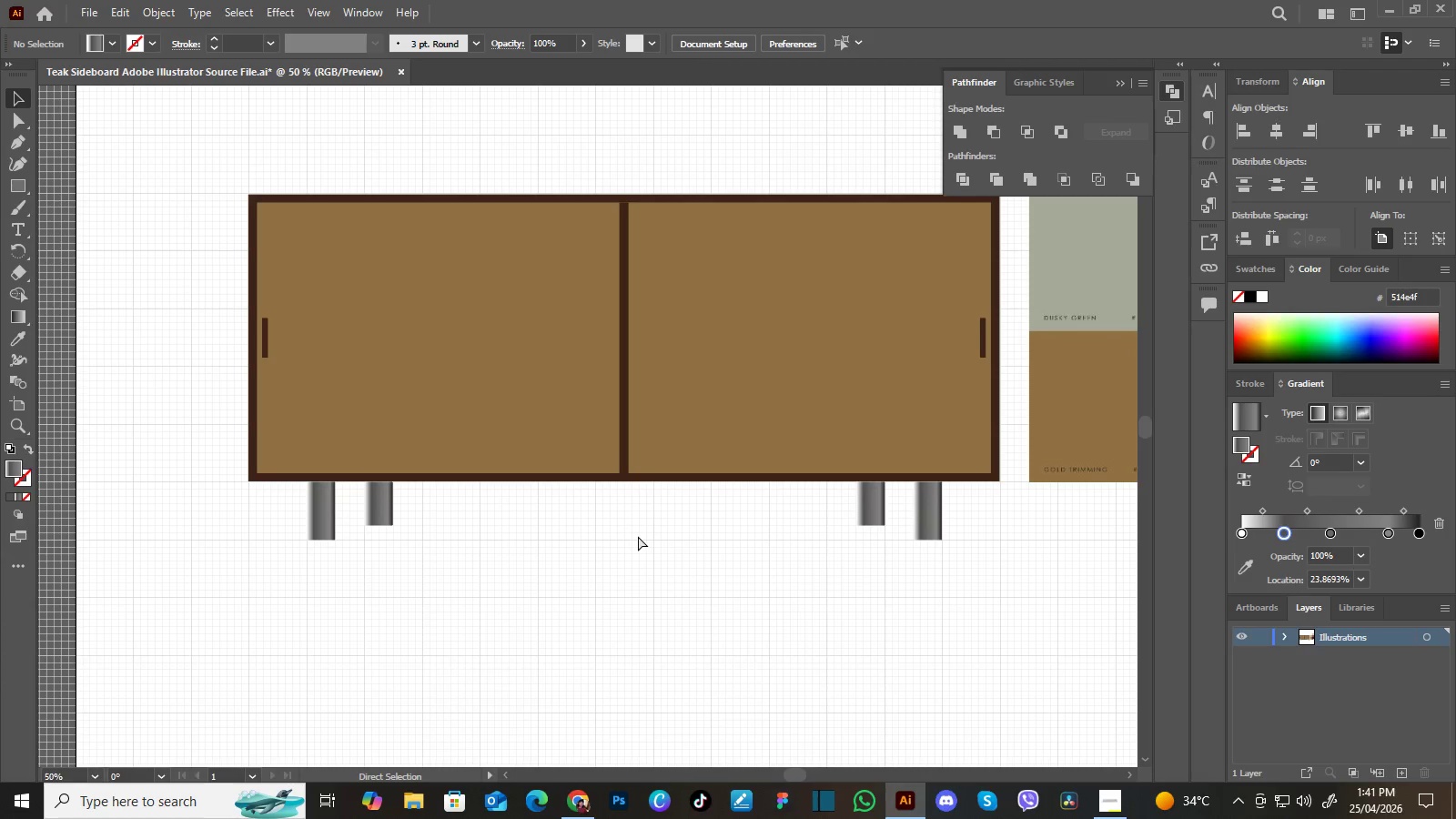 
key(Control+Minus)
 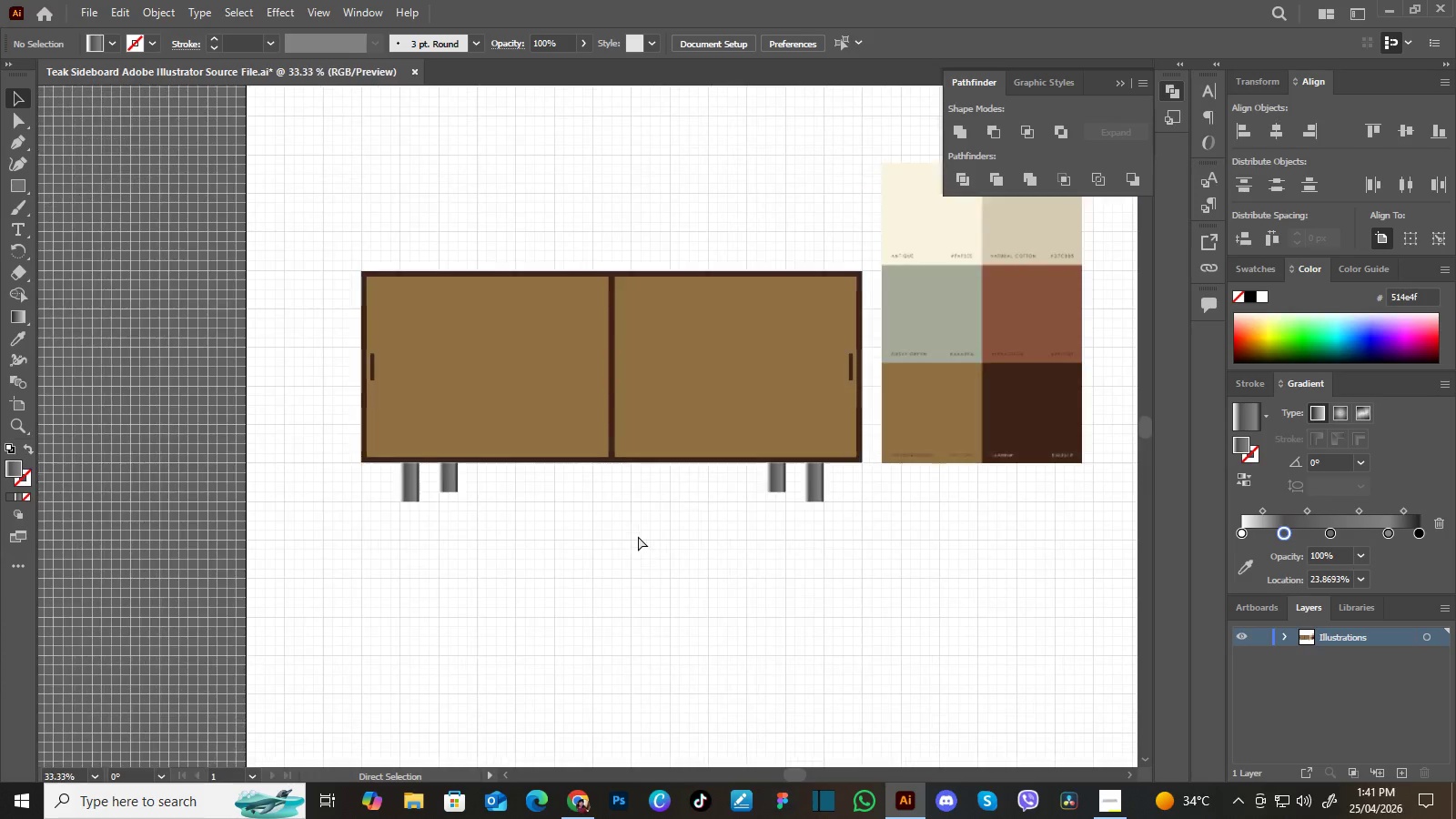 
key(Control+Minus)
 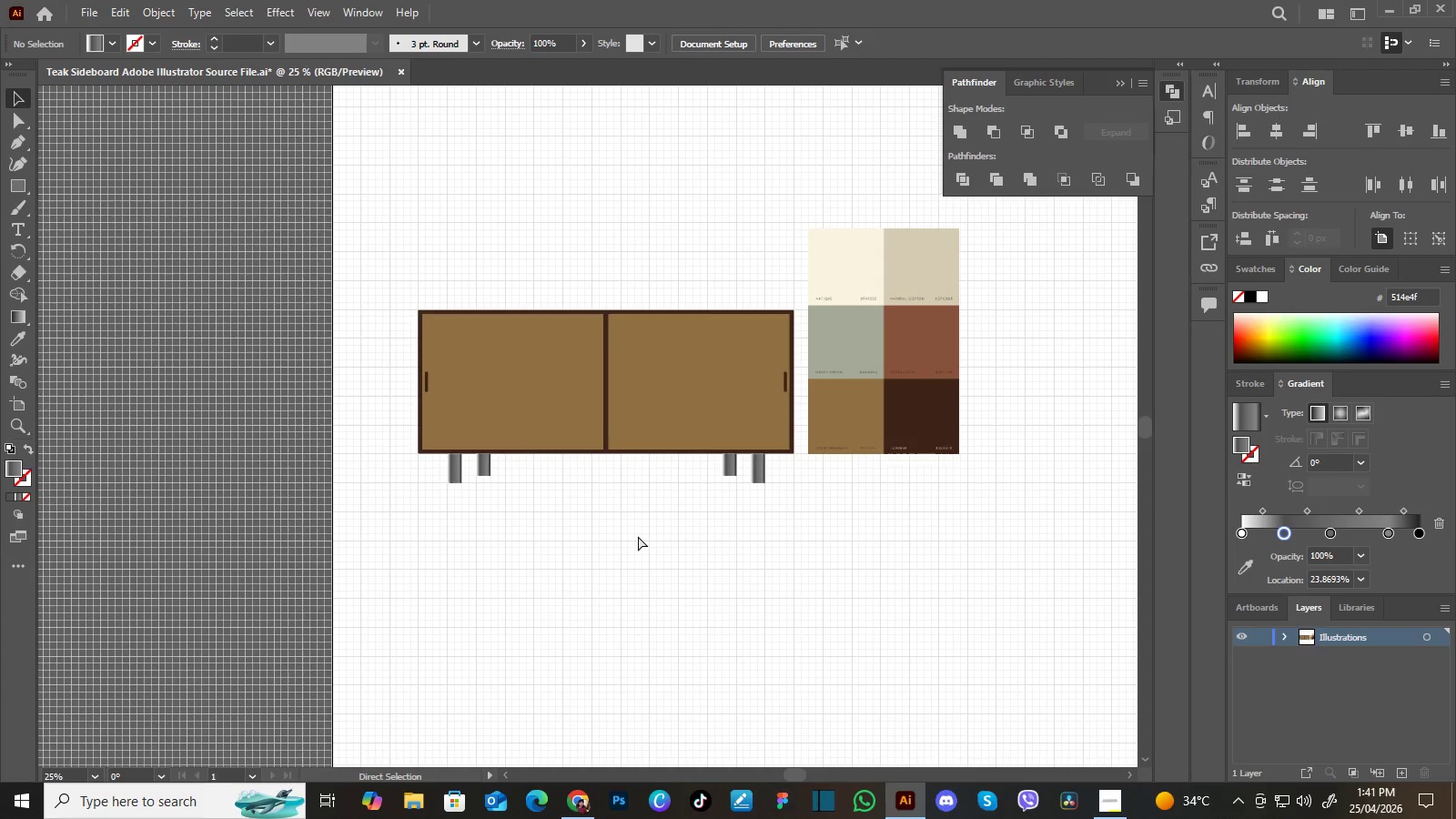 
key(Control+Minus)
 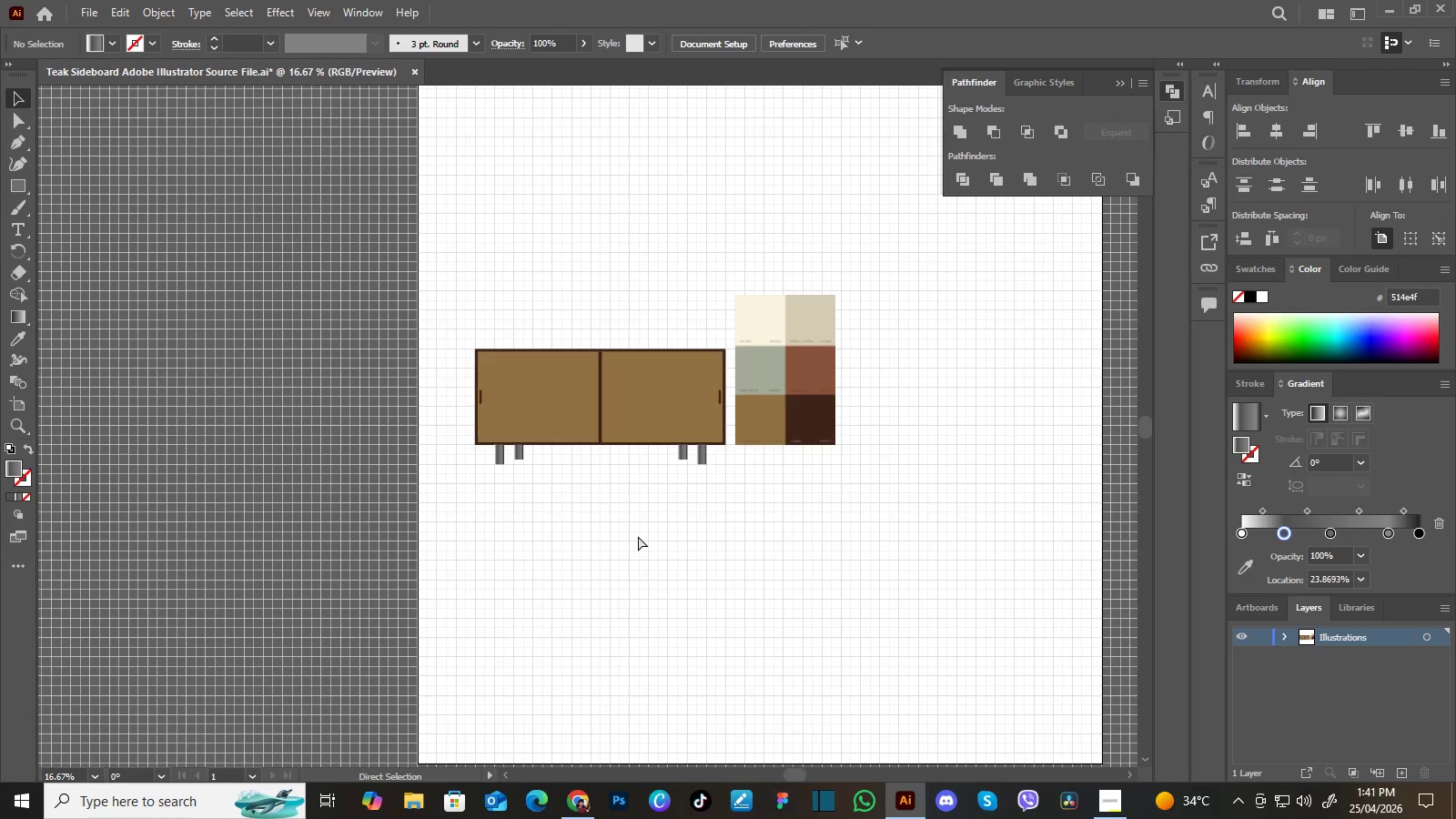 
key(Control+Equal)
 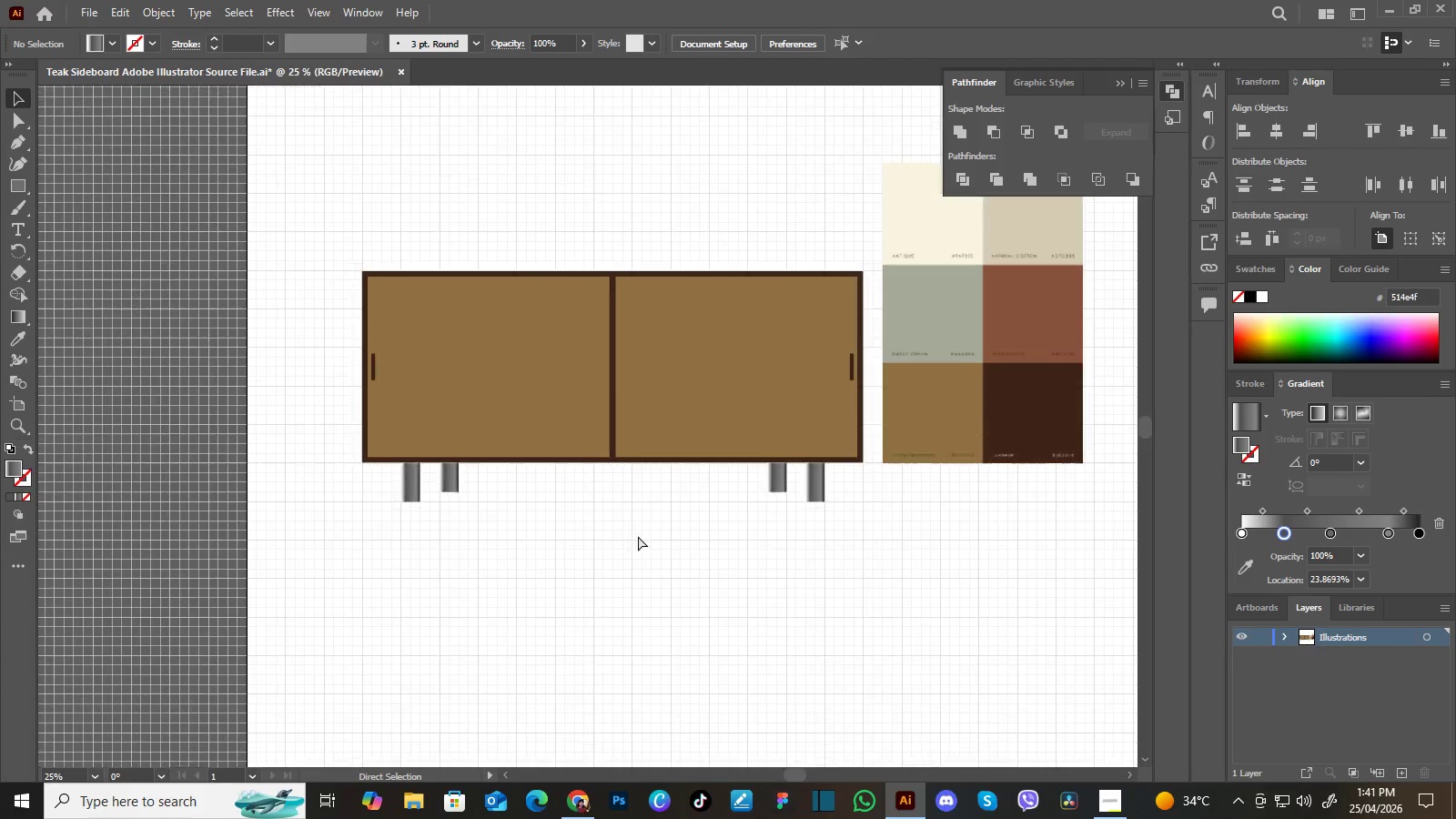 
key(Control+Equal)
 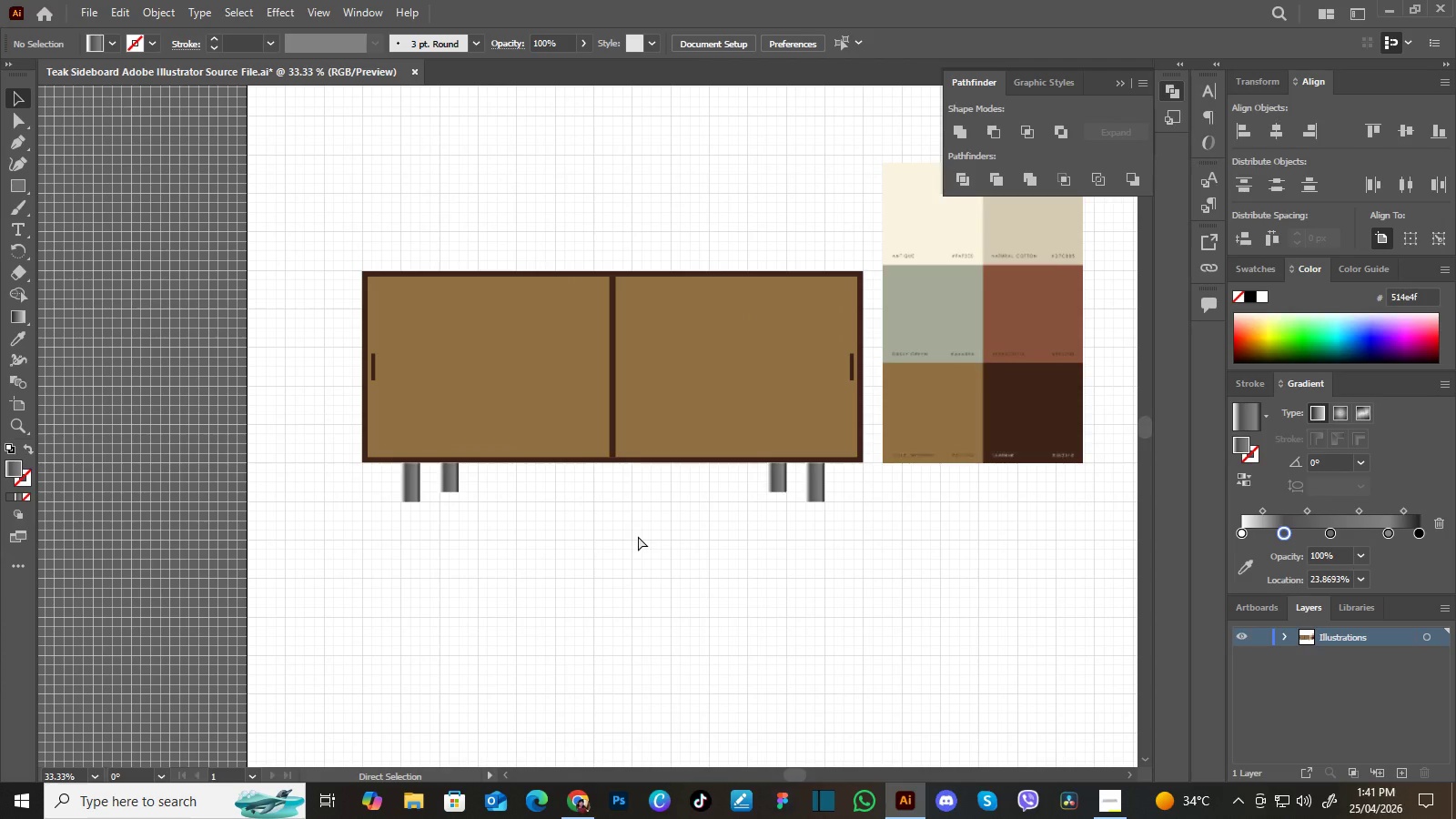 
key(Control+Equal)
 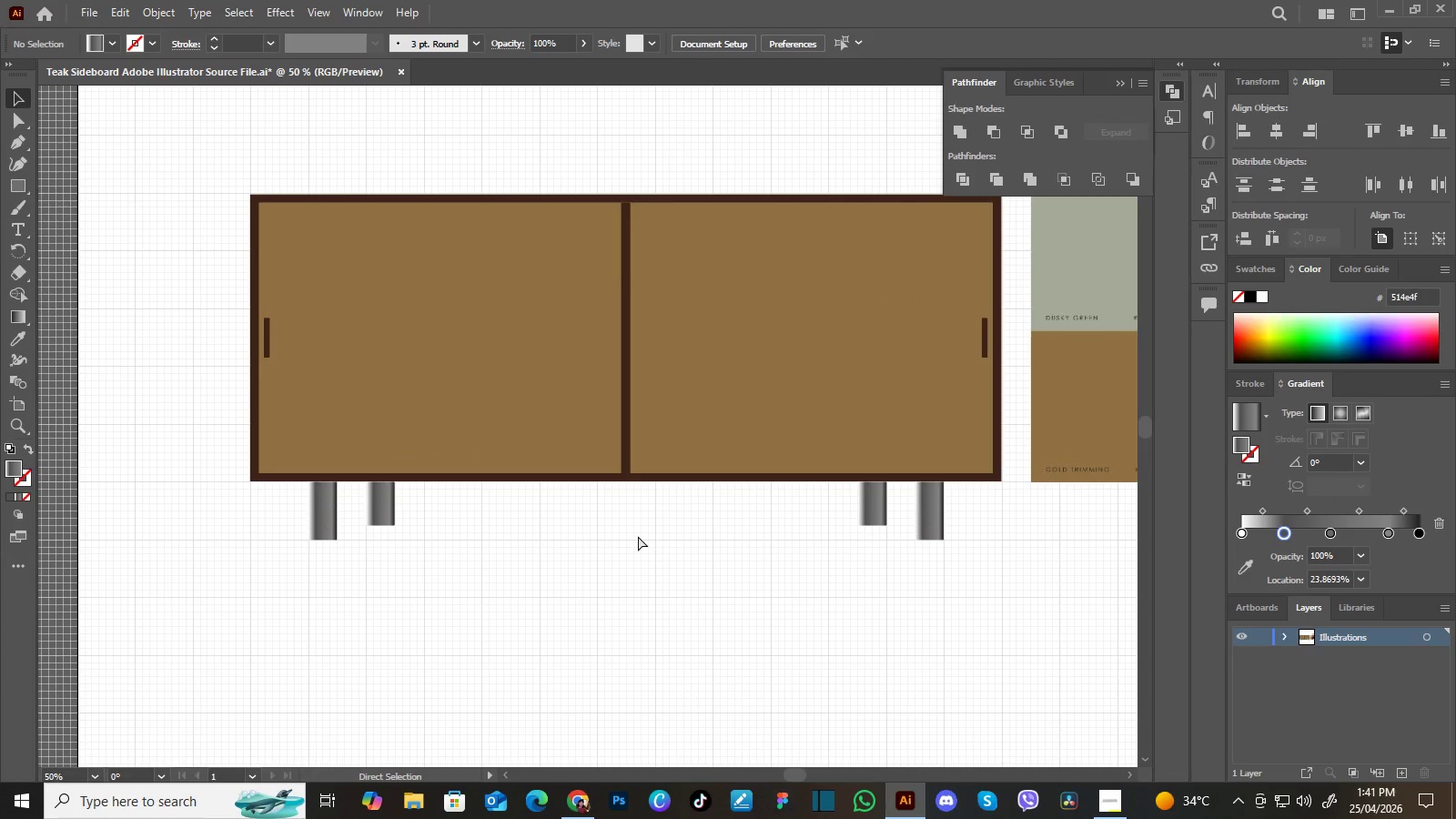 
key(Control+Minus)
 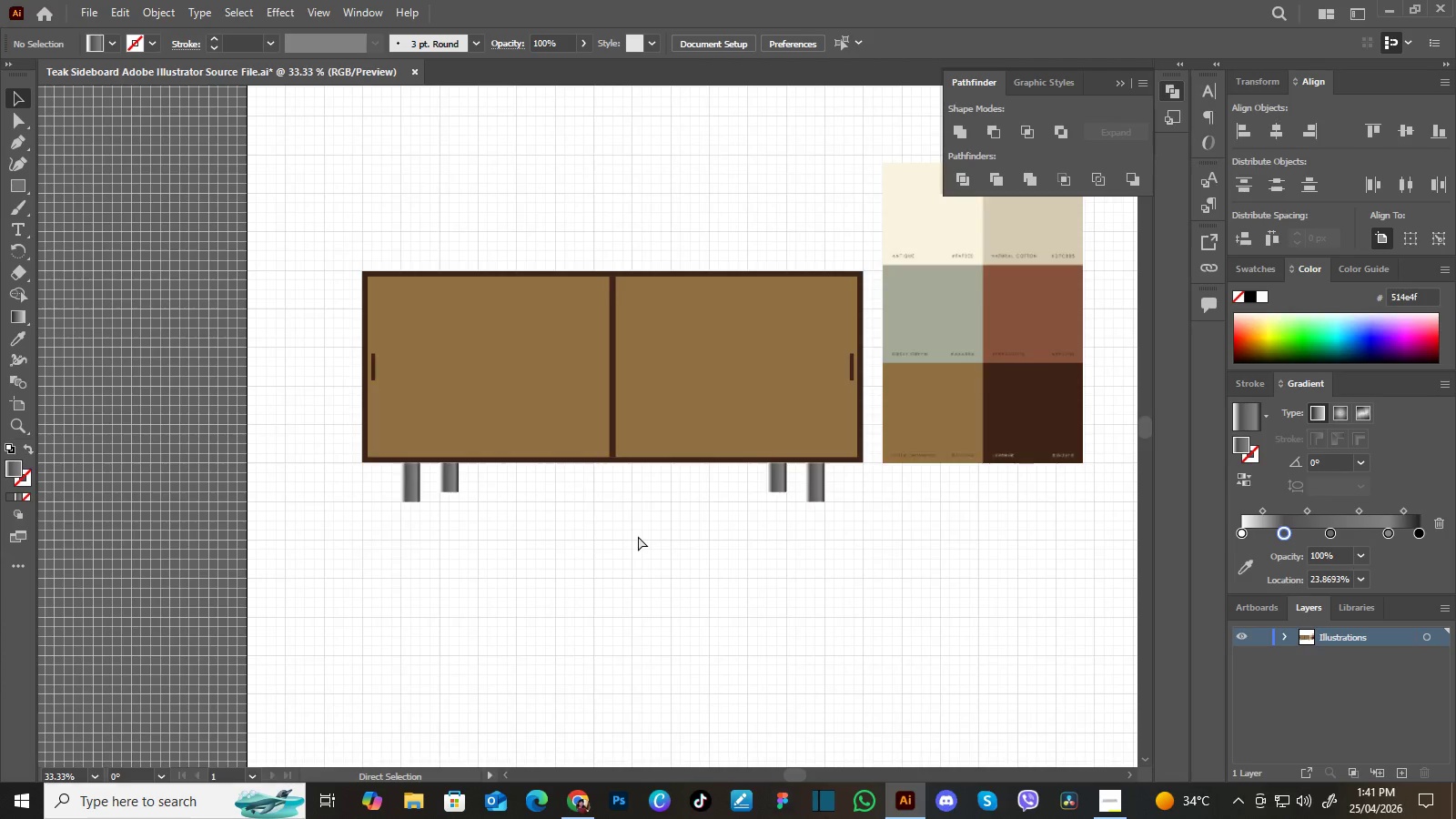 
key(Control+Equal)
 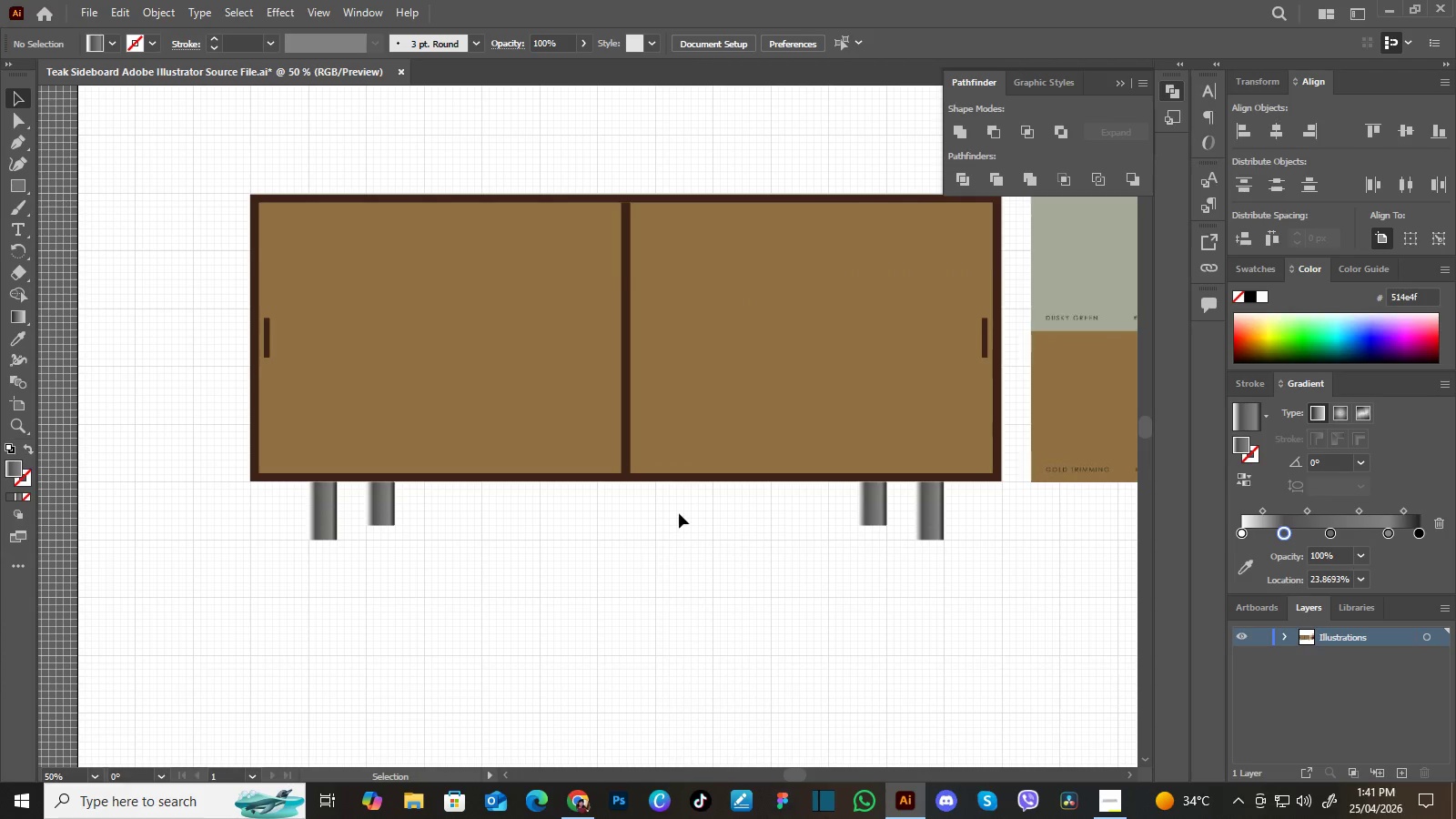 
hold_key(key=Space, duration=1.51)
 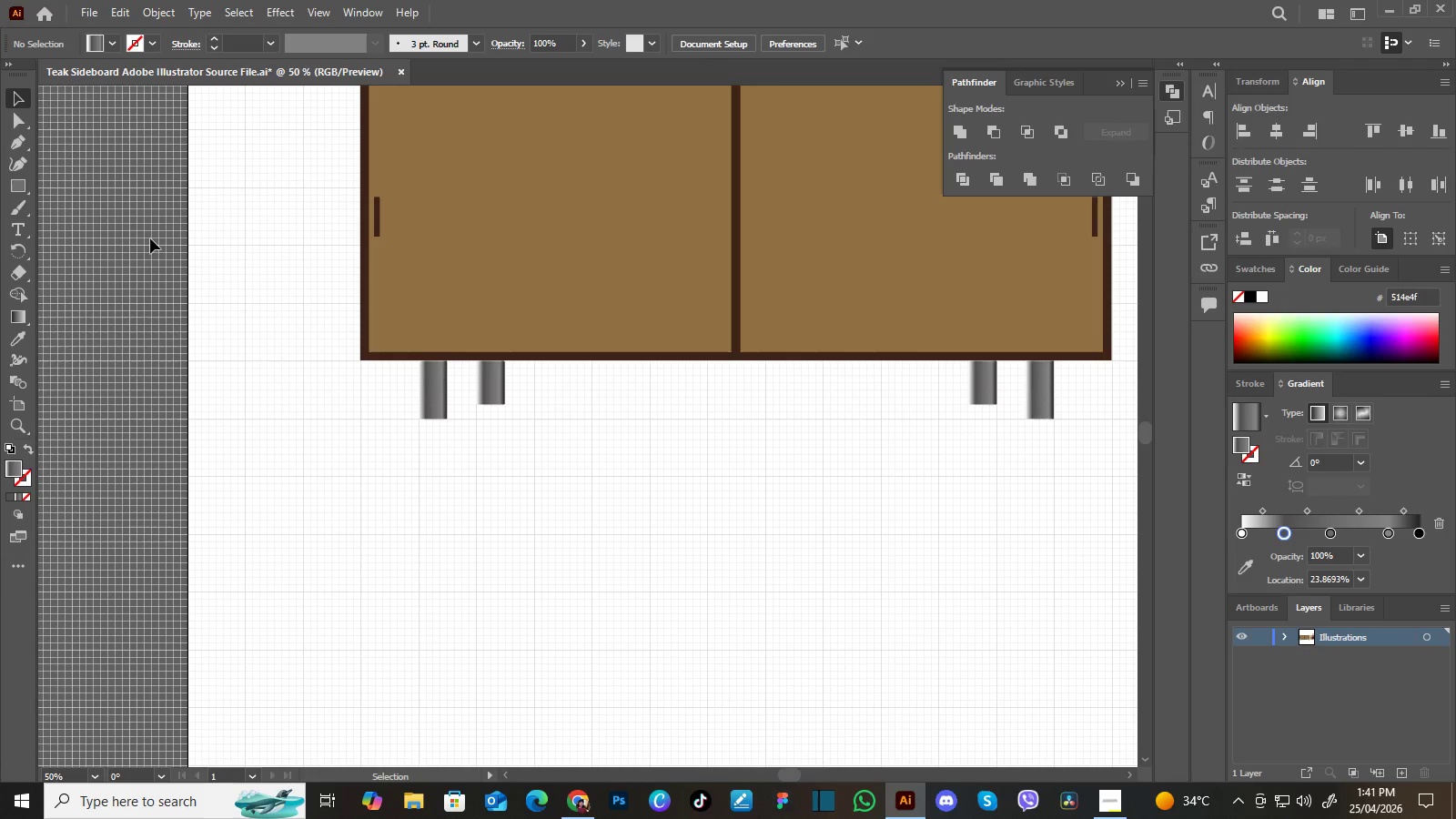 
left_click_drag(start_coordinate=[704, 531], to_coordinate=[709, 429])
 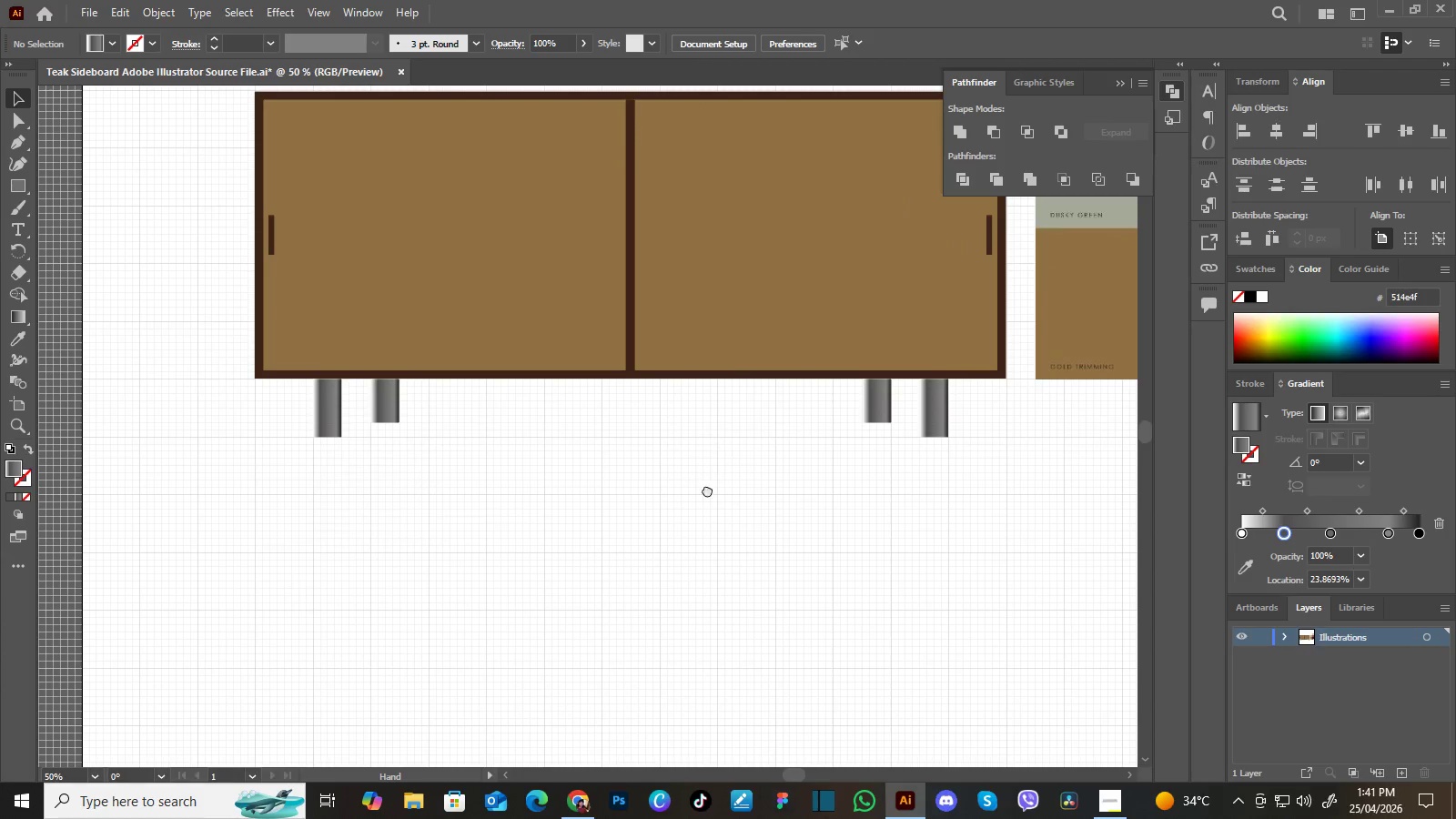 
left_click_drag(start_coordinate=[707, 490], to_coordinate=[717, 447])
 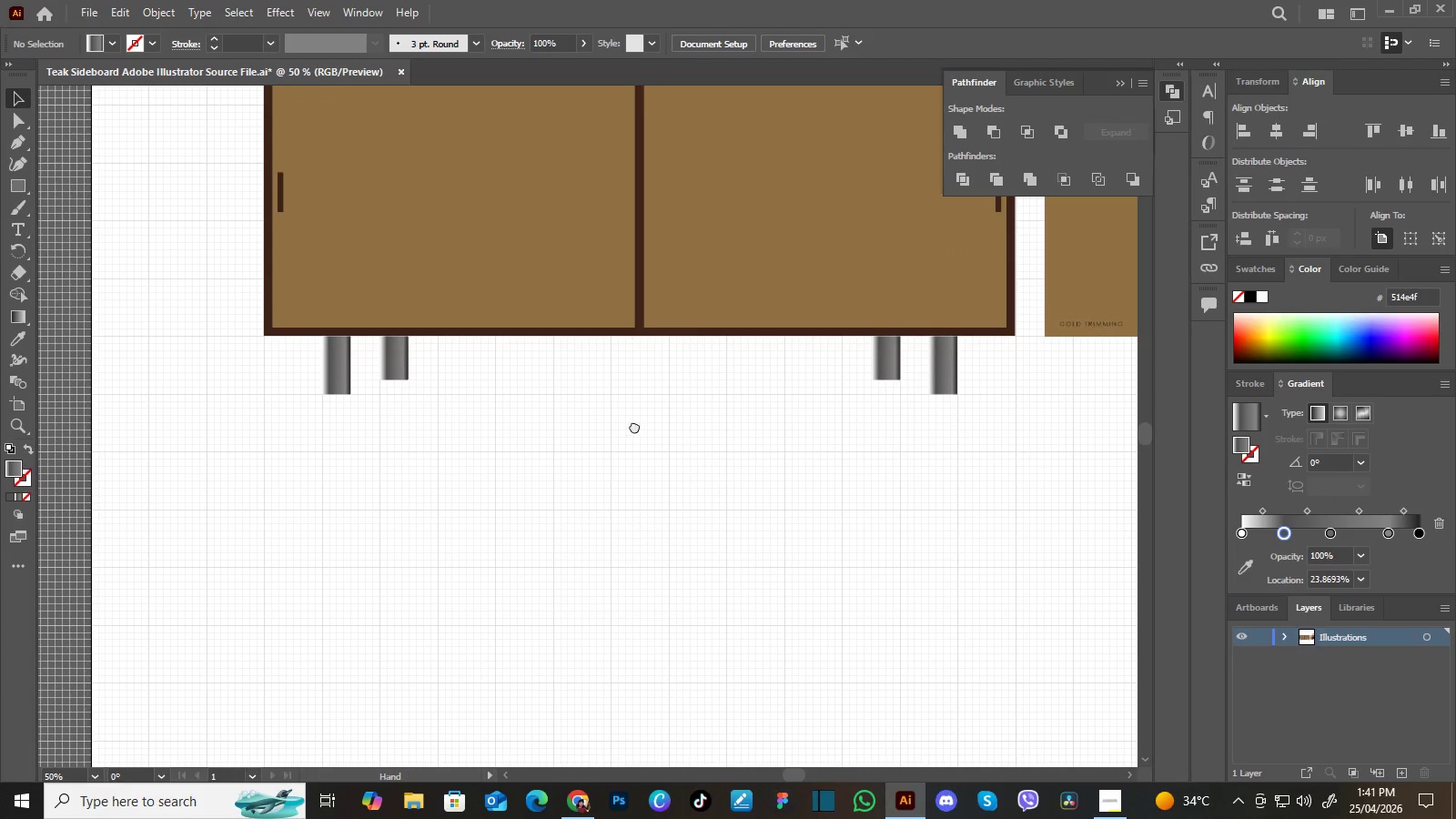 
left_click_drag(start_coordinate=[634, 426], to_coordinate=[687, 487])
 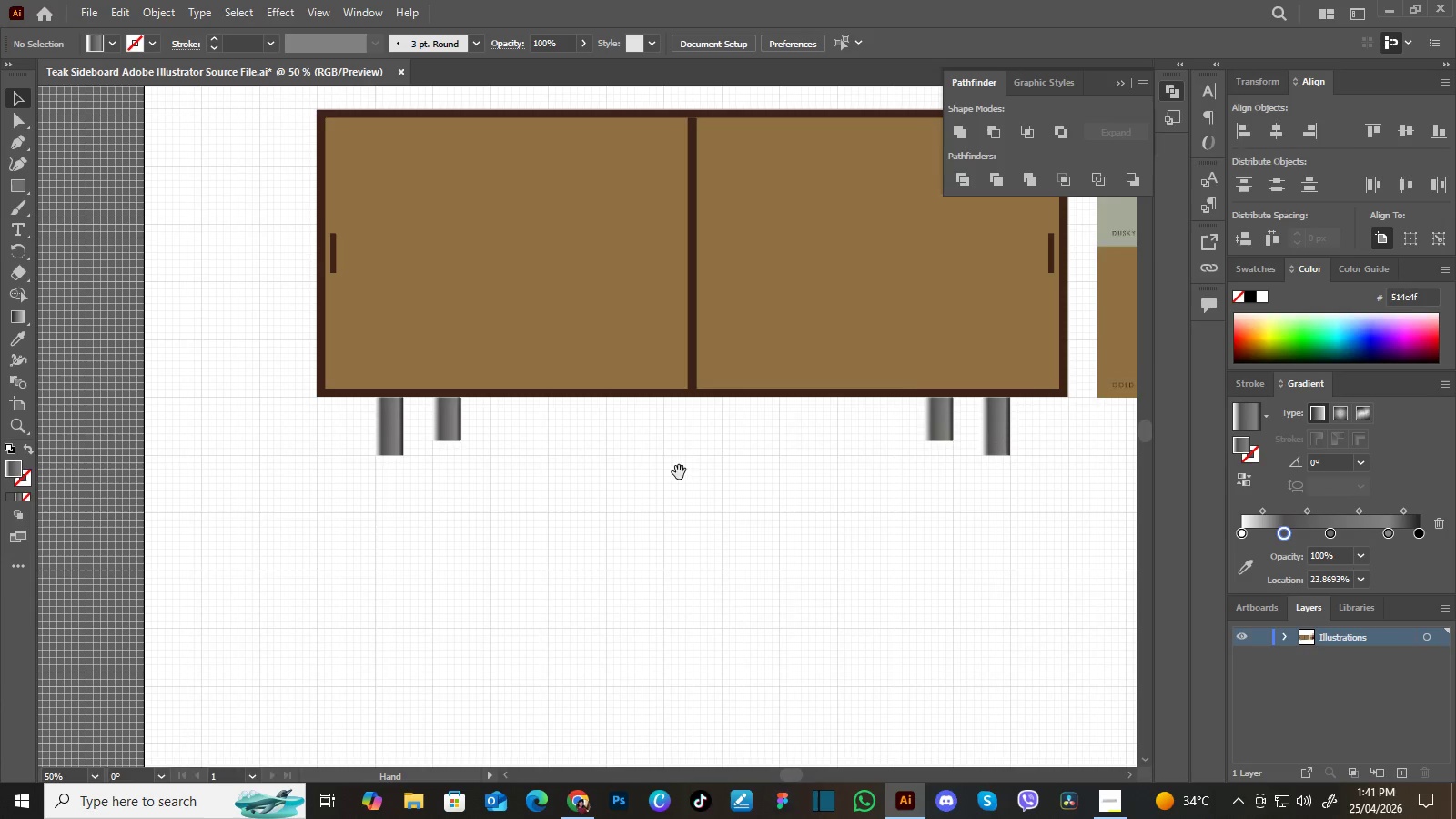 
left_click_drag(start_coordinate=[680, 470], to_coordinate=[723, 433])
 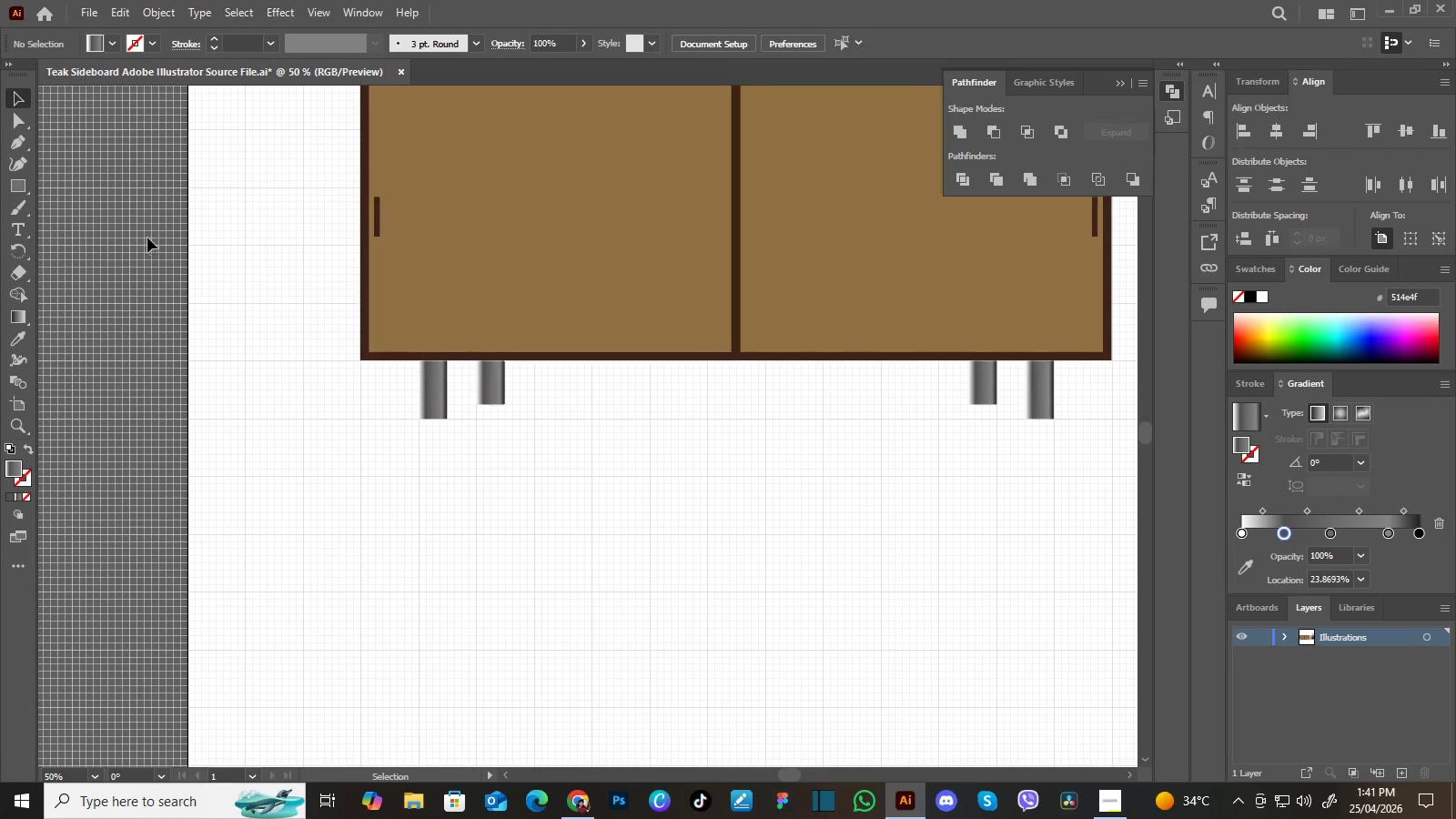 
hold_key(key=Space, duration=0.45)
 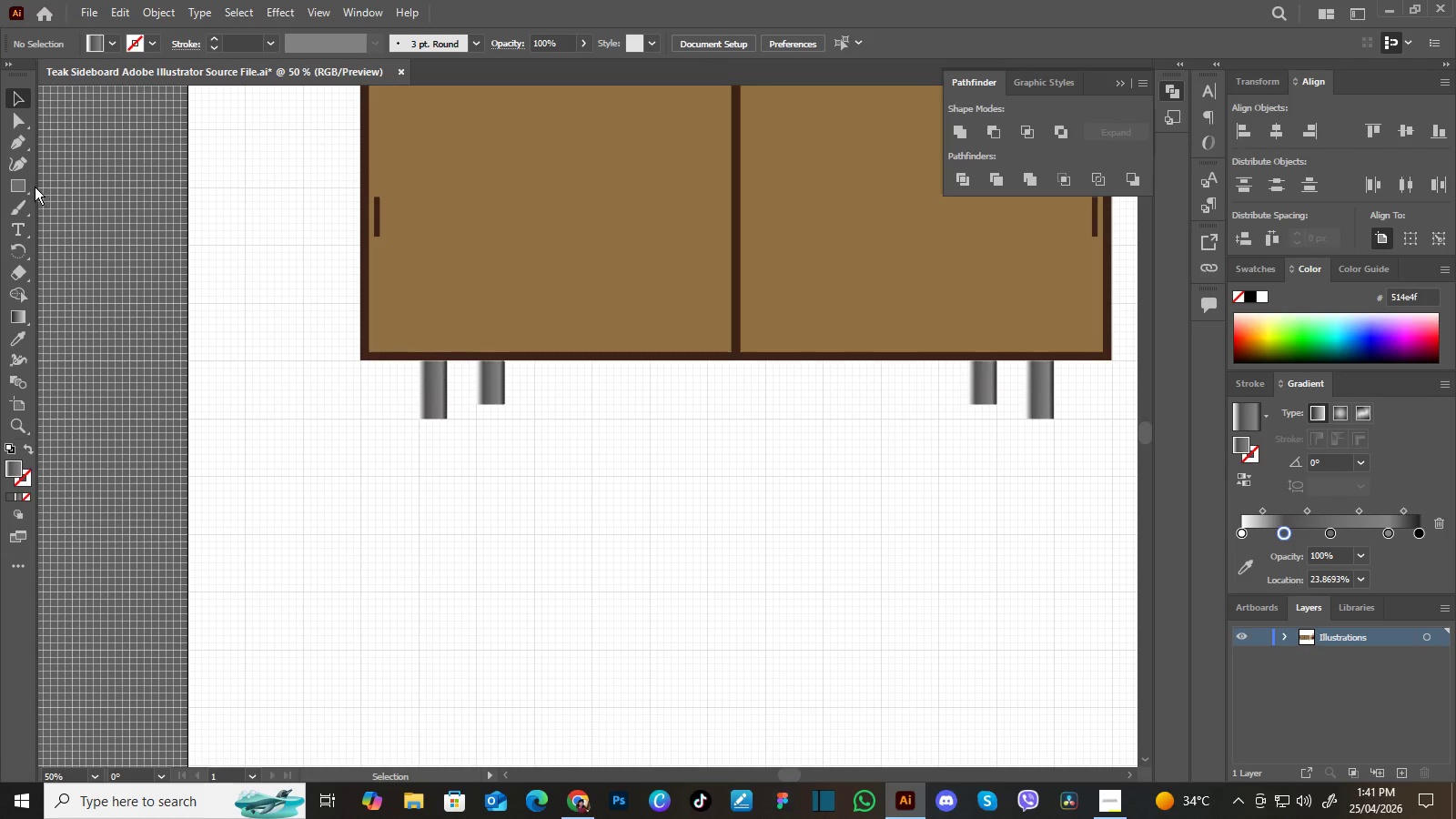 
hold_key(key=Space, duration=1.62)
 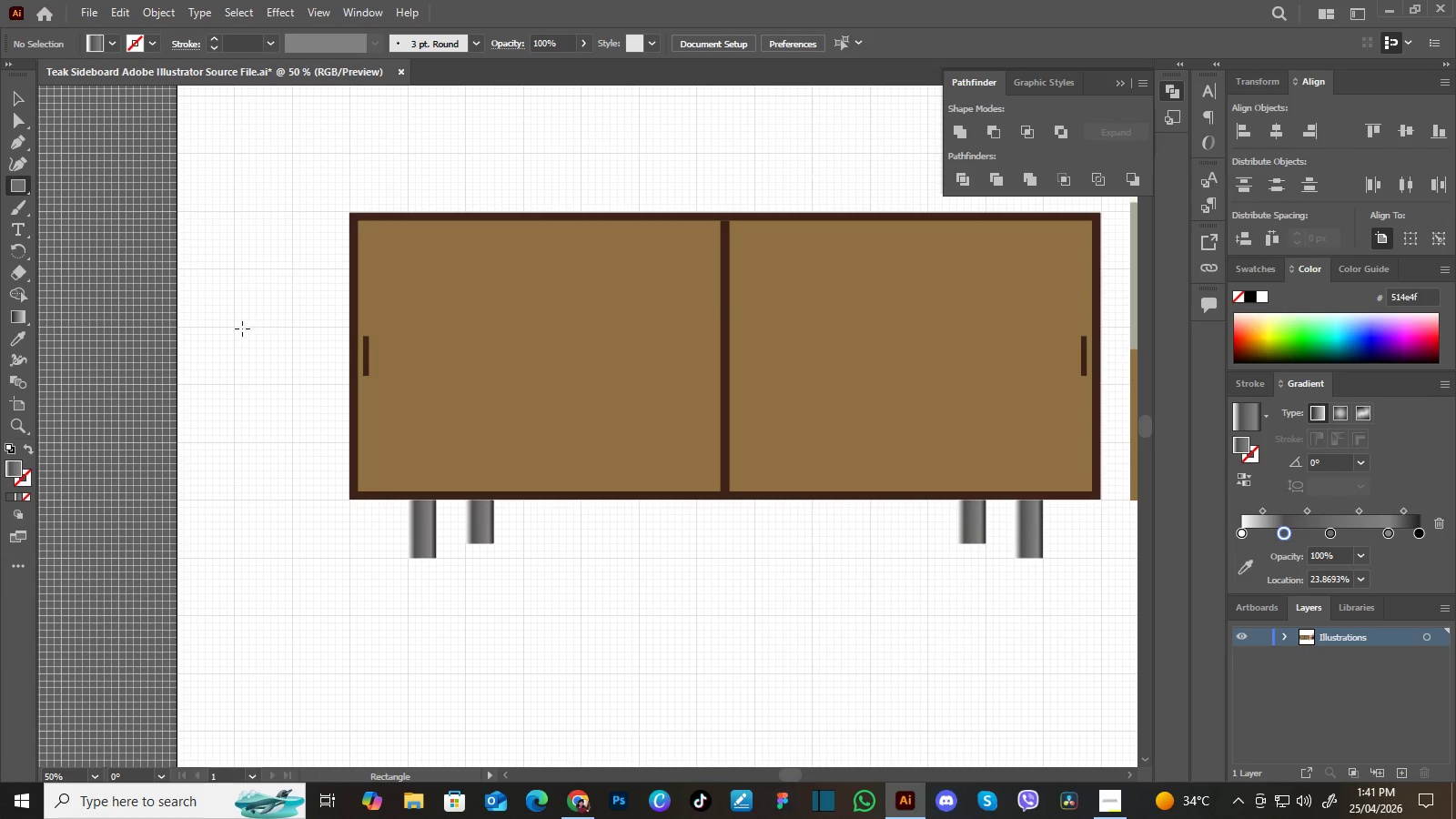 
left_click([25, 190])
 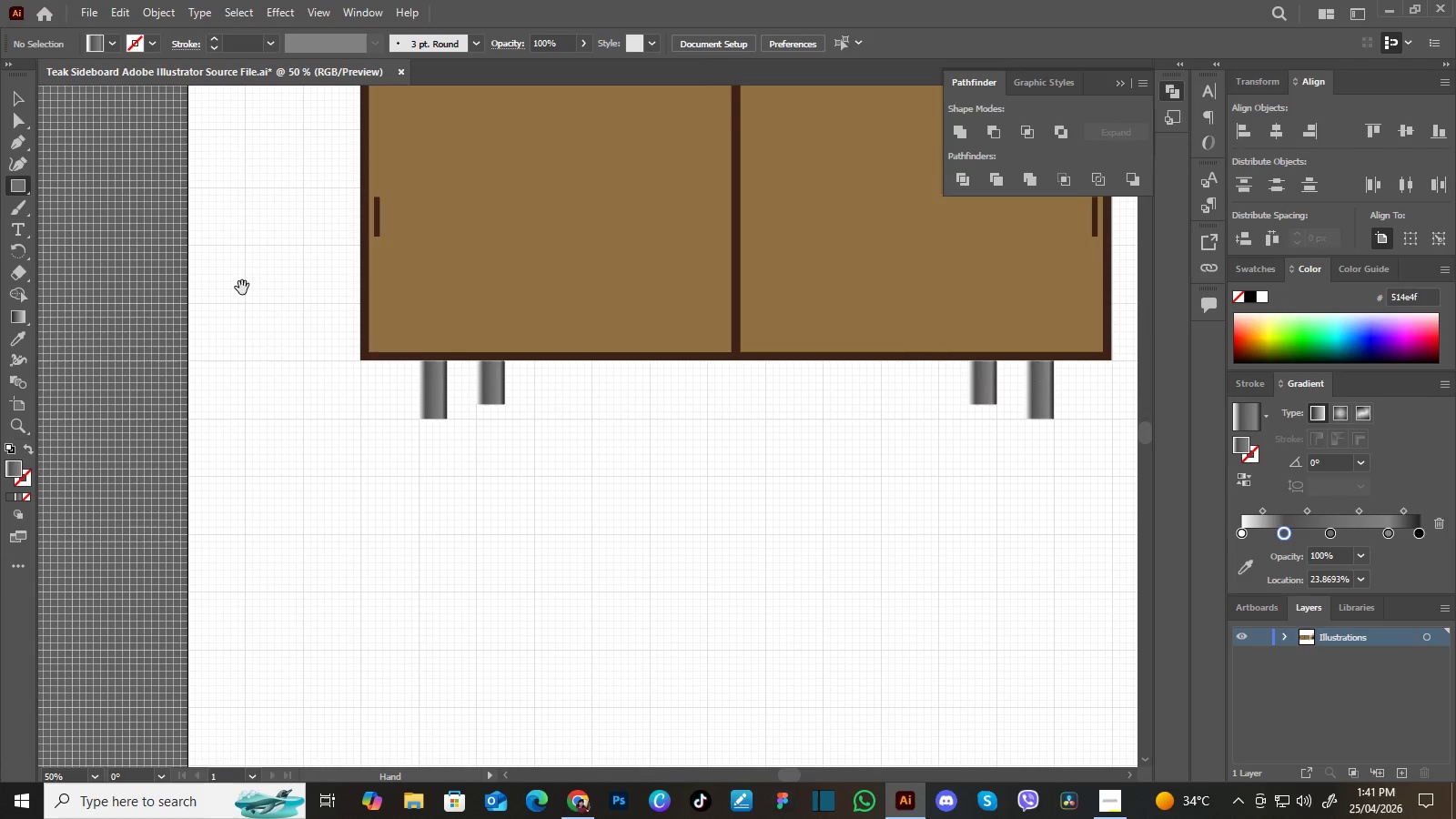 
left_click_drag(start_coordinate=[243, 287], to_coordinate=[232, 426])
 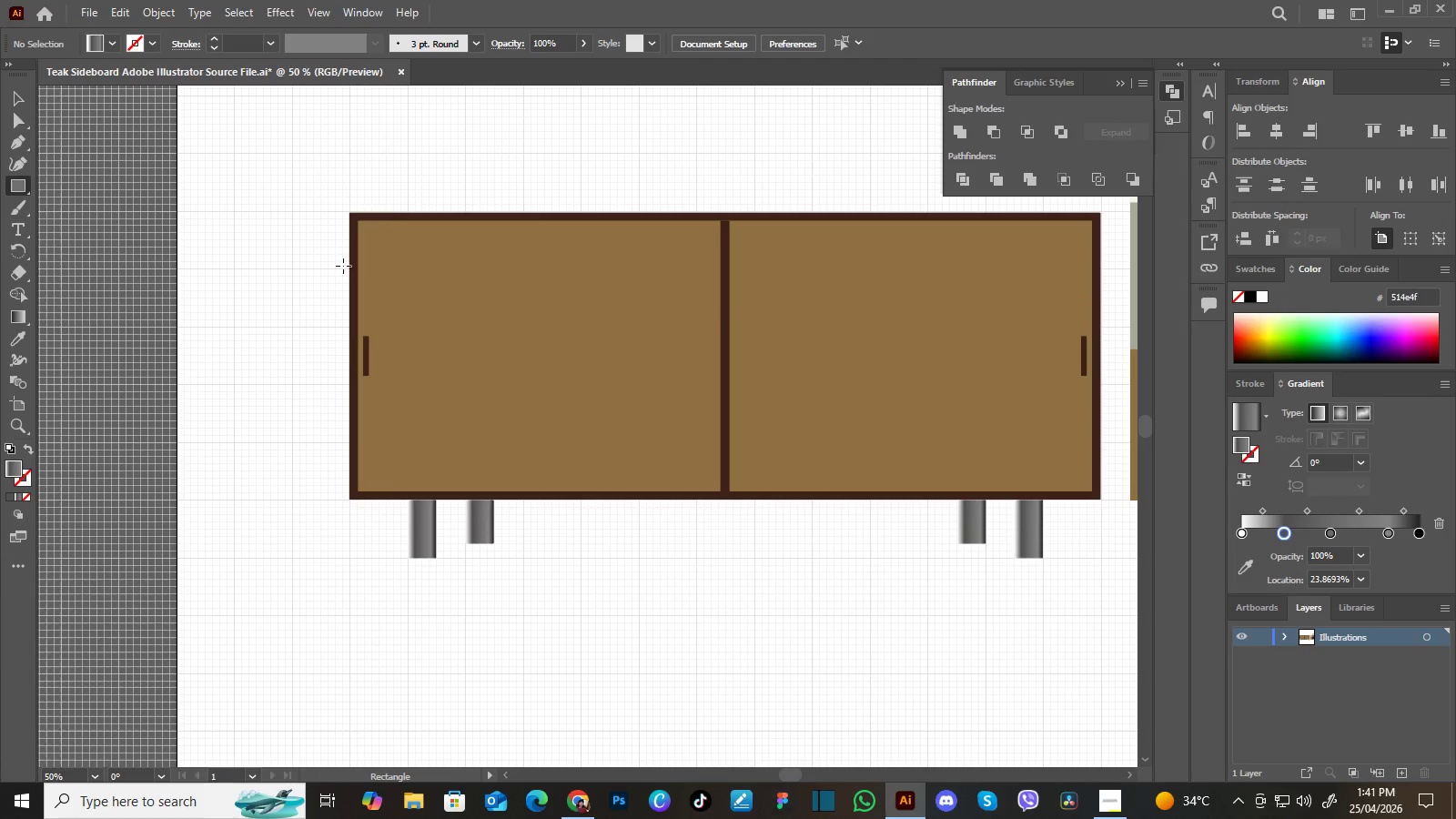 
key(Space)
 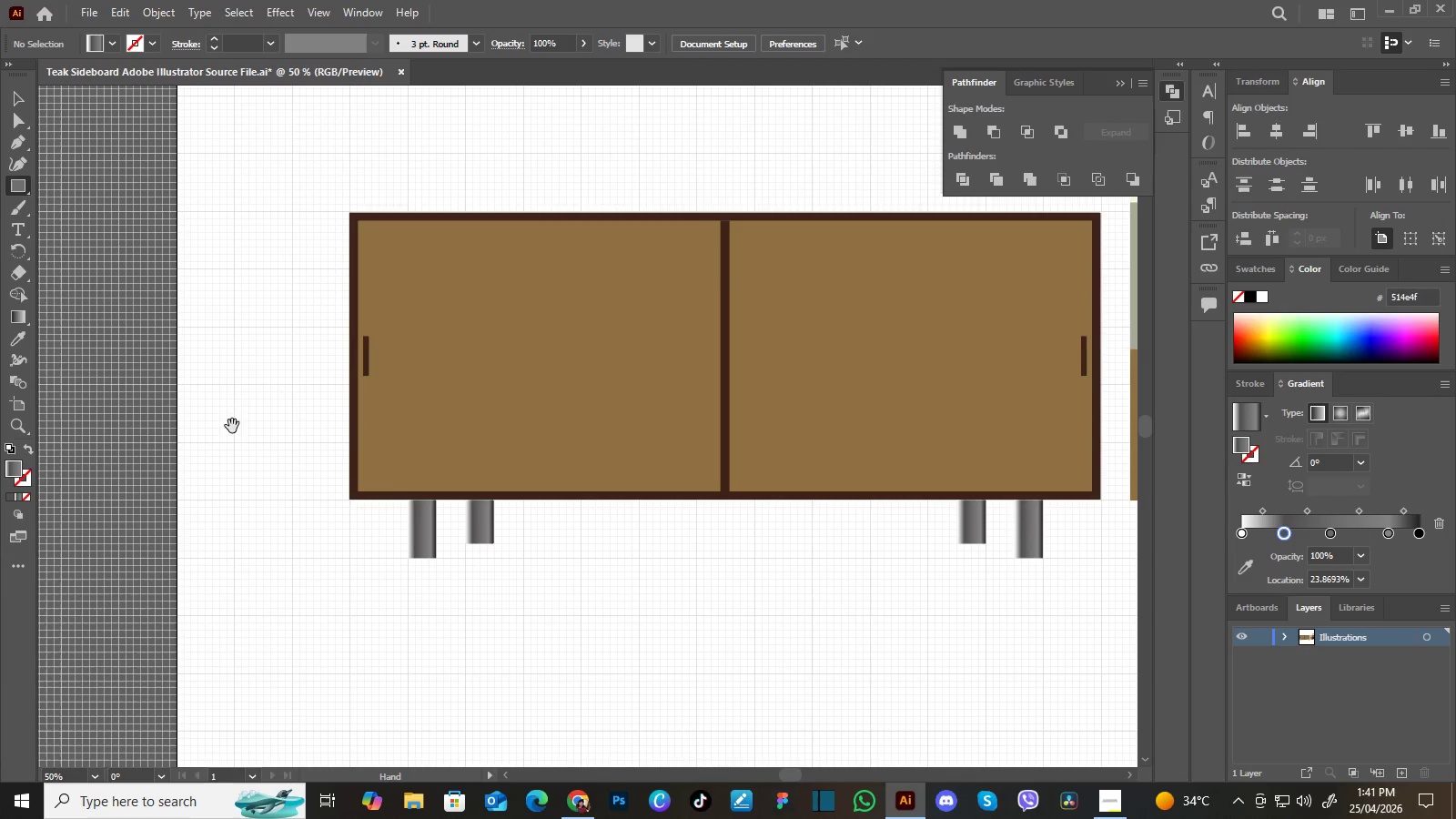 
key(Space)
 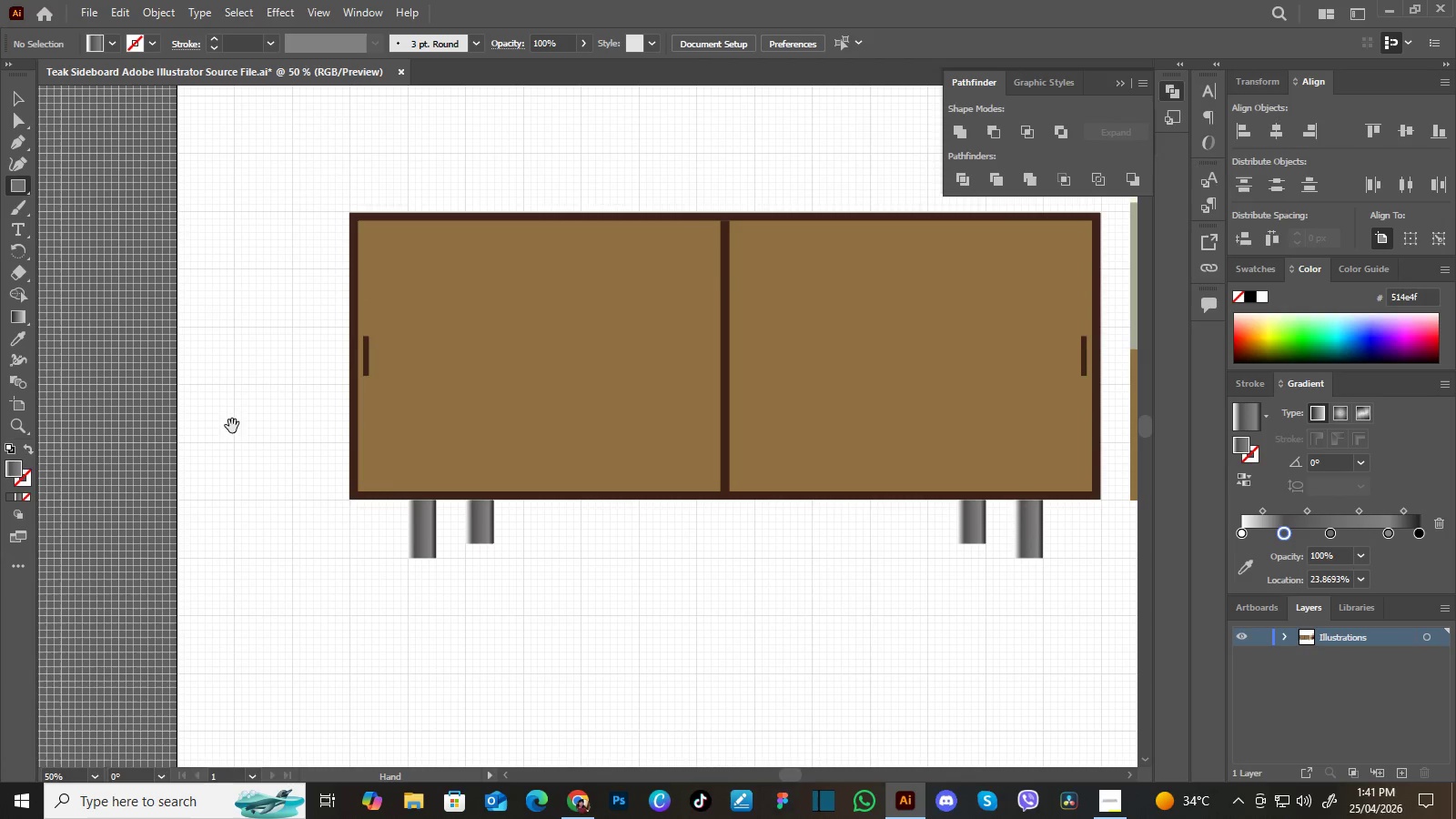 
key(Space)
 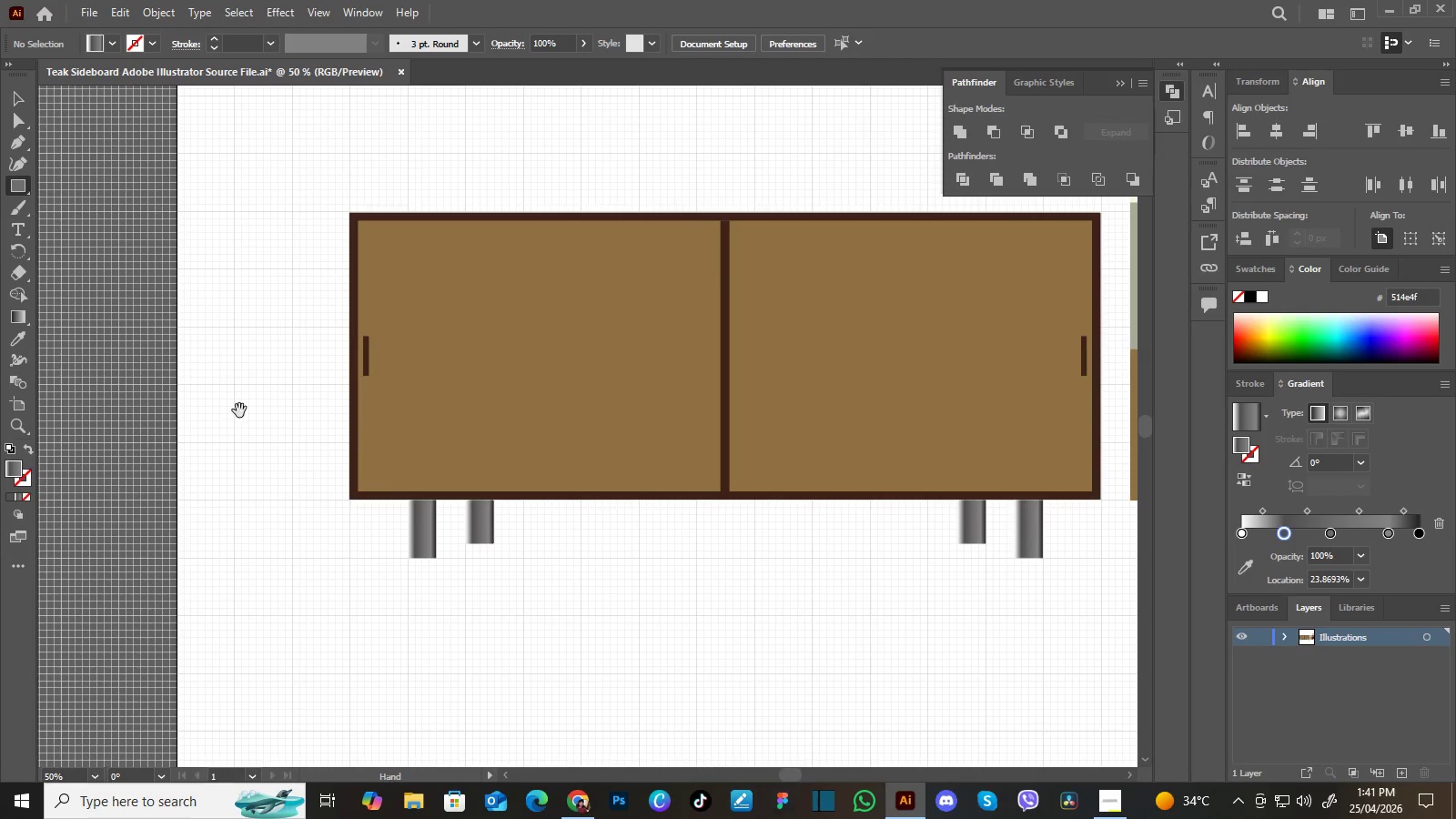 
key(Space)
 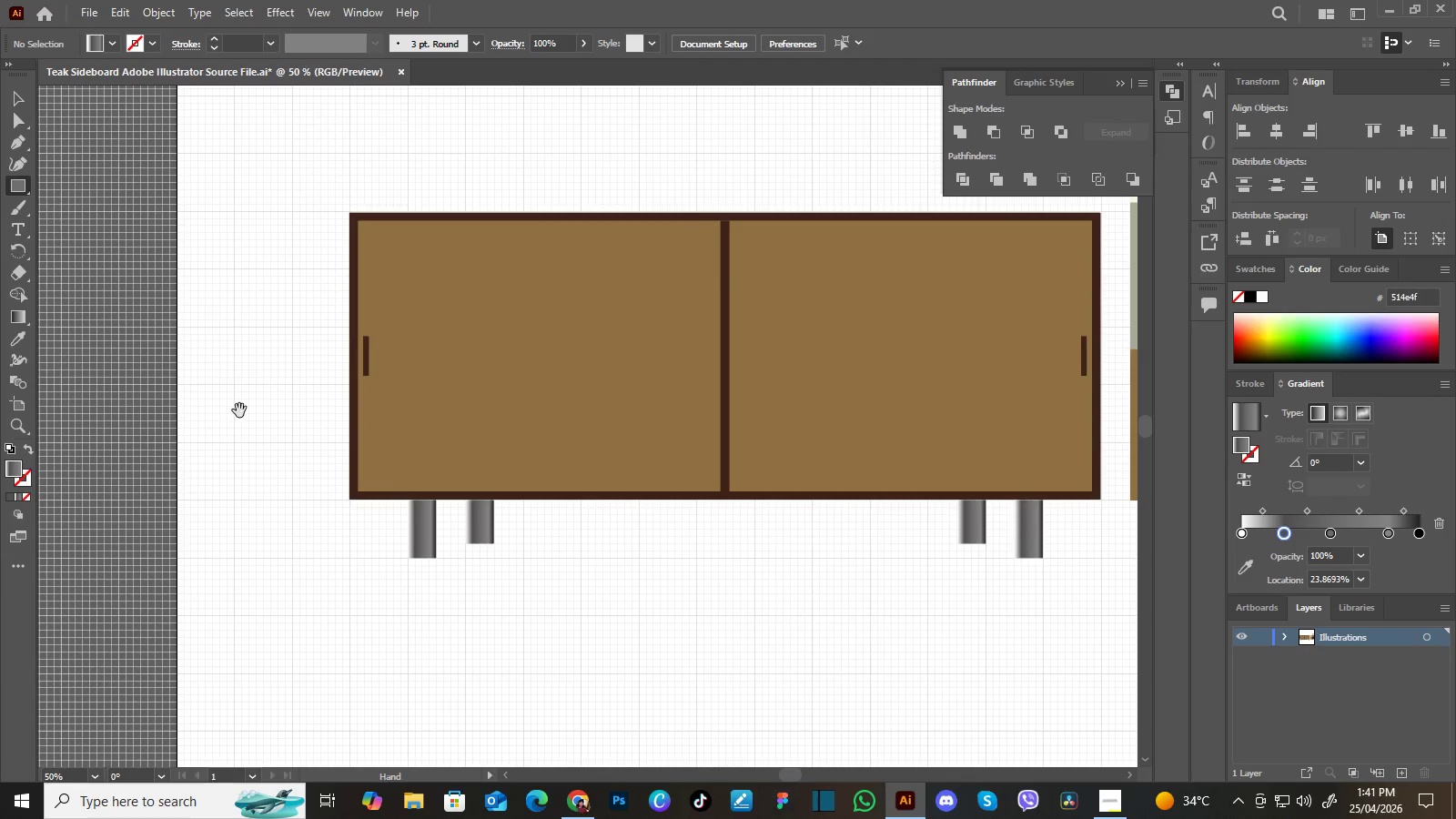 
key(Space)
 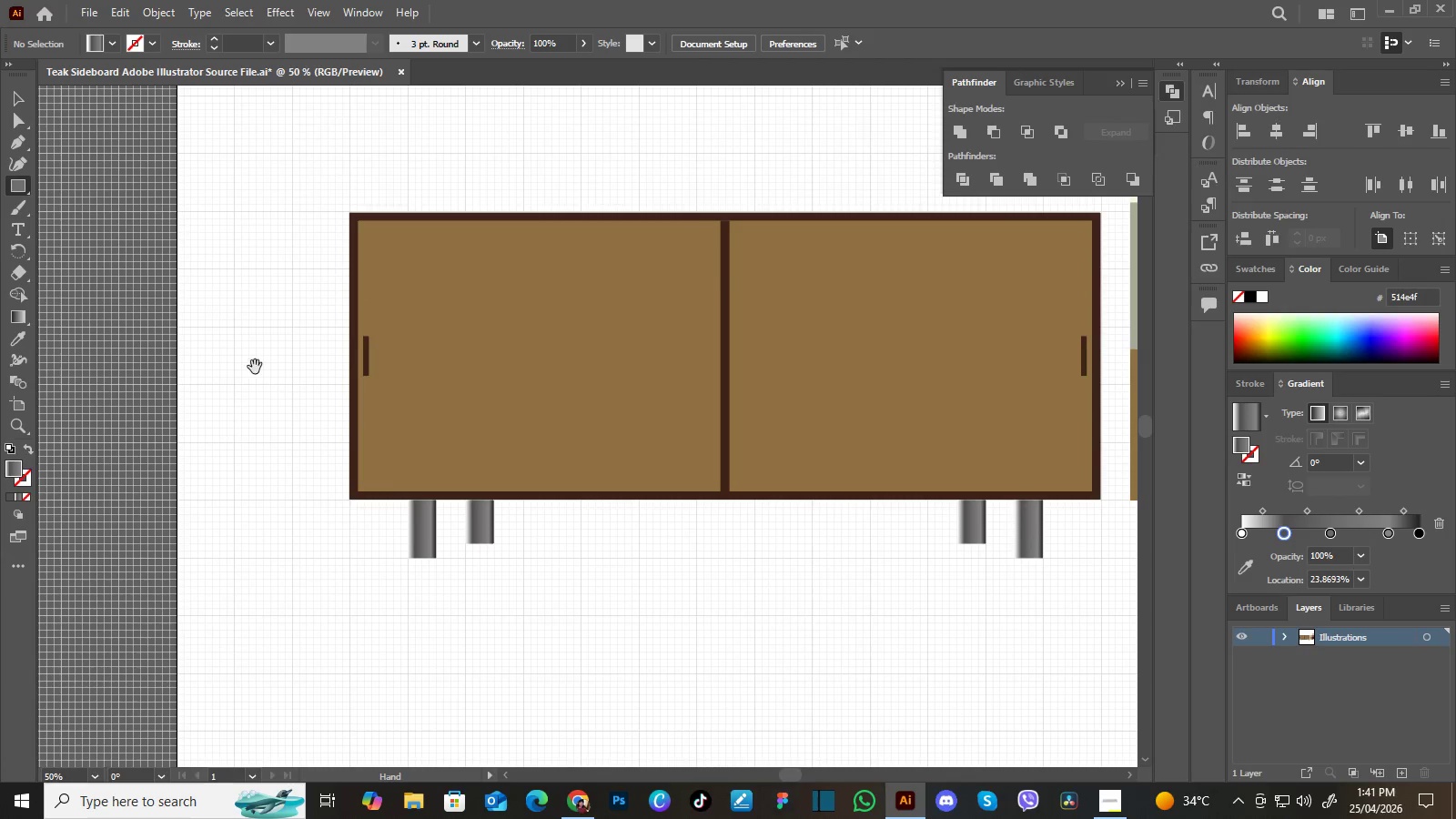 
key(Space)
 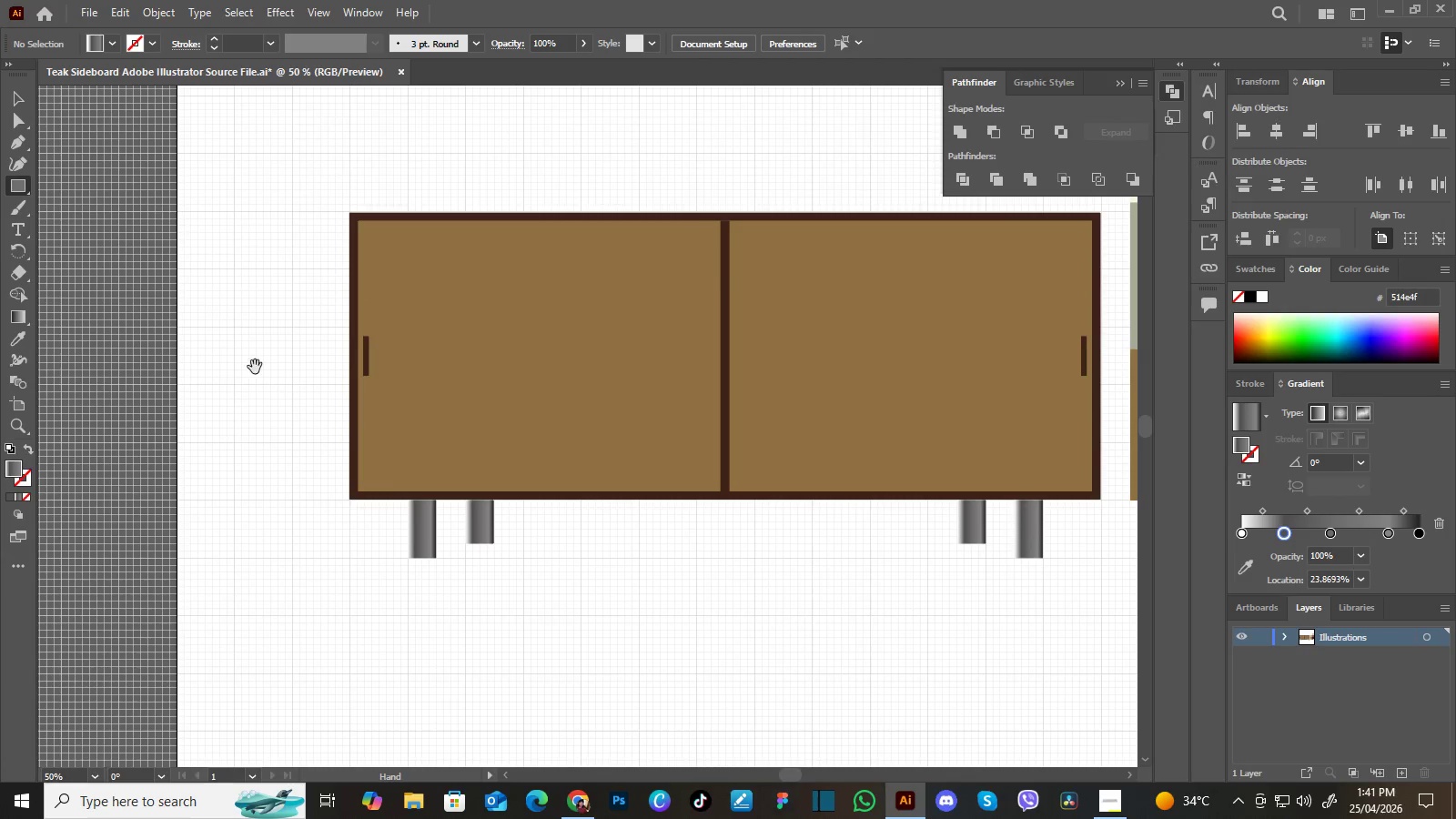 
key(Space)
 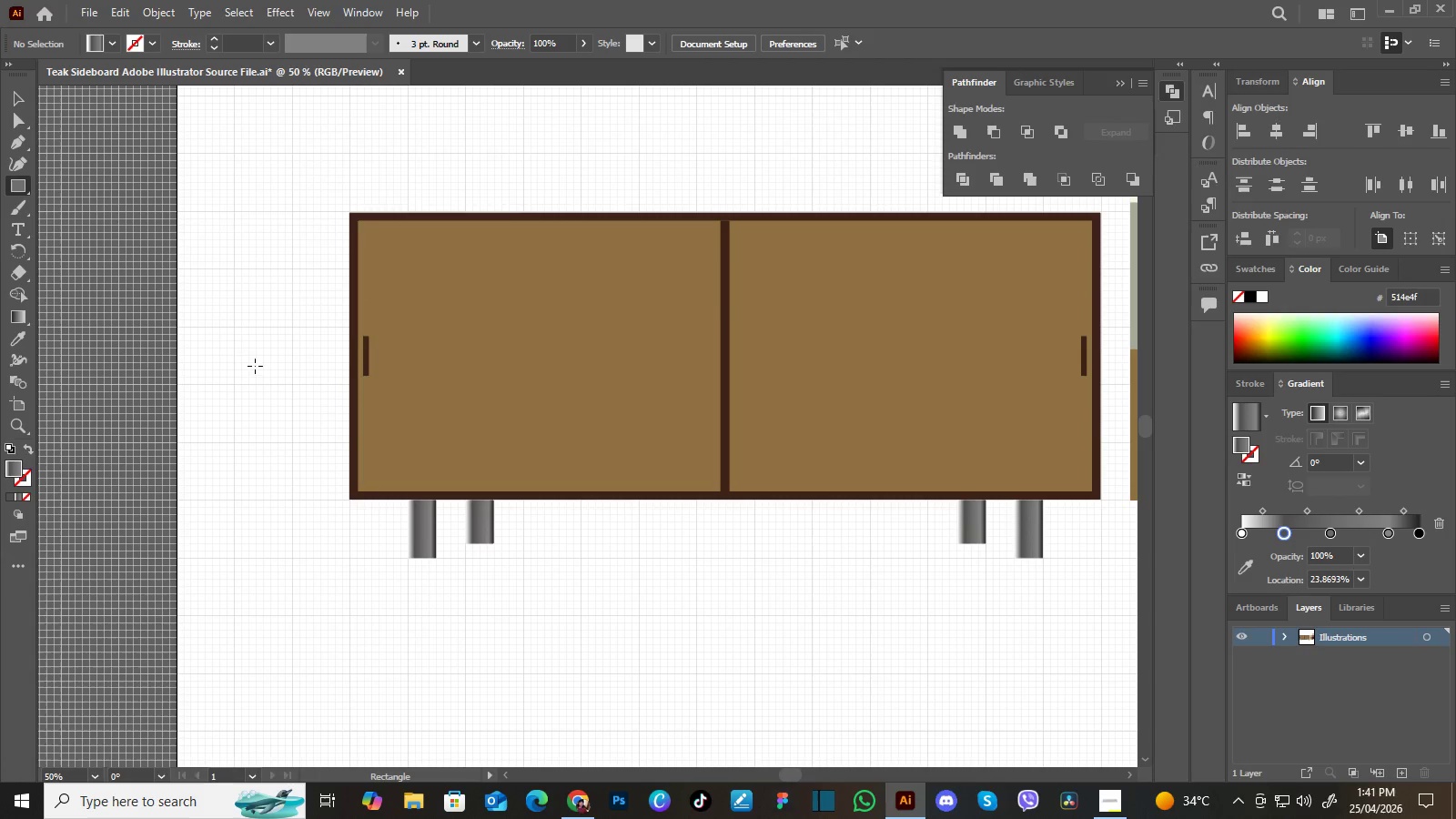 
key(Space)
 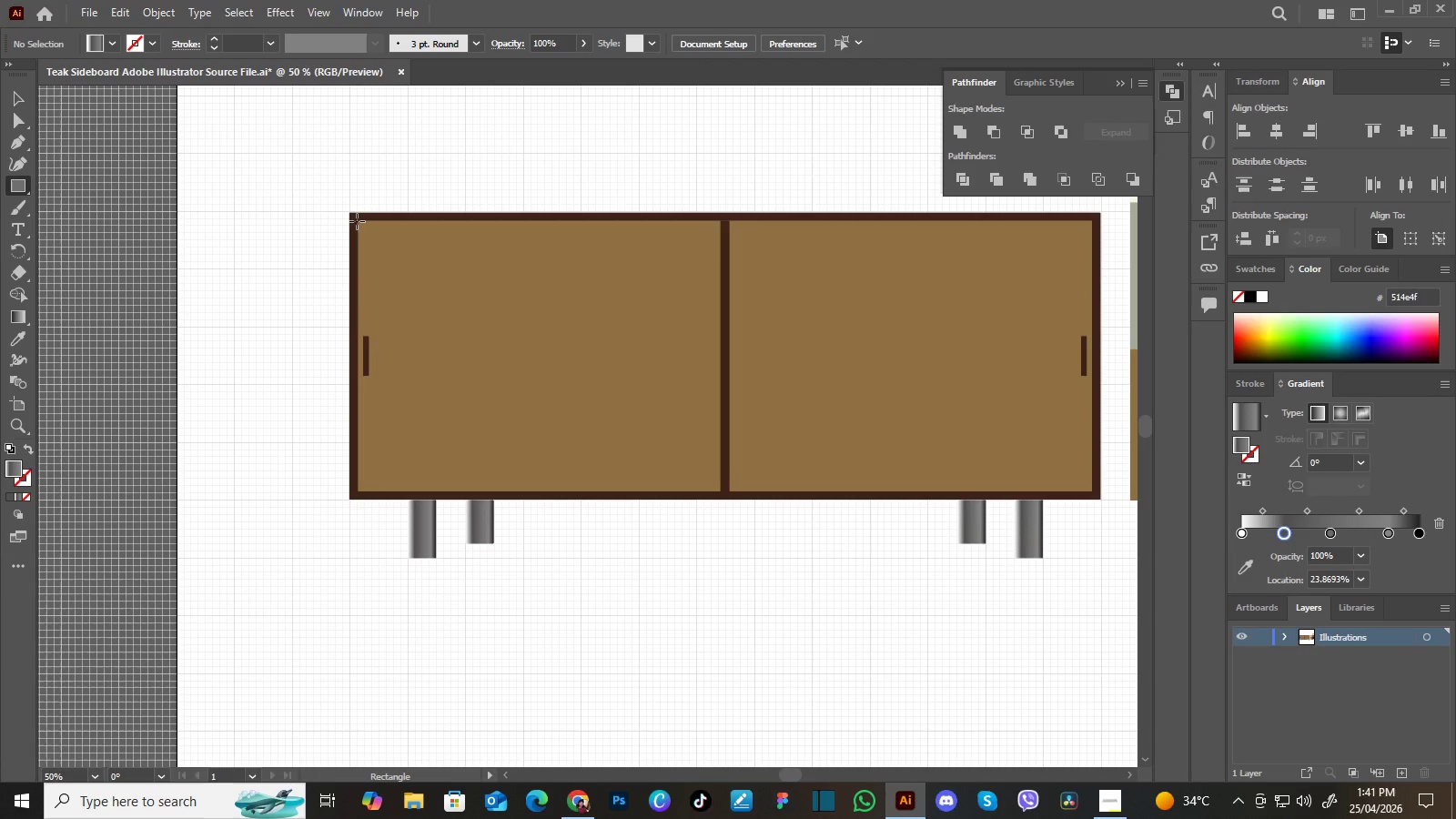 
wait(5.03)
 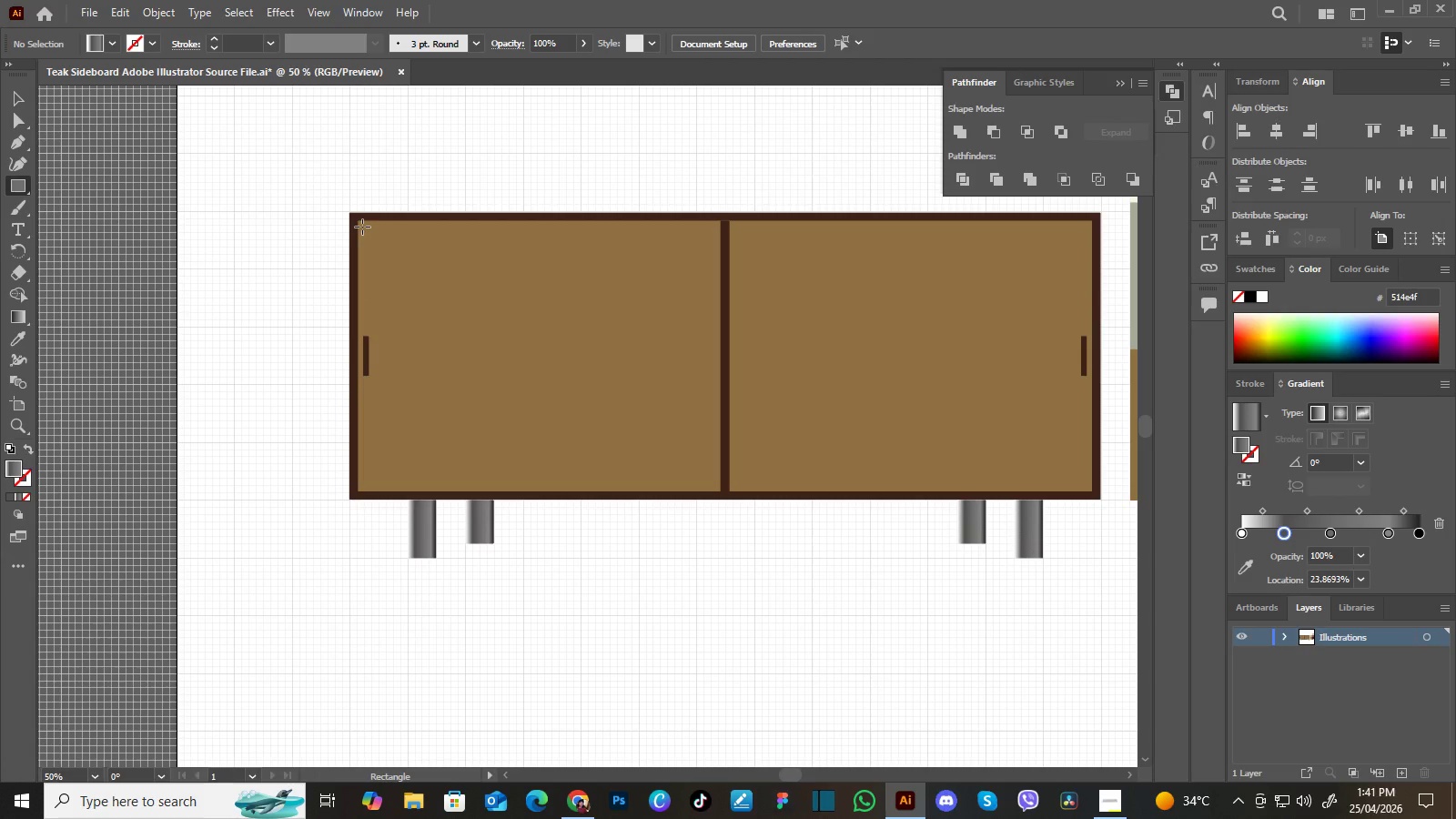 
left_click_drag(start_coordinate=[357, 220], to_coordinate=[721, 491])
 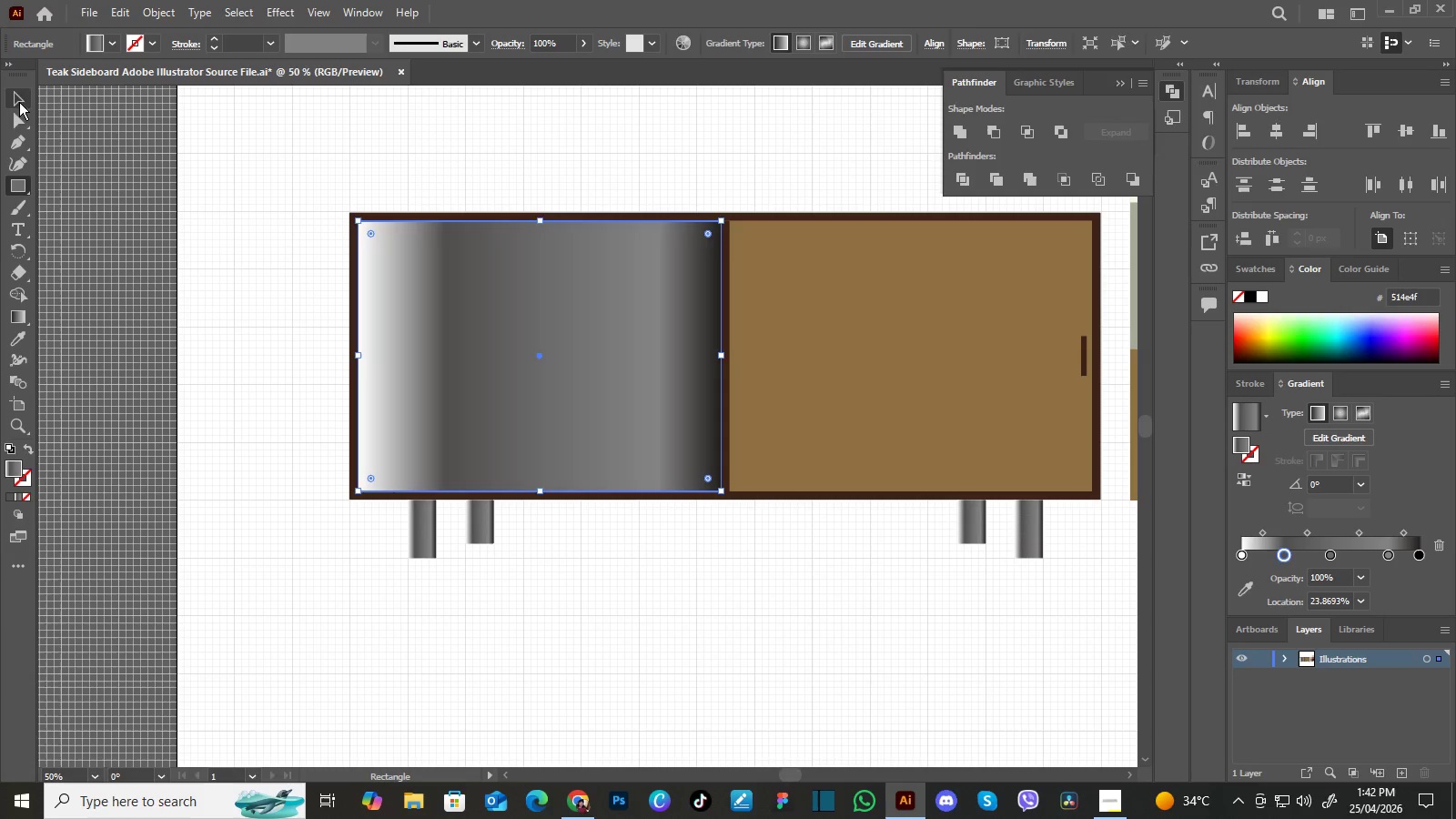 
left_click([21, 95])
 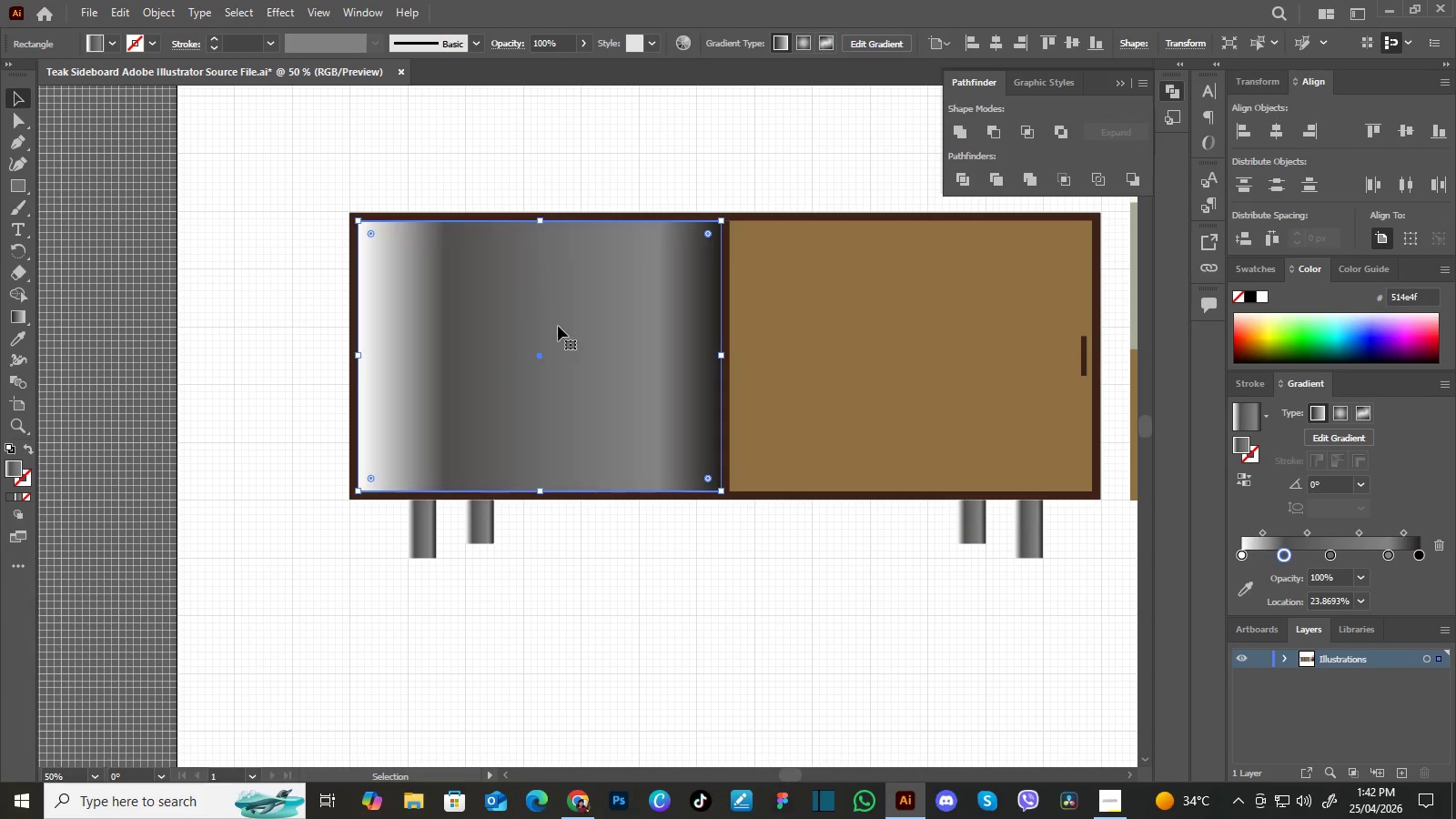 
hold_key(key=Space, duration=0.58)
 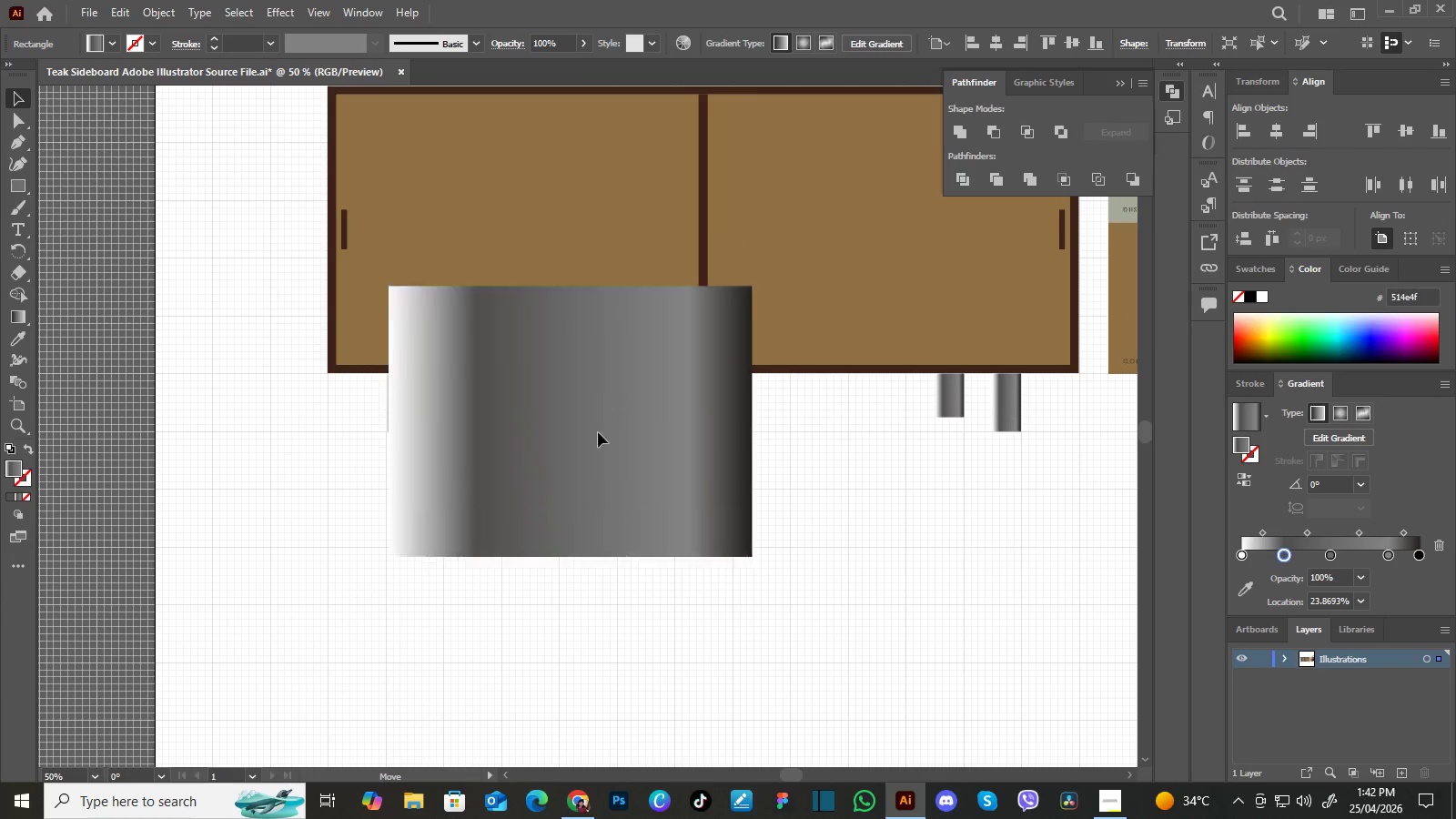 
left_click_drag(start_coordinate=[602, 384], to_coordinate=[580, 258])
 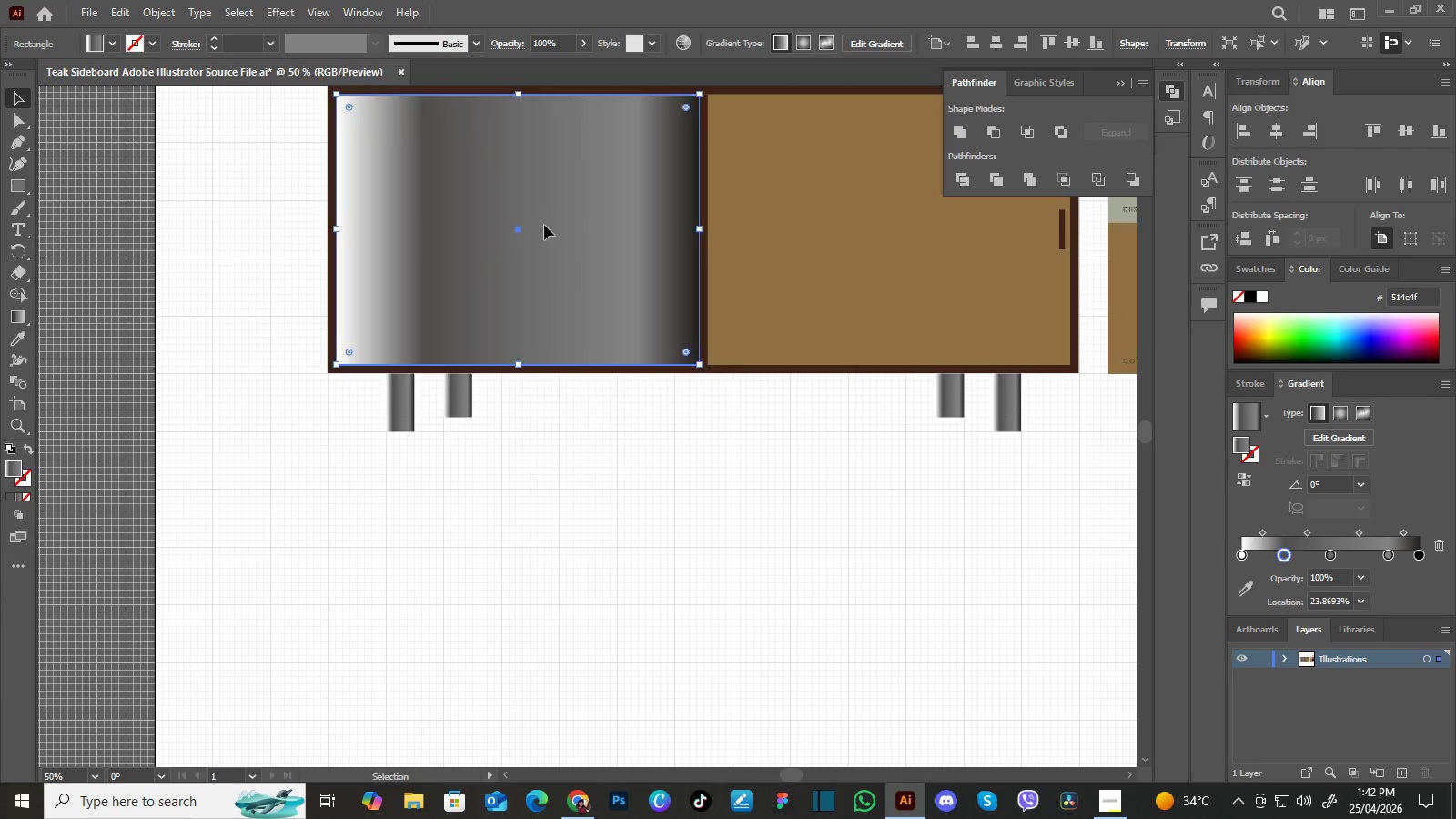 
left_click_drag(start_coordinate=[544, 225], to_coordinate=[629, 586])
 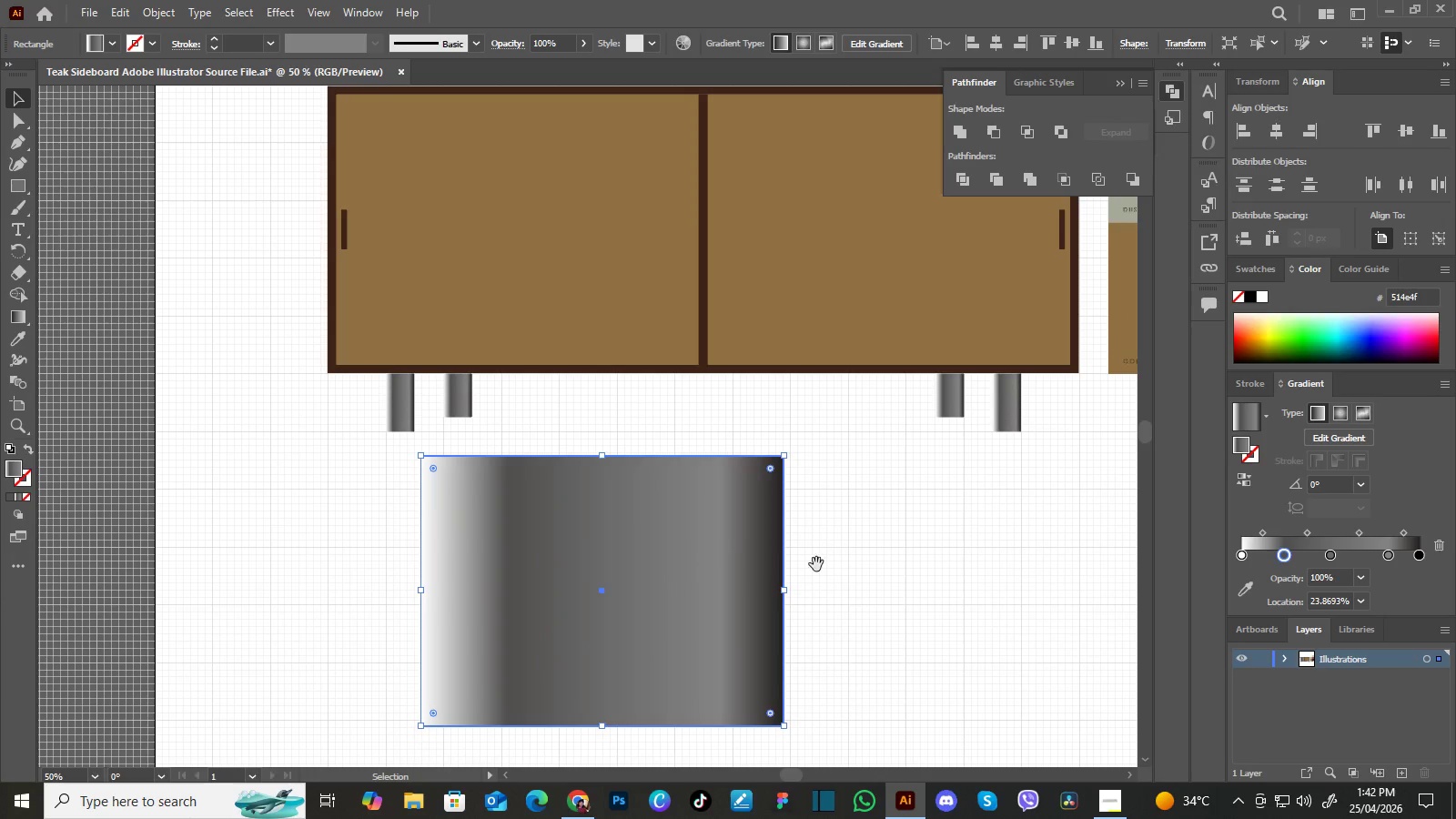 
hold_key(key=Space, duration=0.66)
 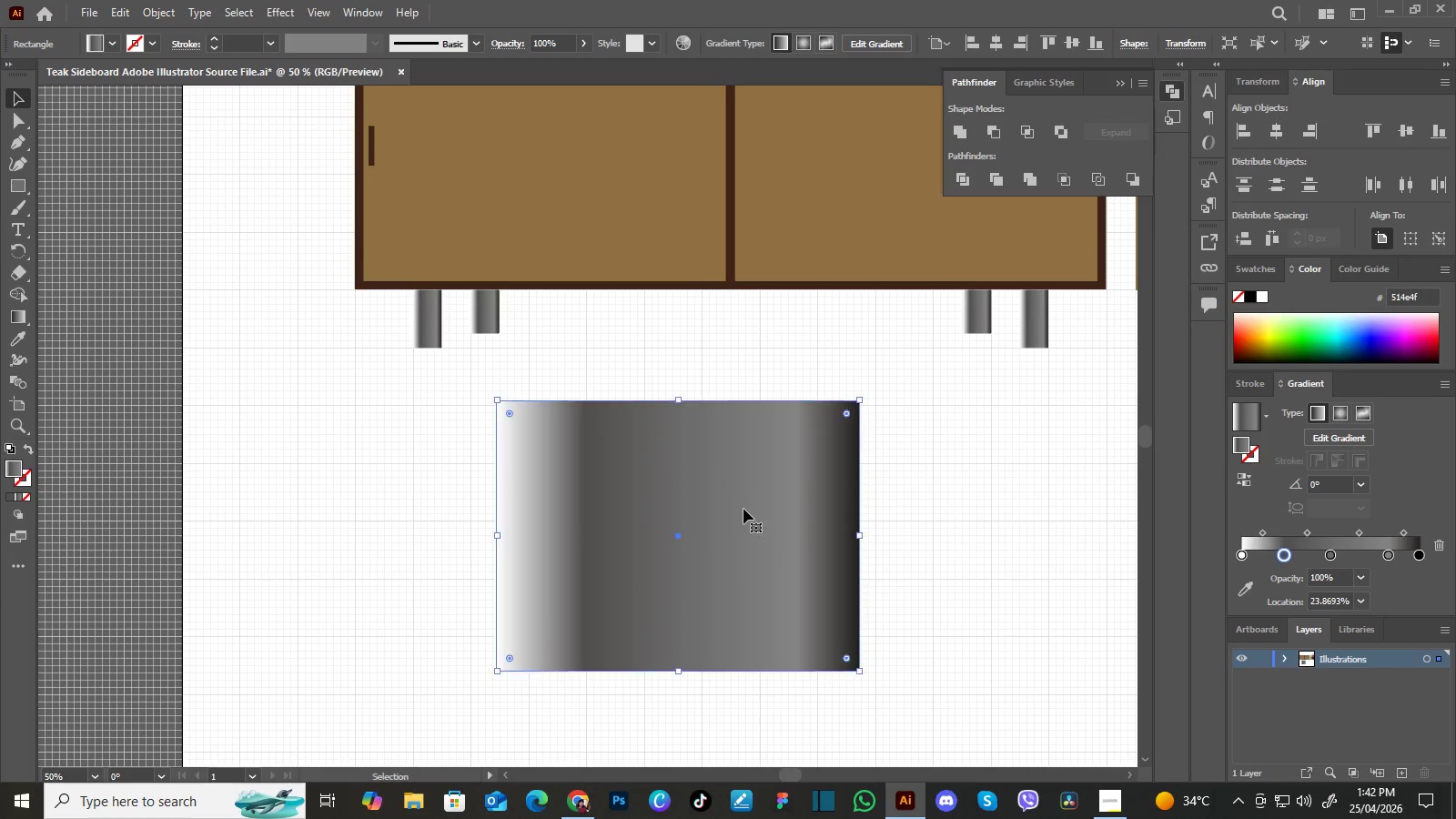 
left_click_drag(start_coordinate=[854, 570], to_coordinate=[881, 486])
 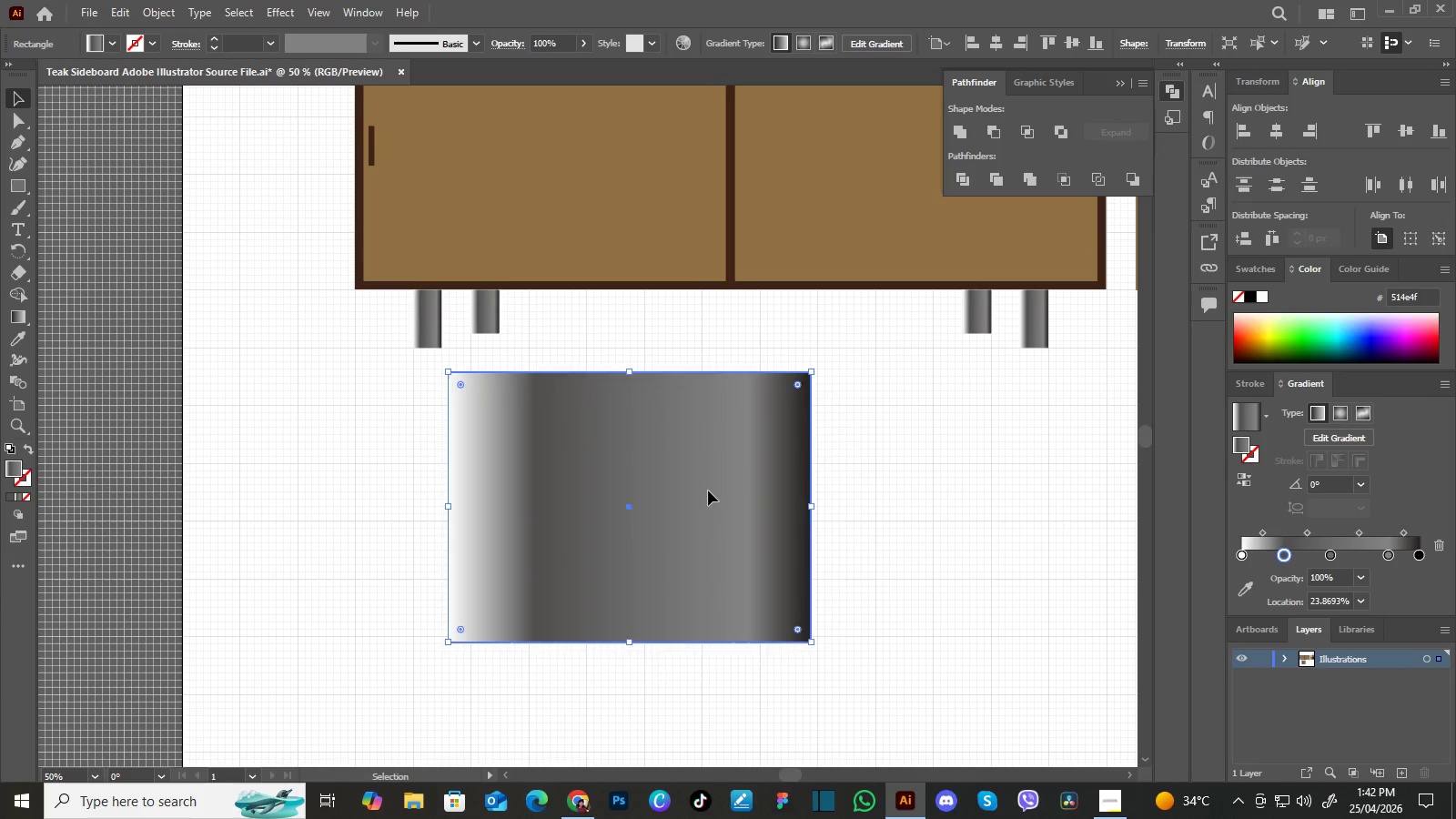 
left_click_drag(start_coordinate=[693, 480], to_coordinate=[742, 509])
 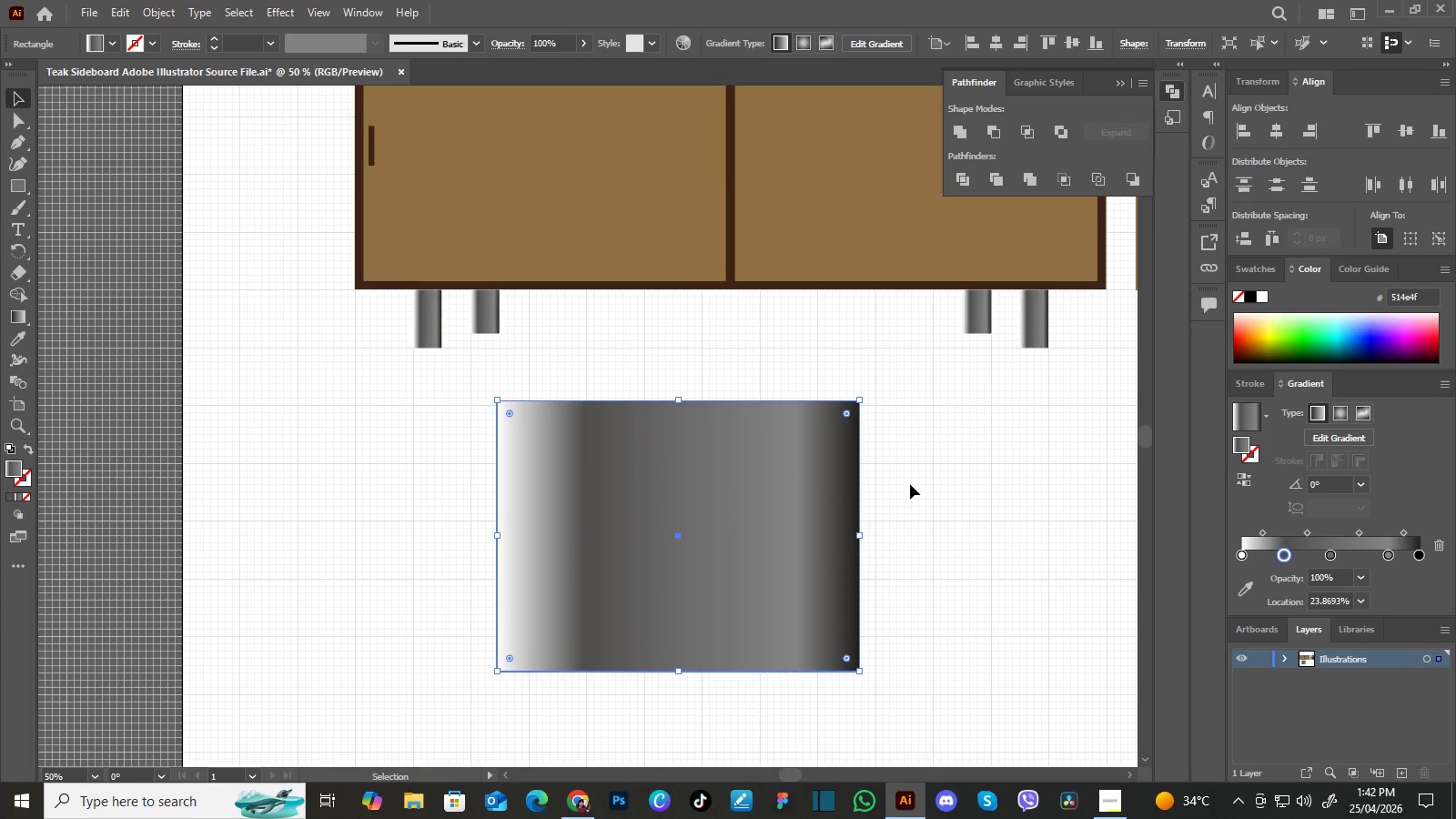 
left_click([910, 484])
 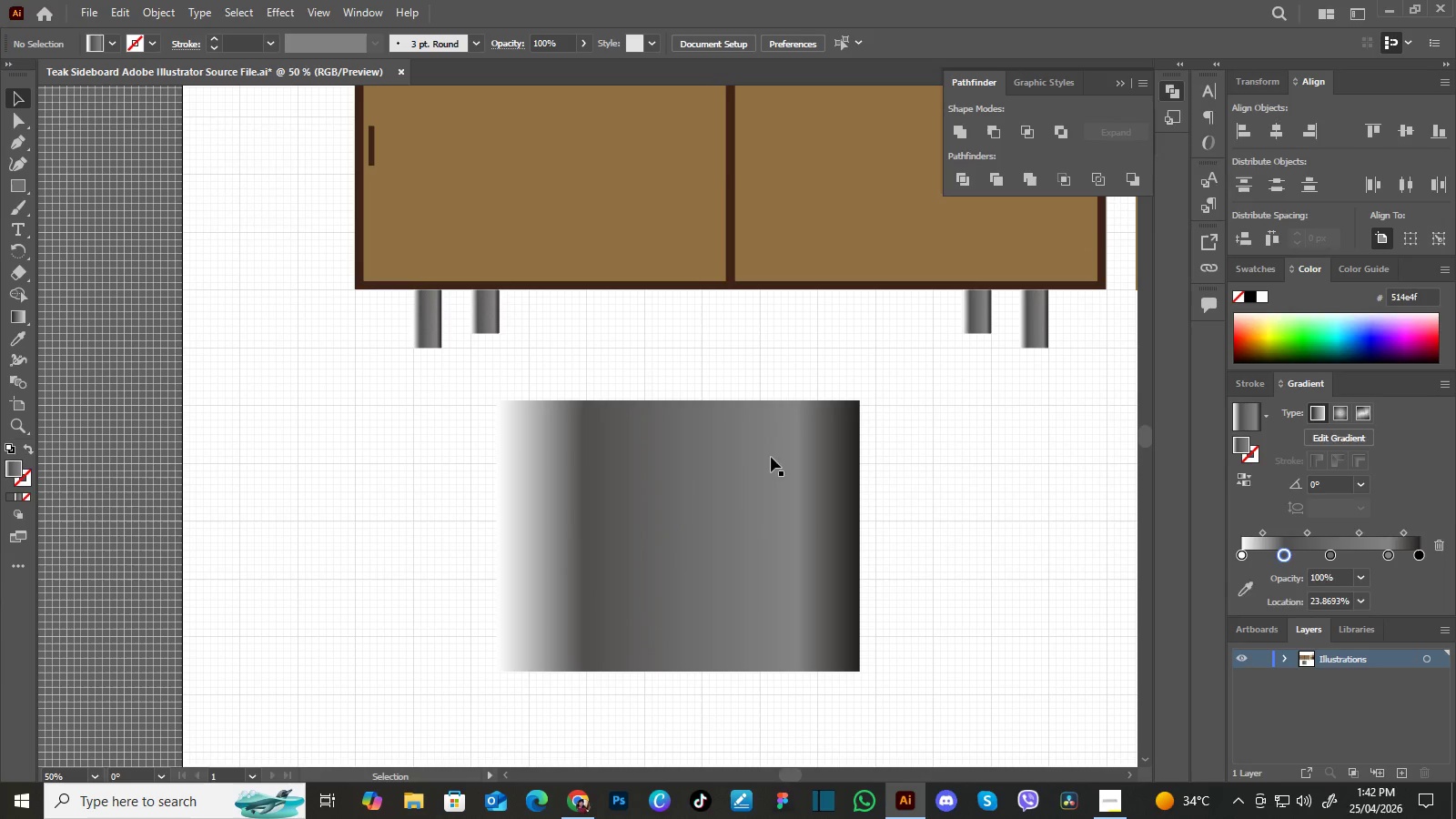 
hold_key(key=Space, duration=0.89)
 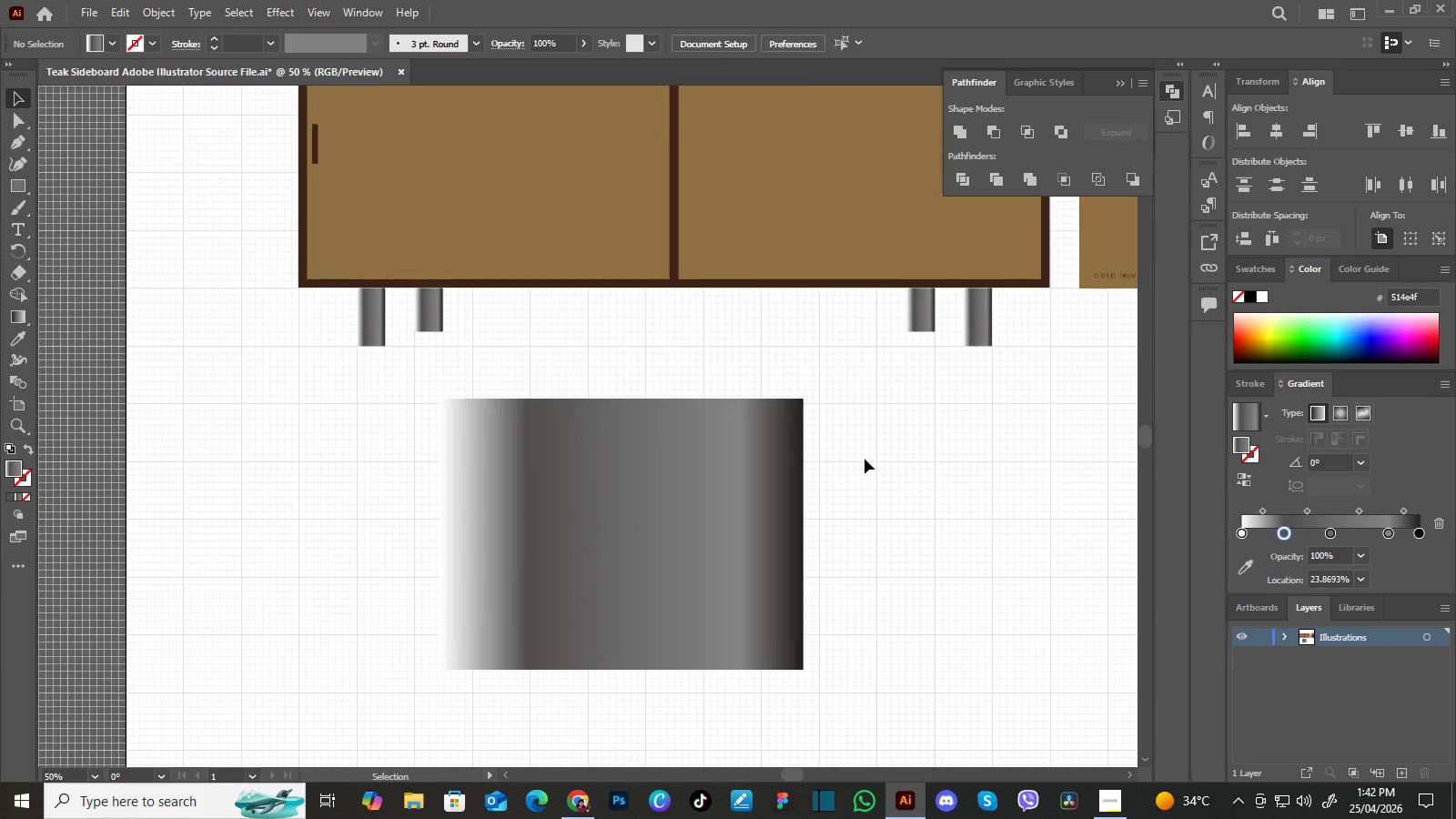 
left_click_drag(start_coordinate=[798, 466], to_coordinate=[741, 463])
 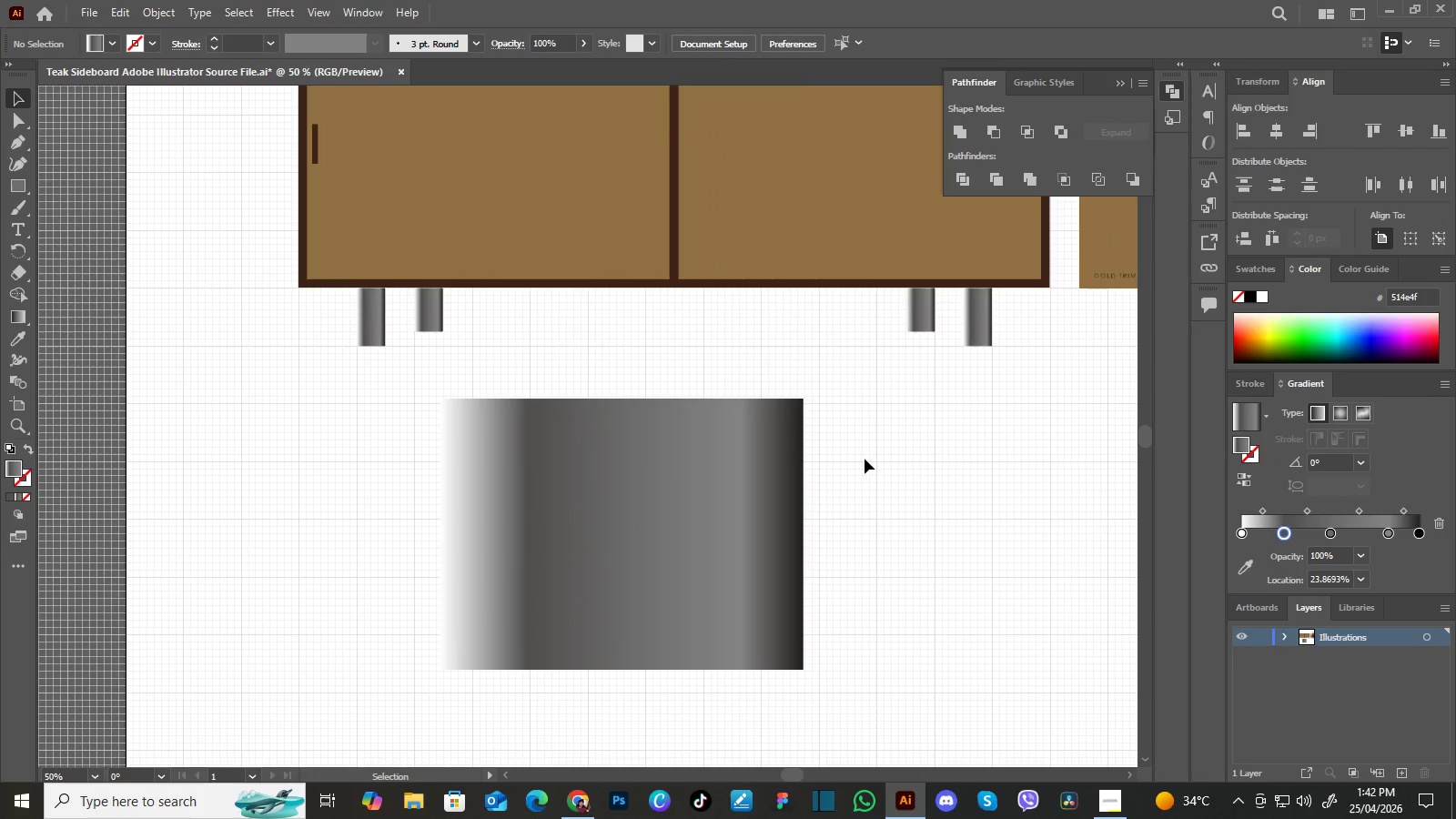 
wait(6.8)
 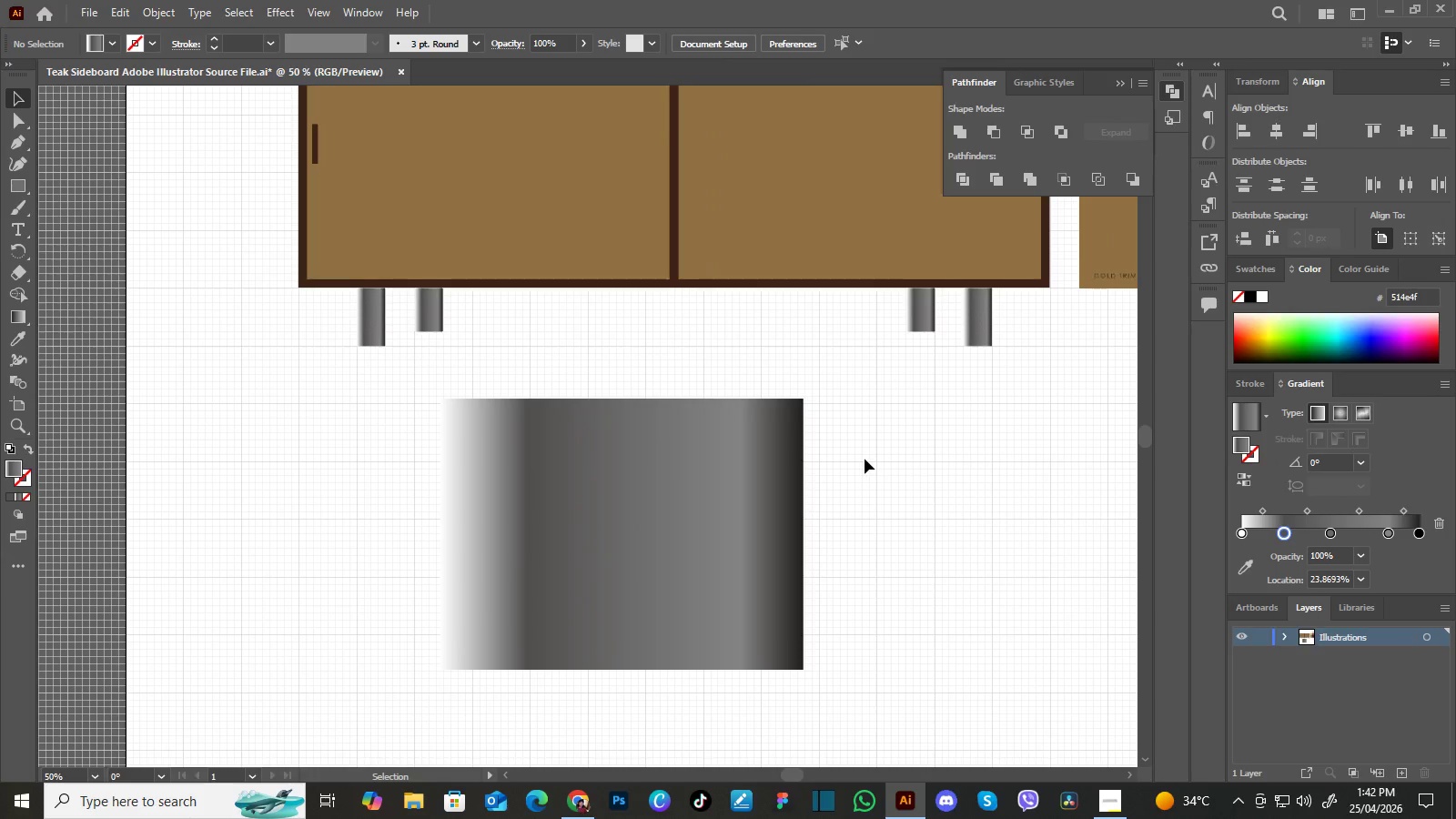 
left_click([769, 480])
 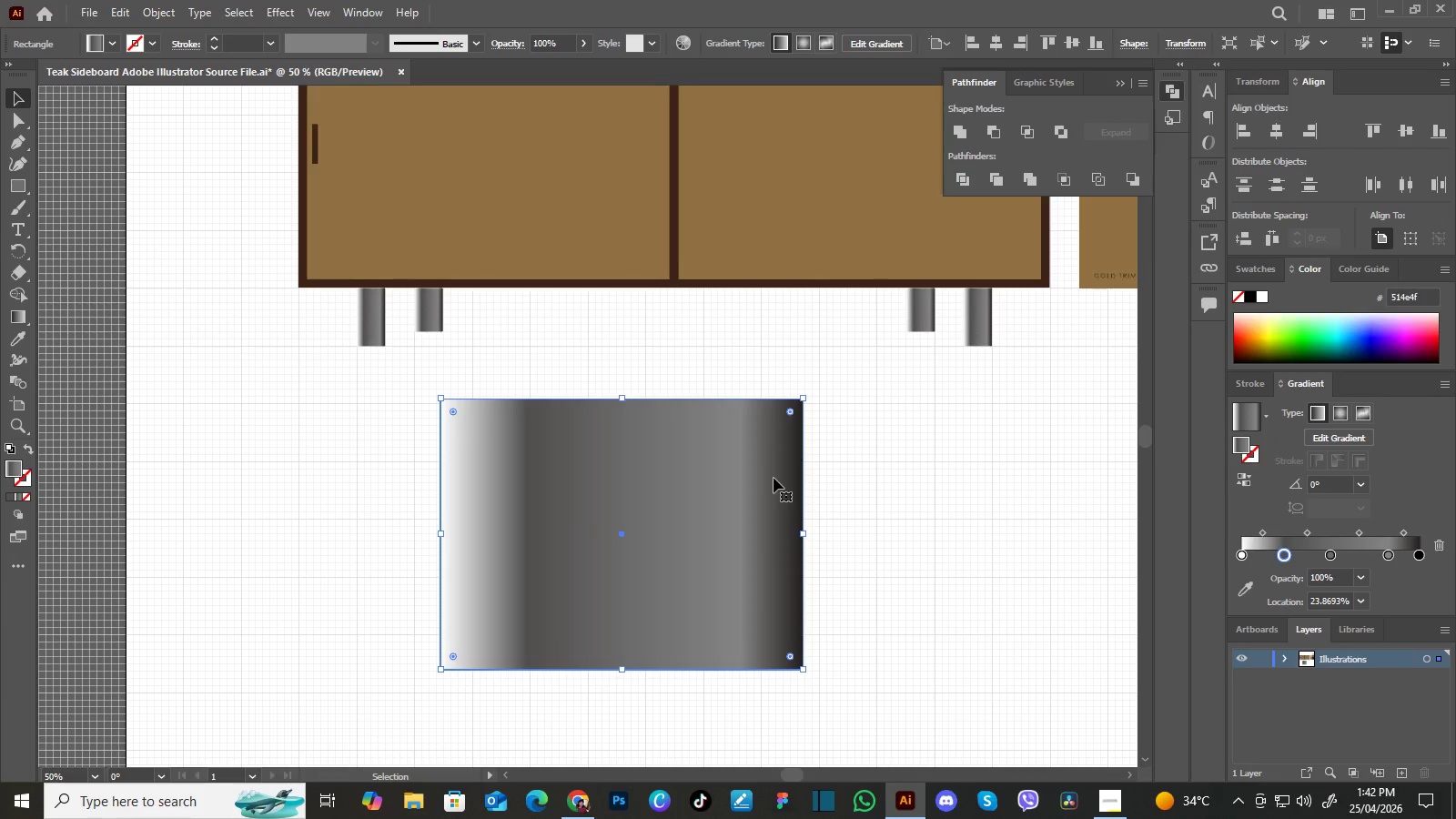 
key(I)
 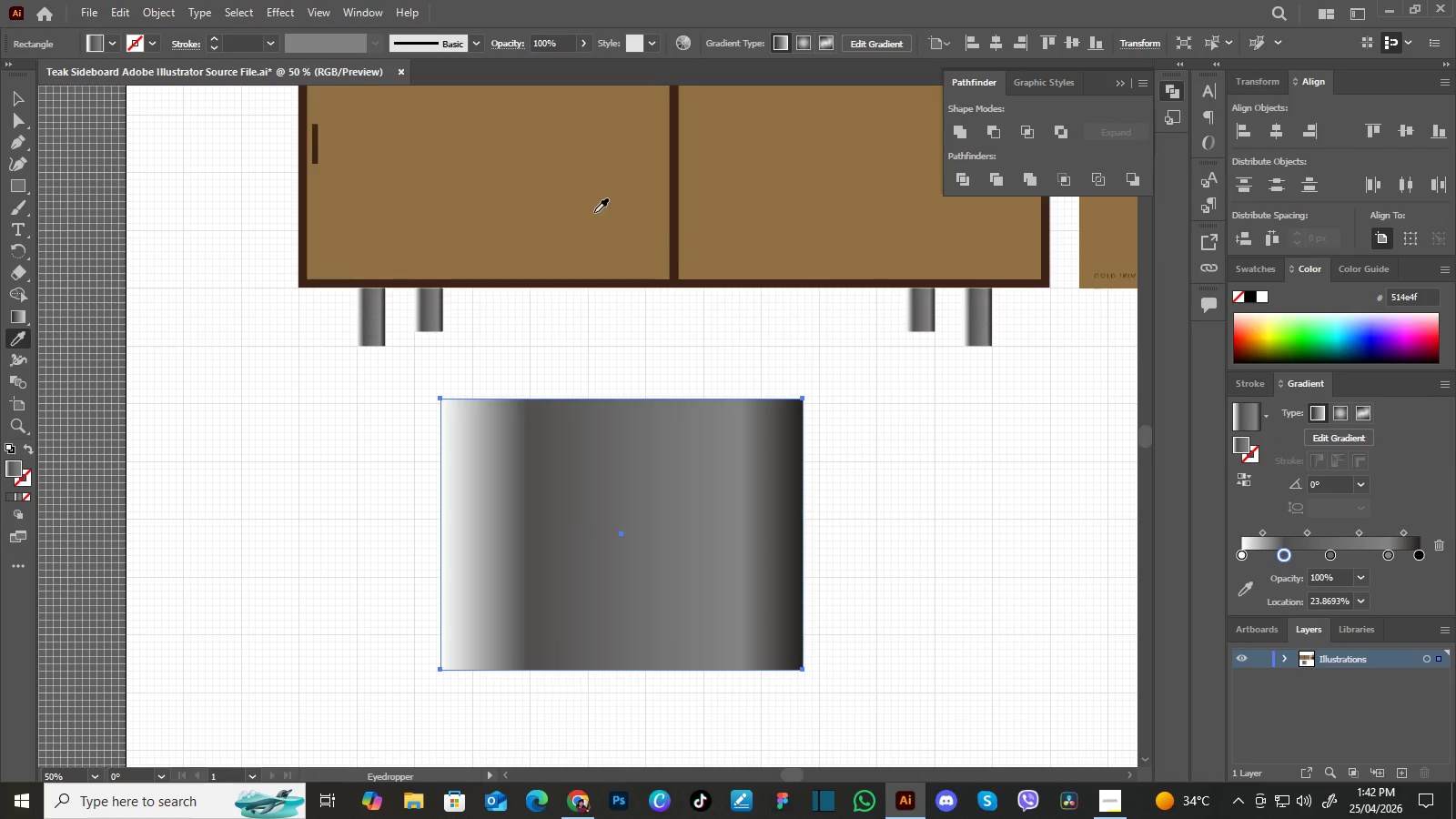 
left_click([590, 206])
 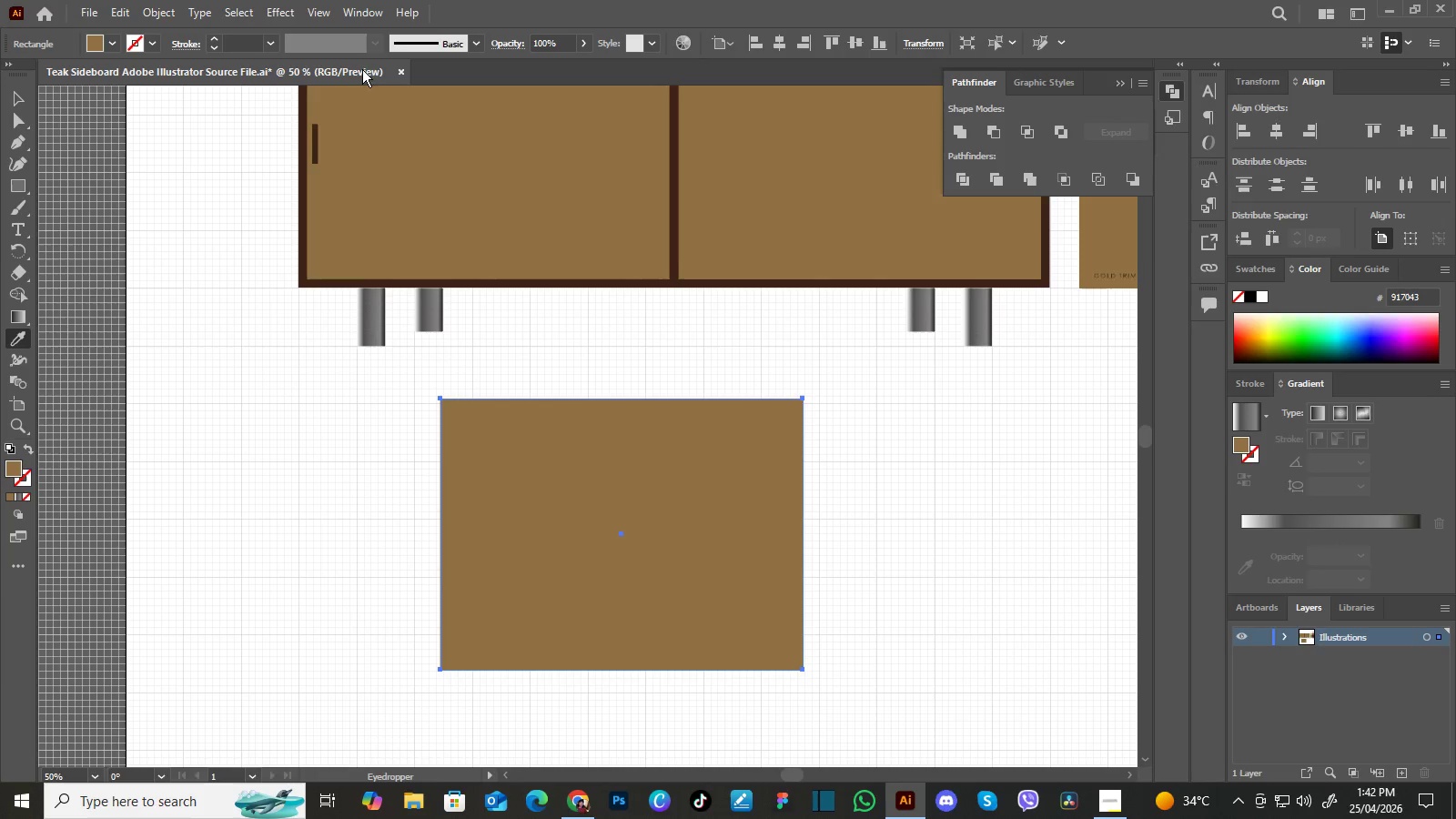 
left_click([280, 15])
 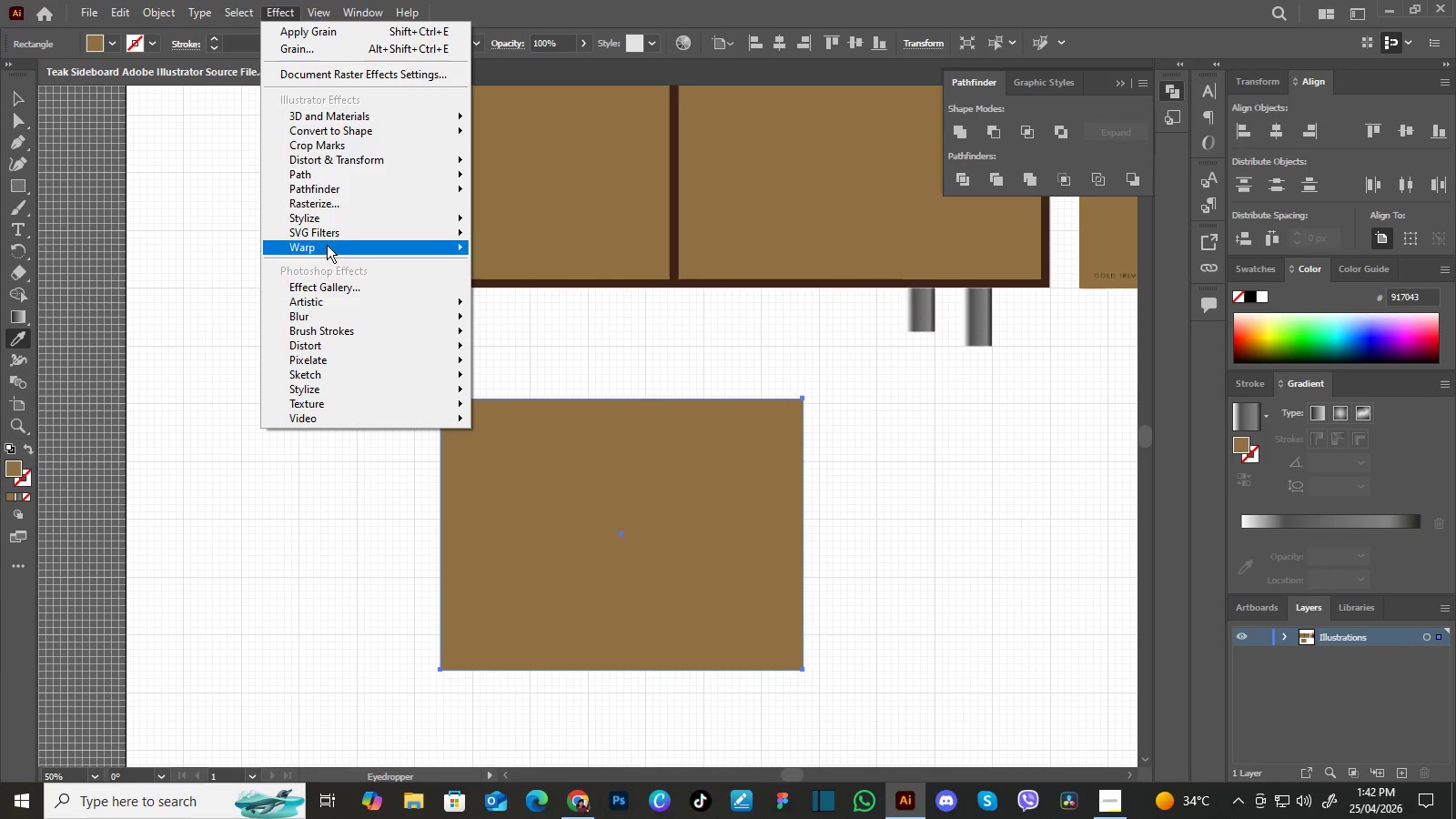 
mouse_move([341, 321])
 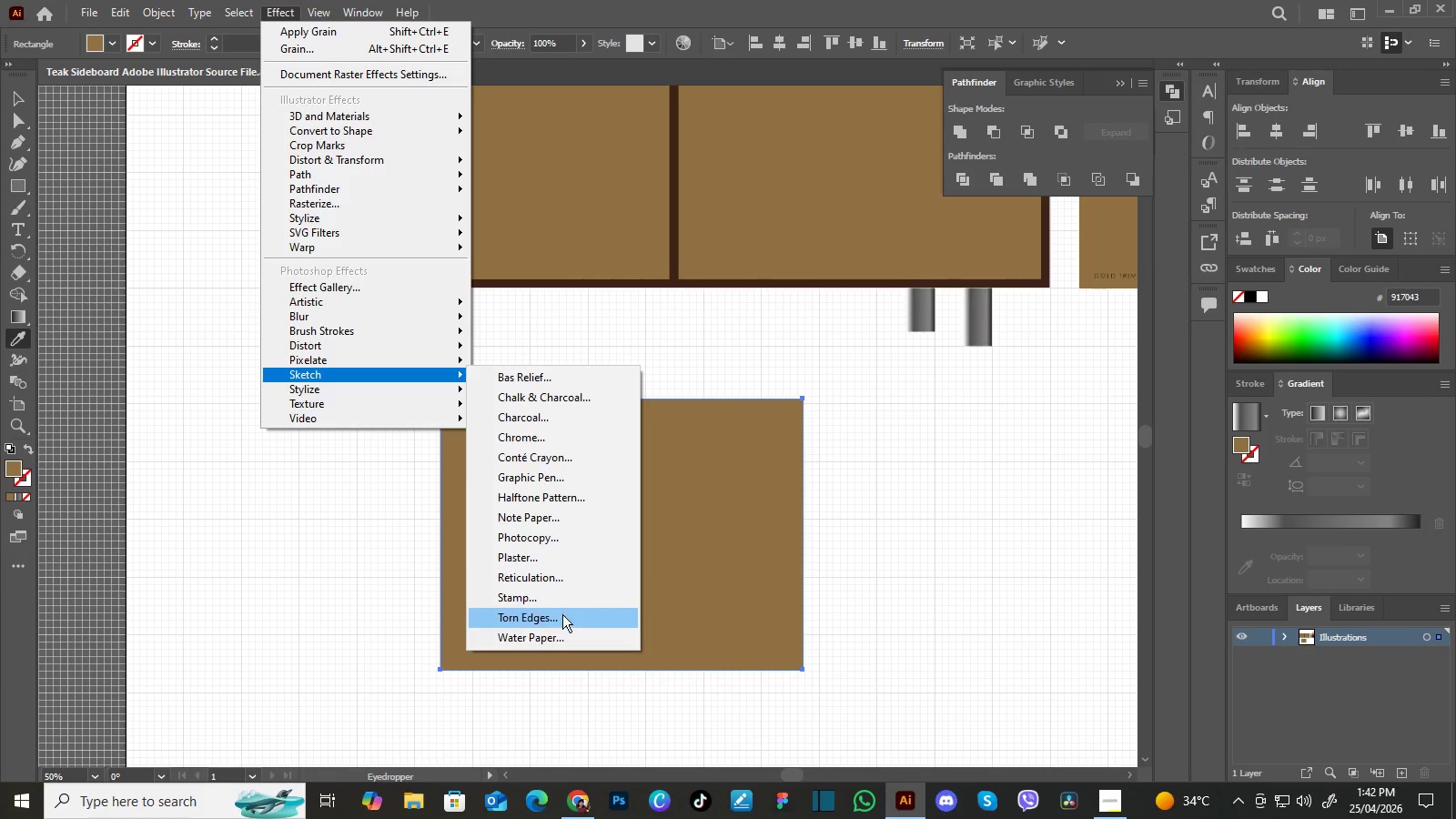 
wait(8.38)
 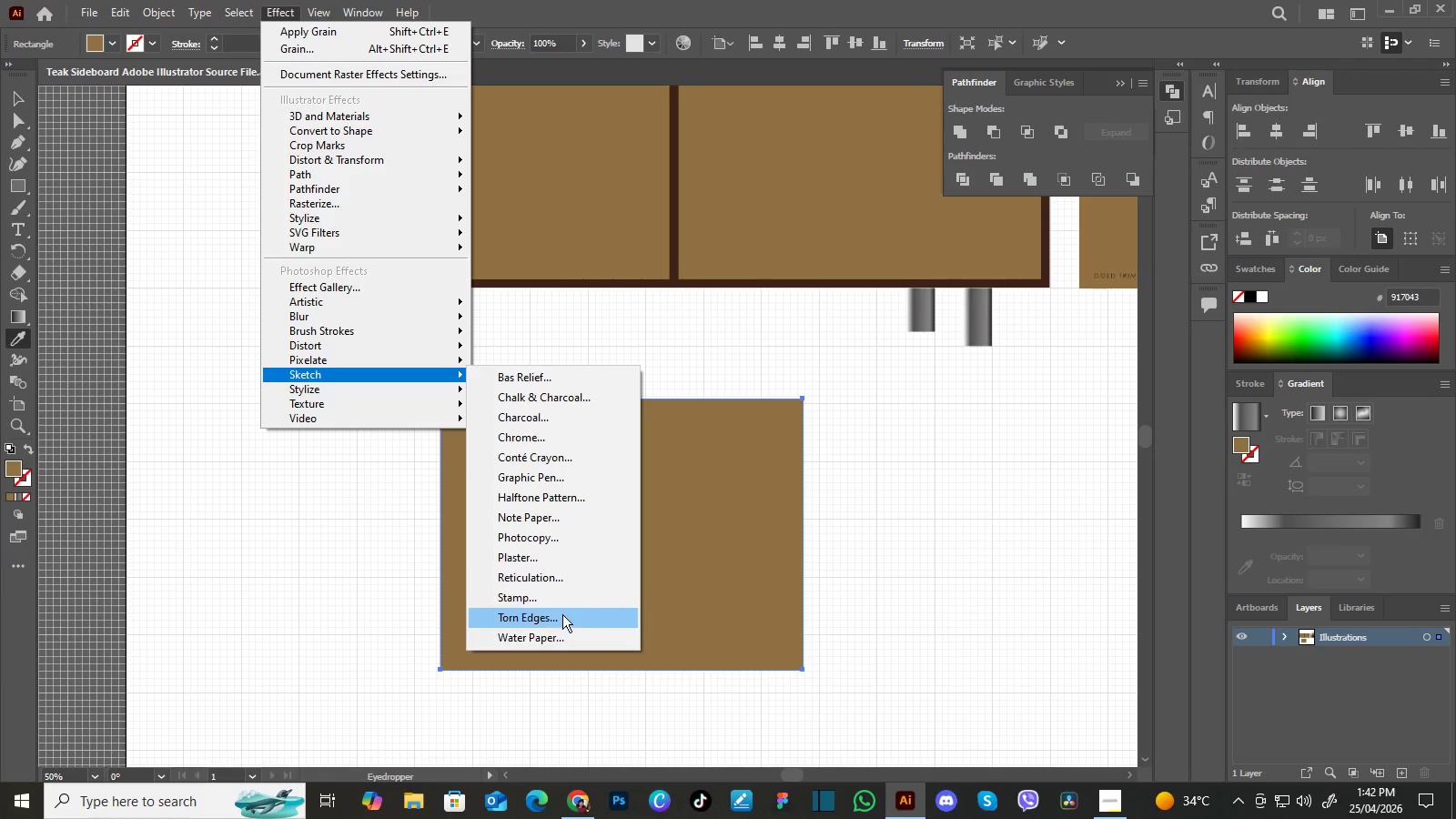 
mouse_move([486, 414])
 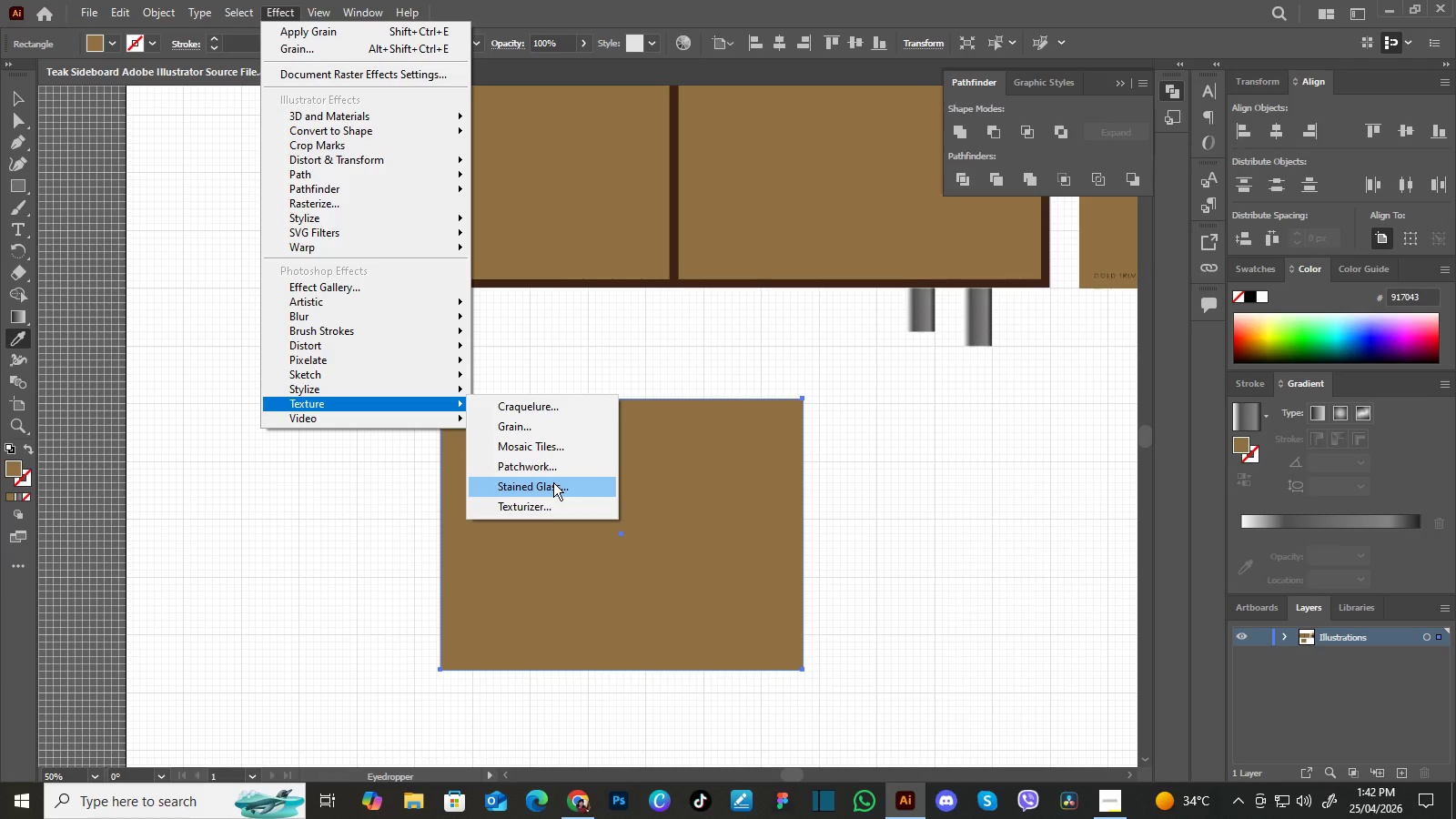 
left_click([553, 482])
 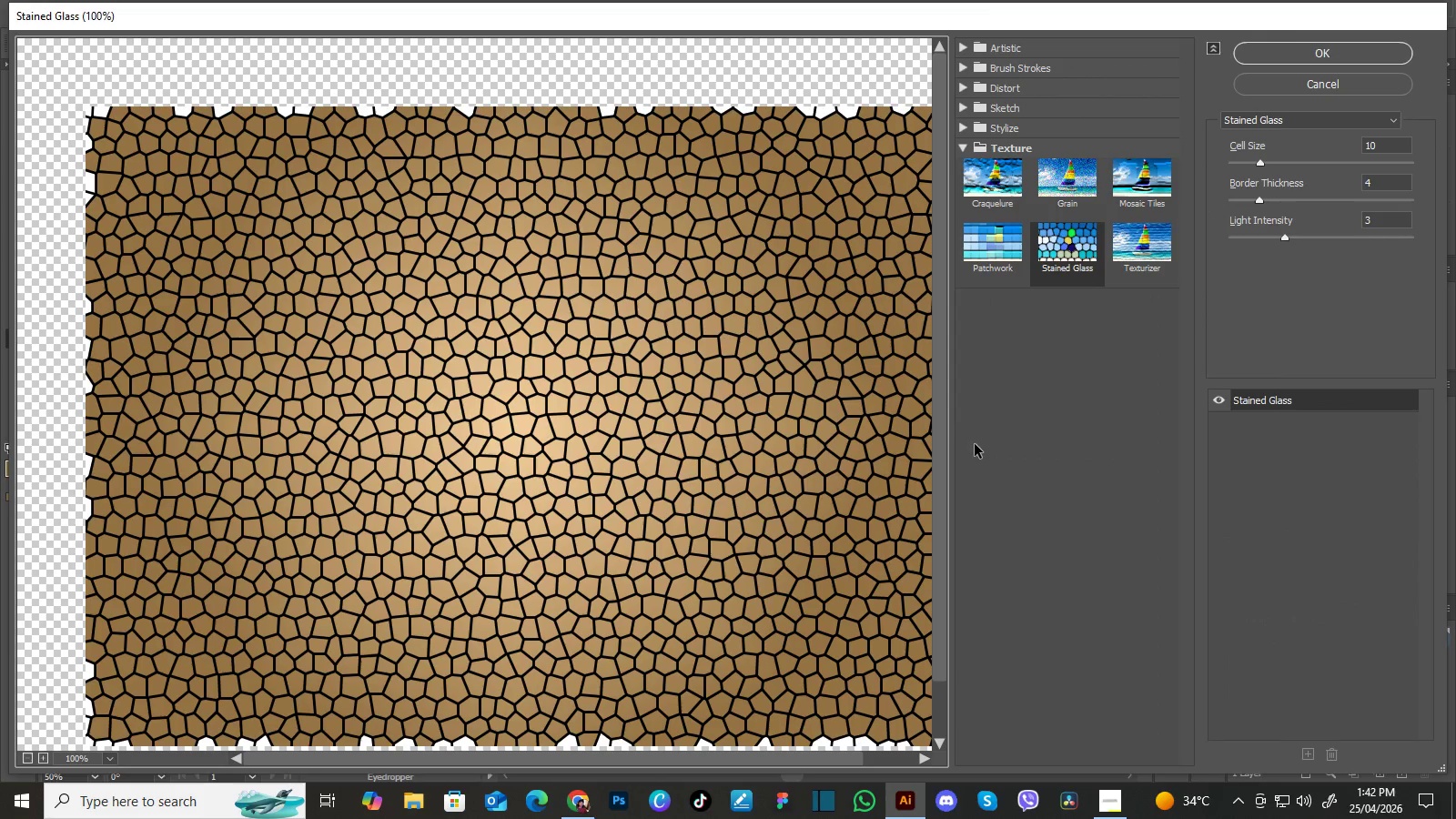 
key(Control+Minus)
 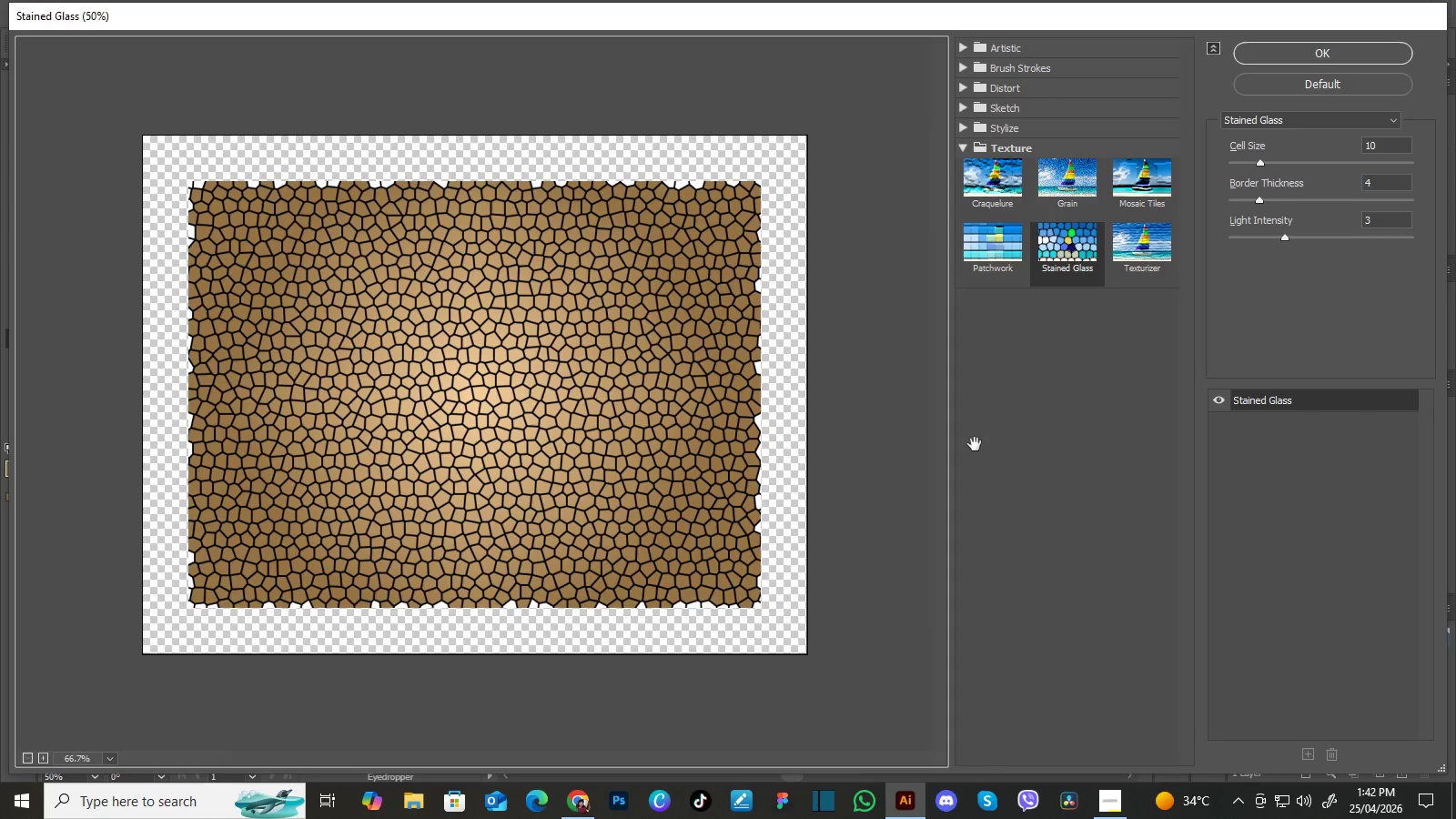 
key(Control+Minus)
 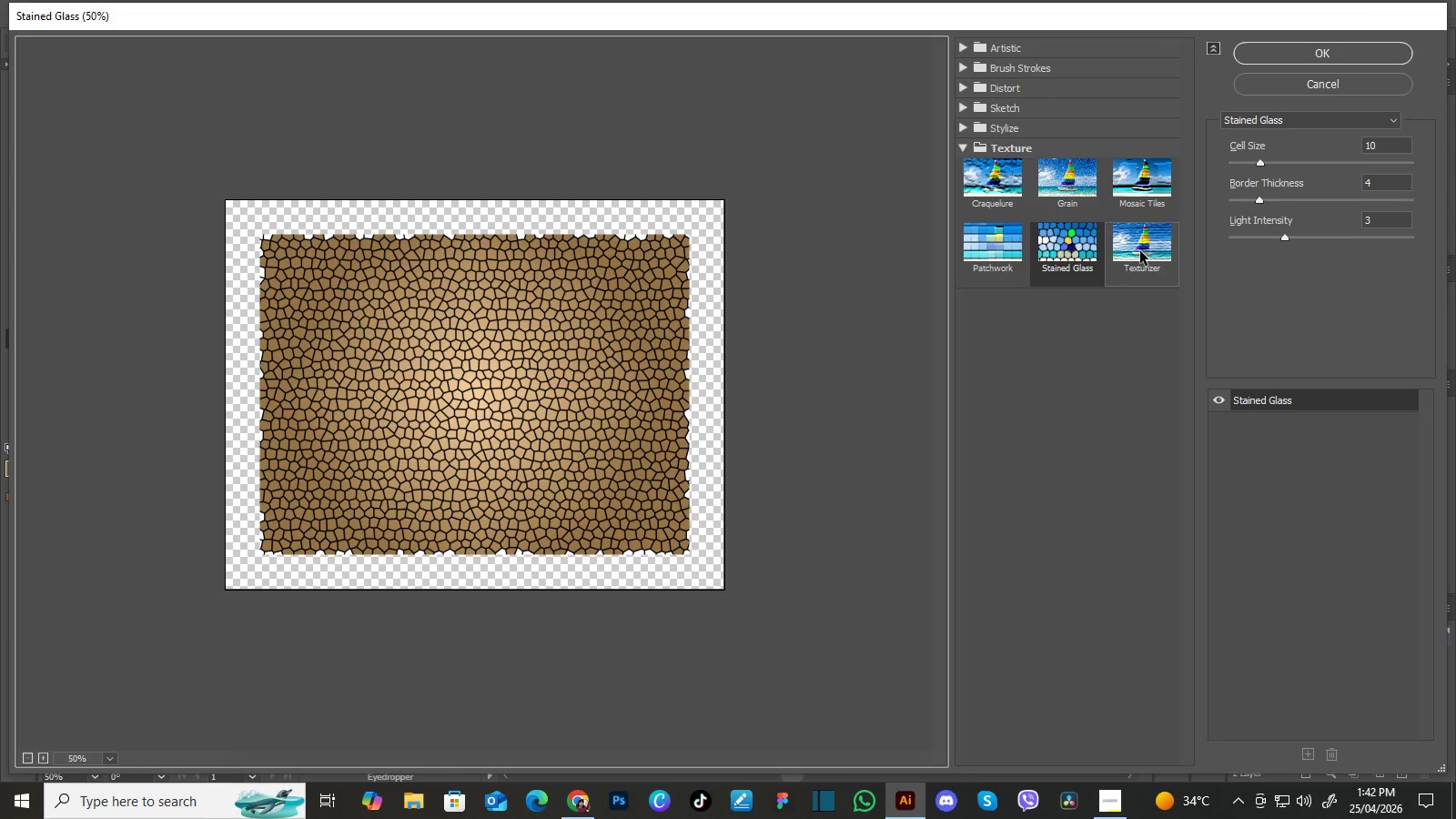 
left_click([1140, 251])
 